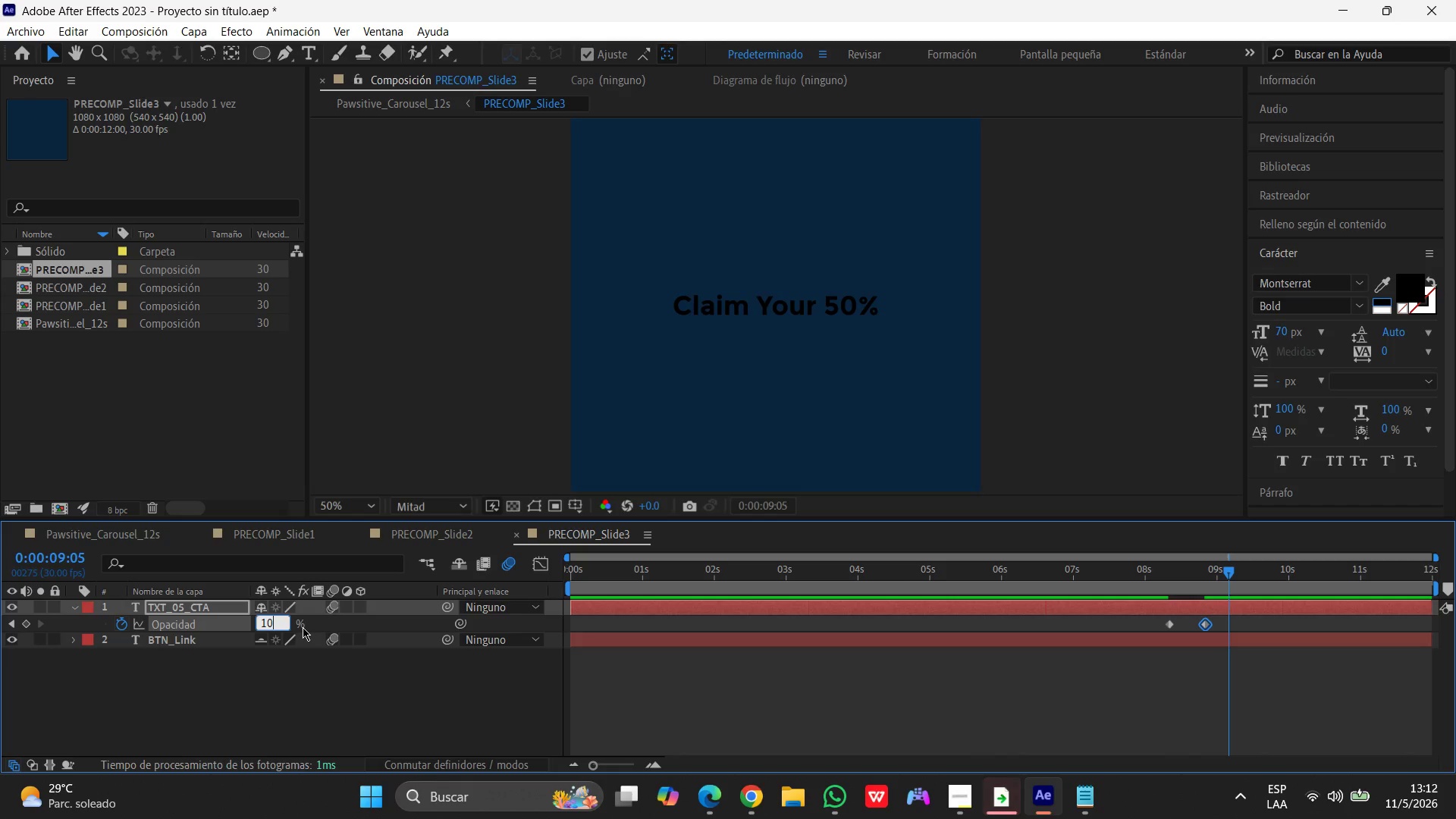 
key(Numpad0)
 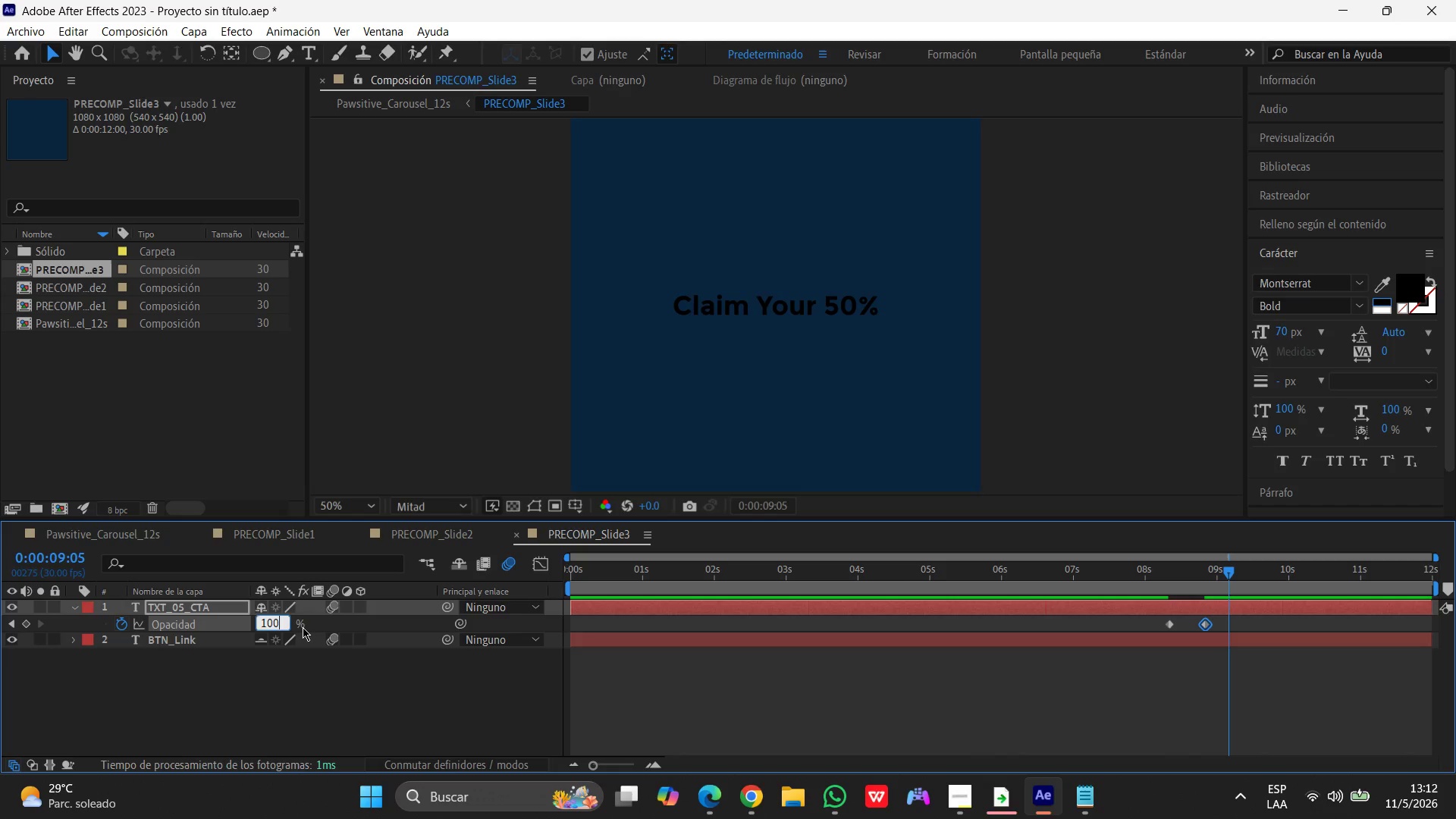 
key(Enter)
 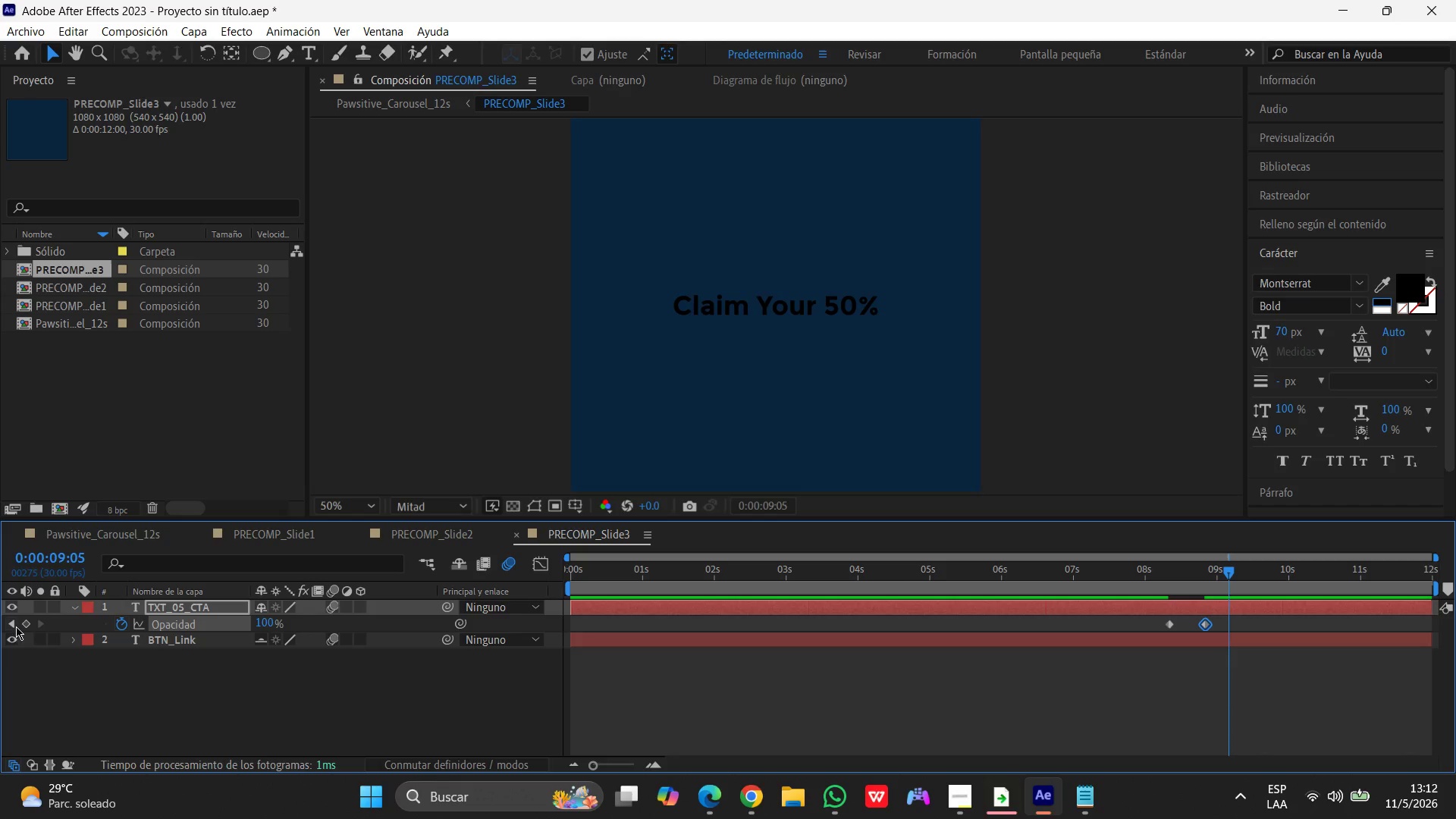 
left_click([22, 623])
 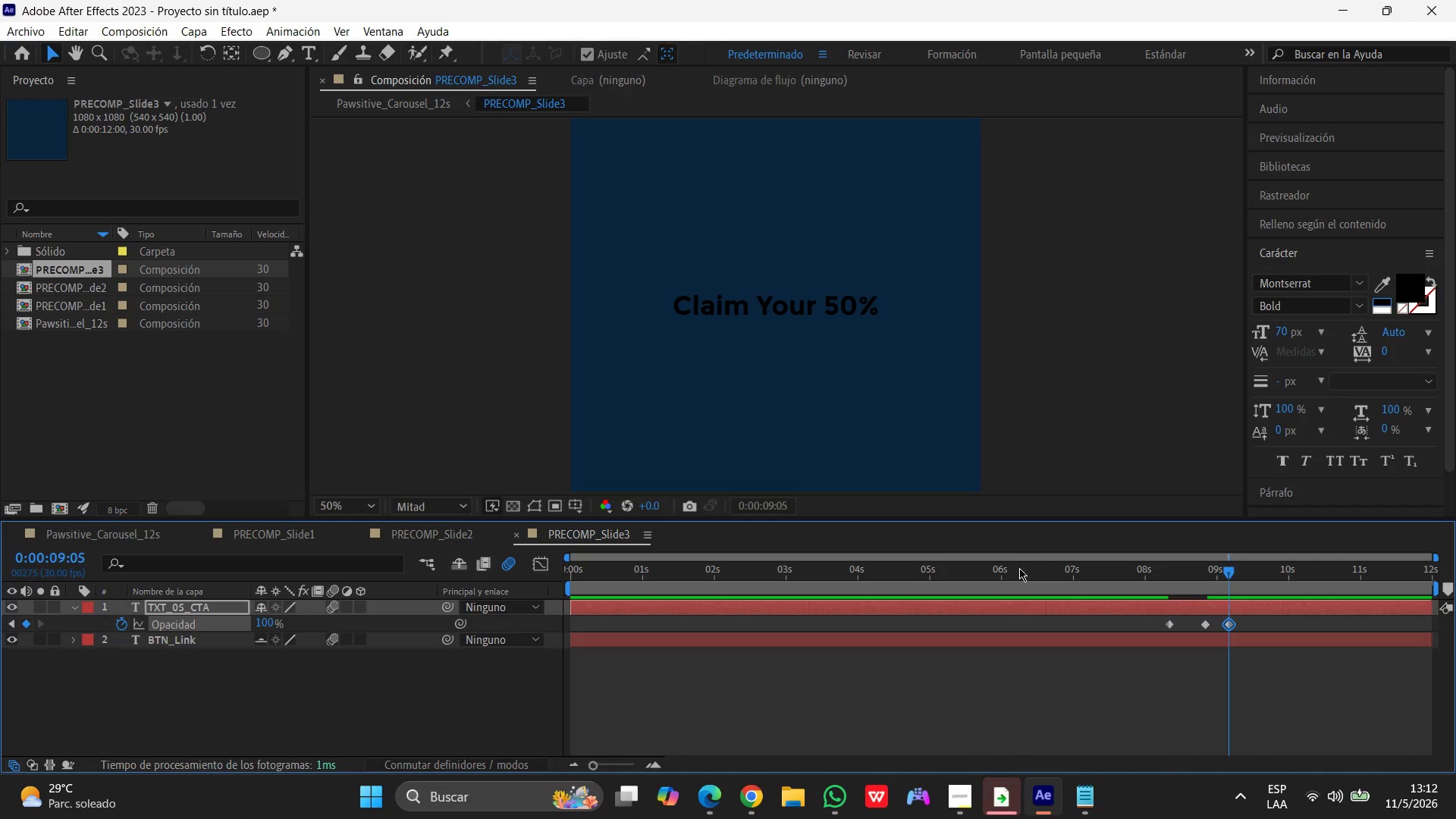 
hold_key(key=ShiftLeft, duration=1.52)
 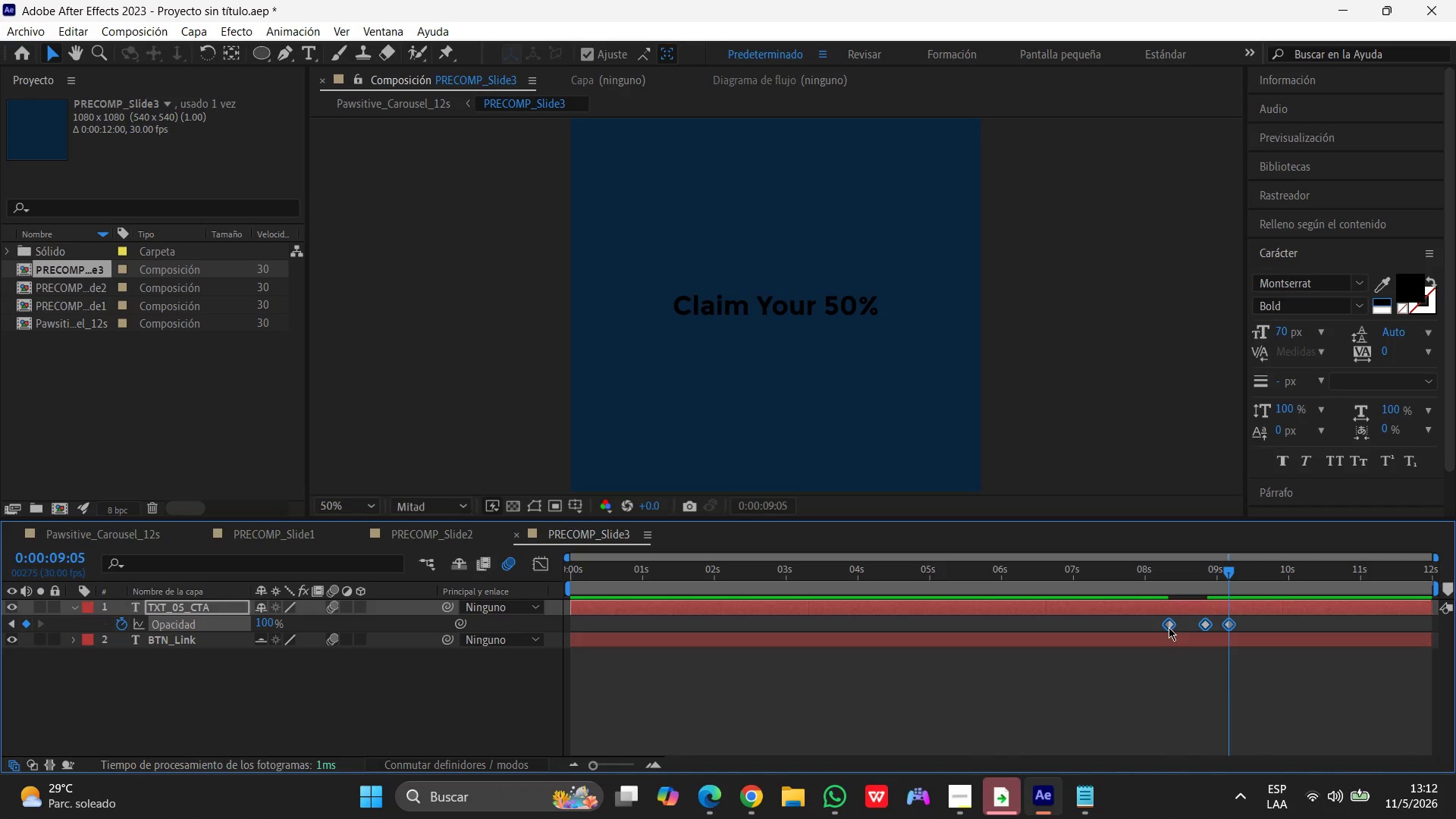 
hold_key(key=ShiftLeft, duration=0.42)
left_click([1169, 627])
 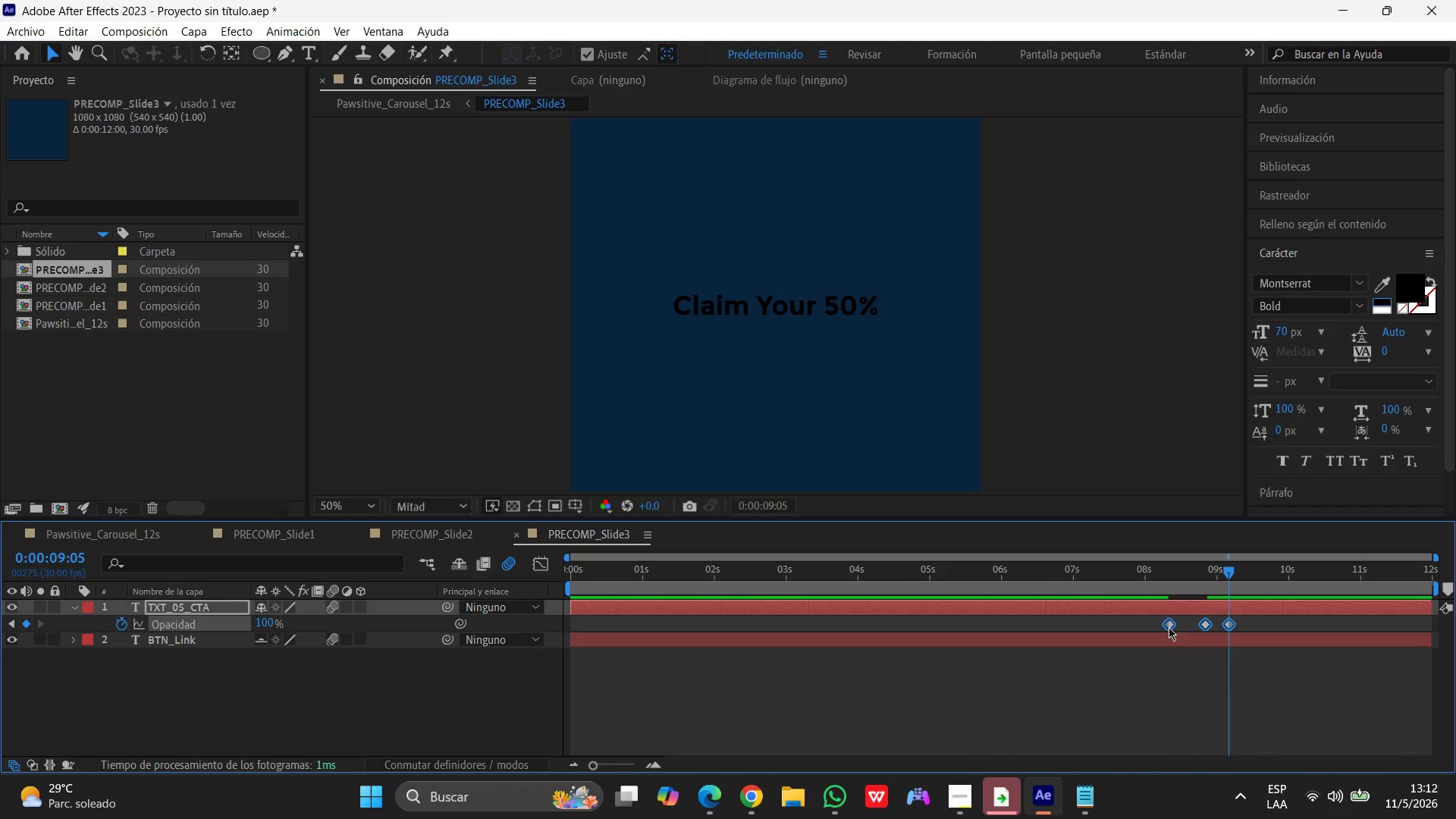 
right_click([1169, 627])
 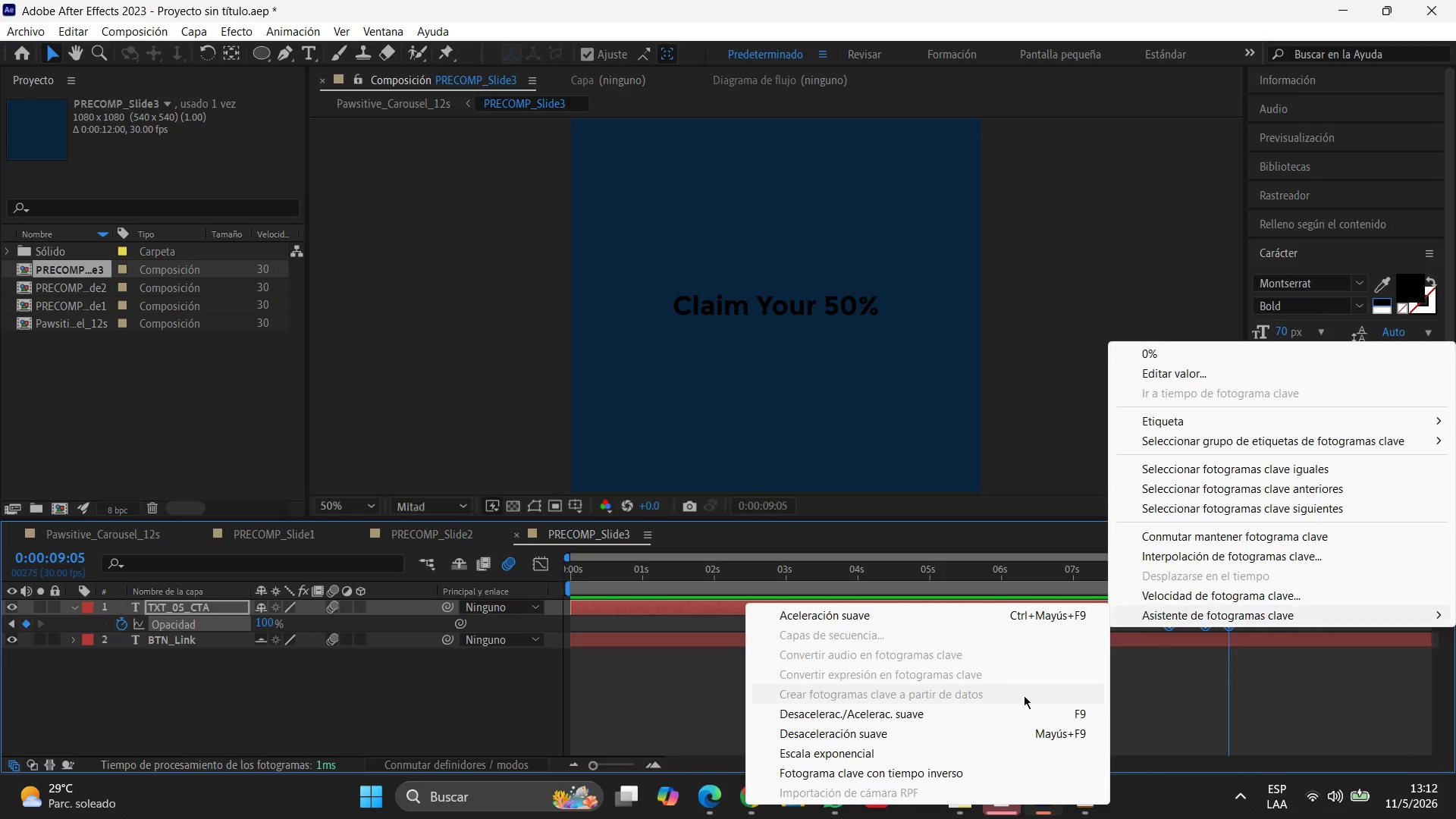 
left_click([938, 718])
 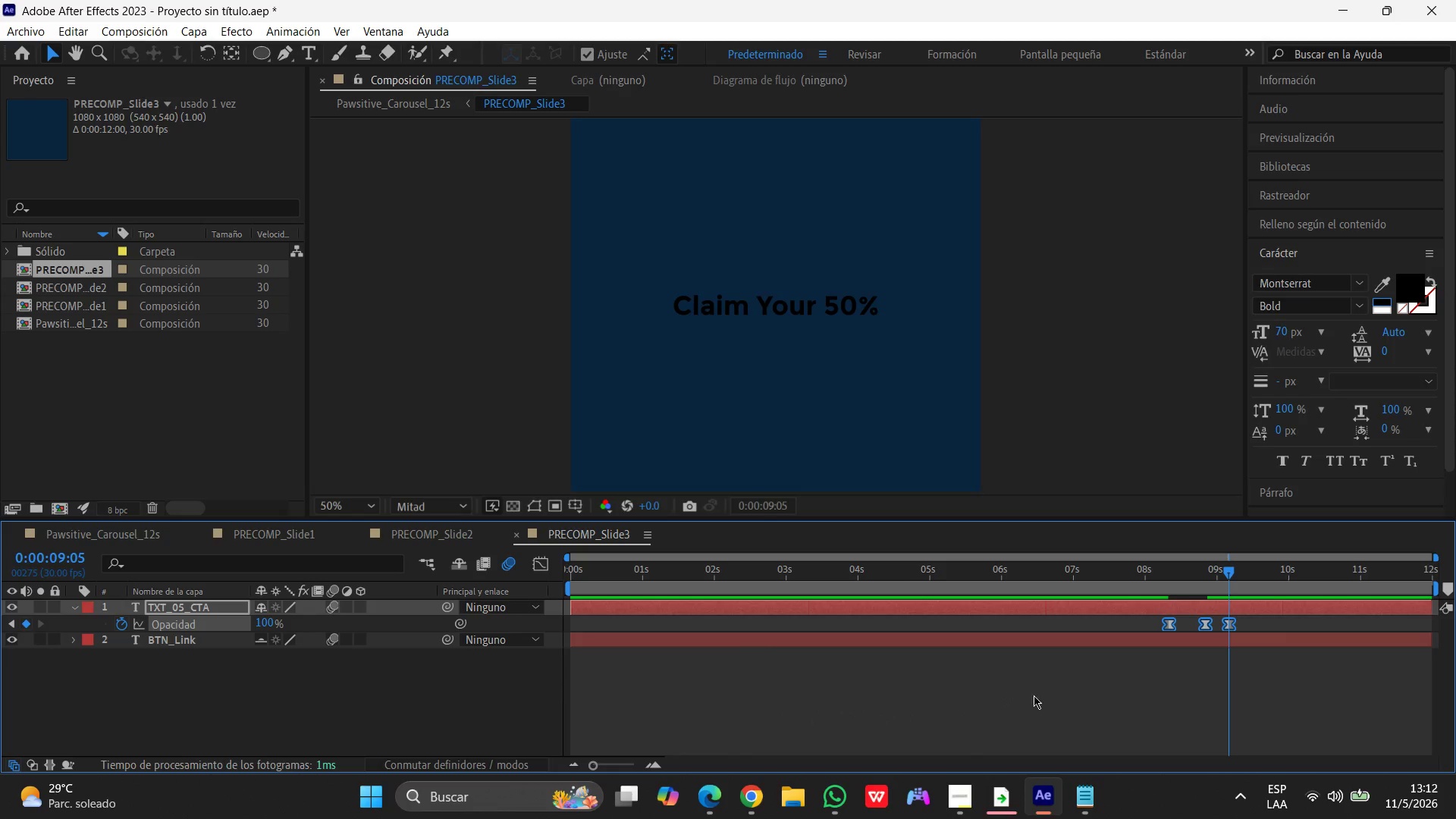 
left_click([1001, 704])
 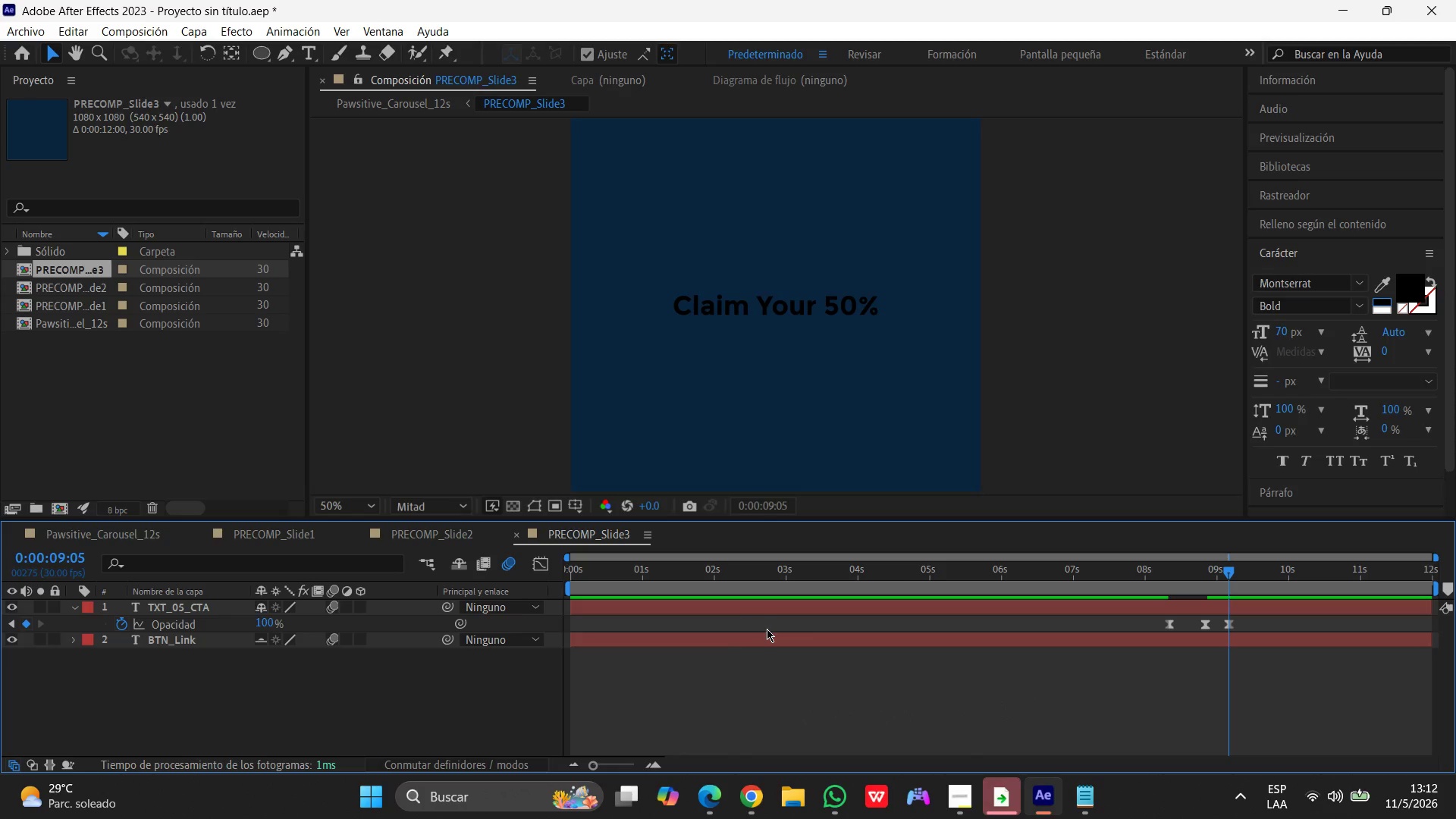 
wait(5.28)
 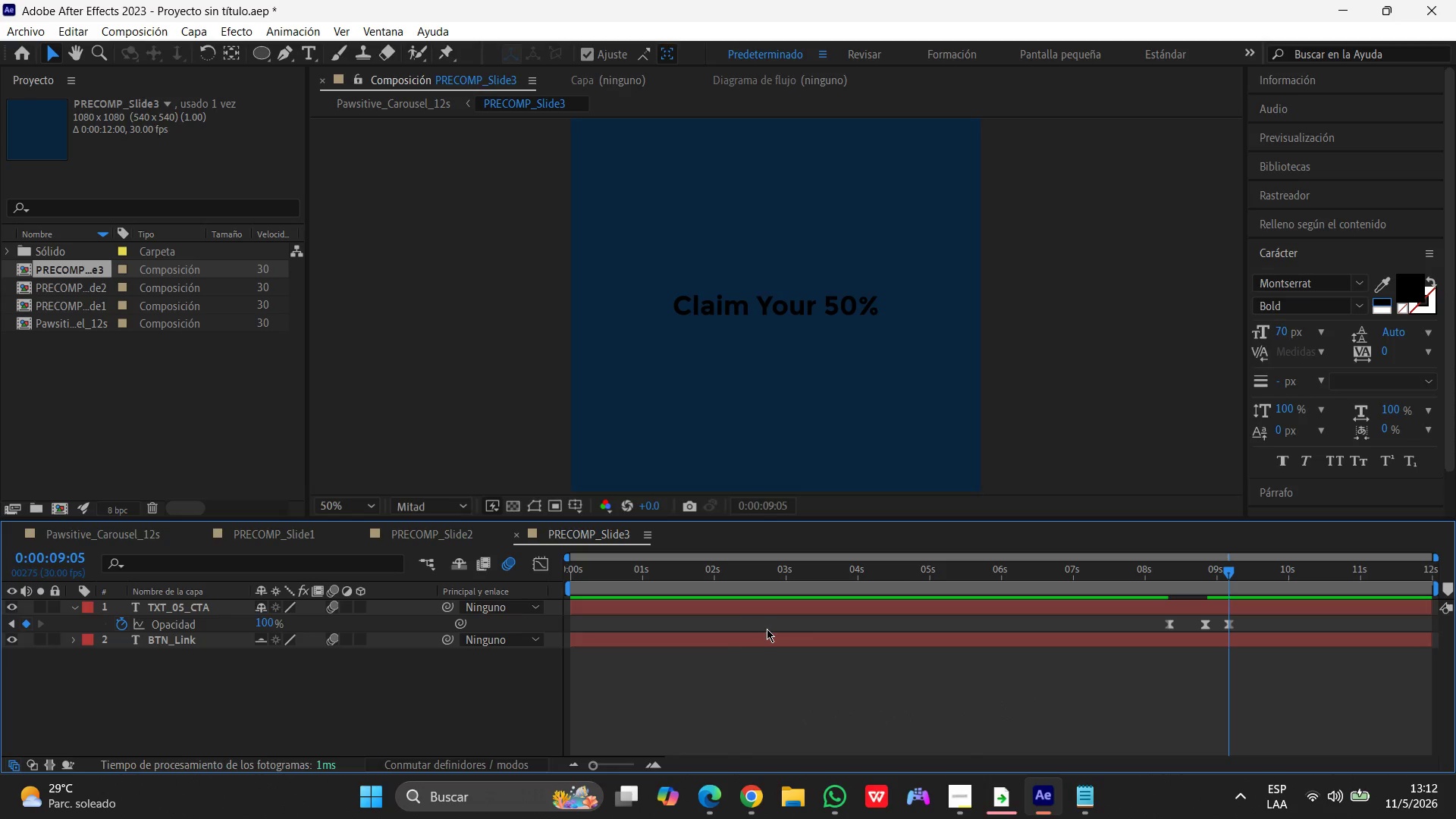 
left_click([193, 636])
 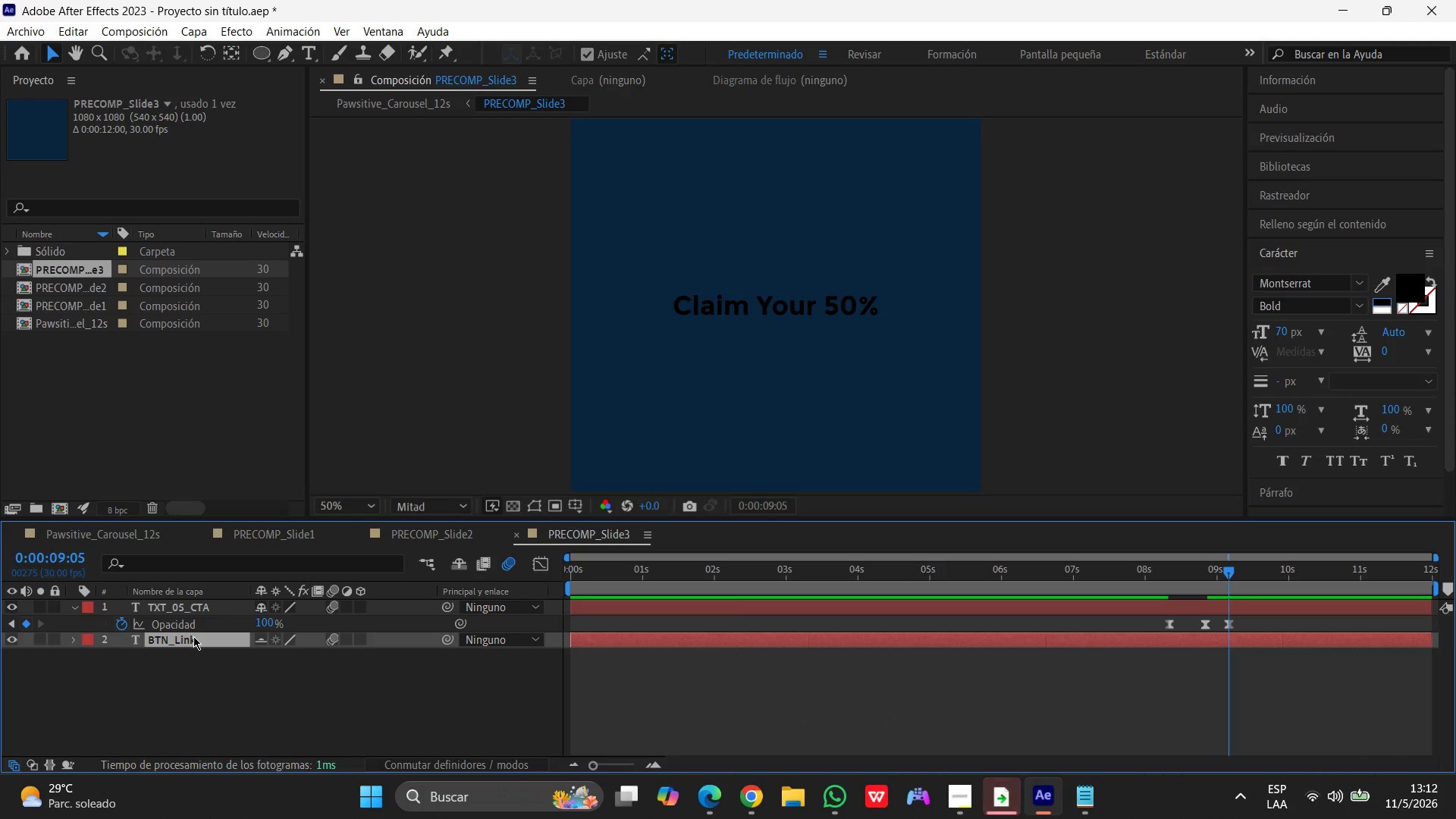 
key(T)
 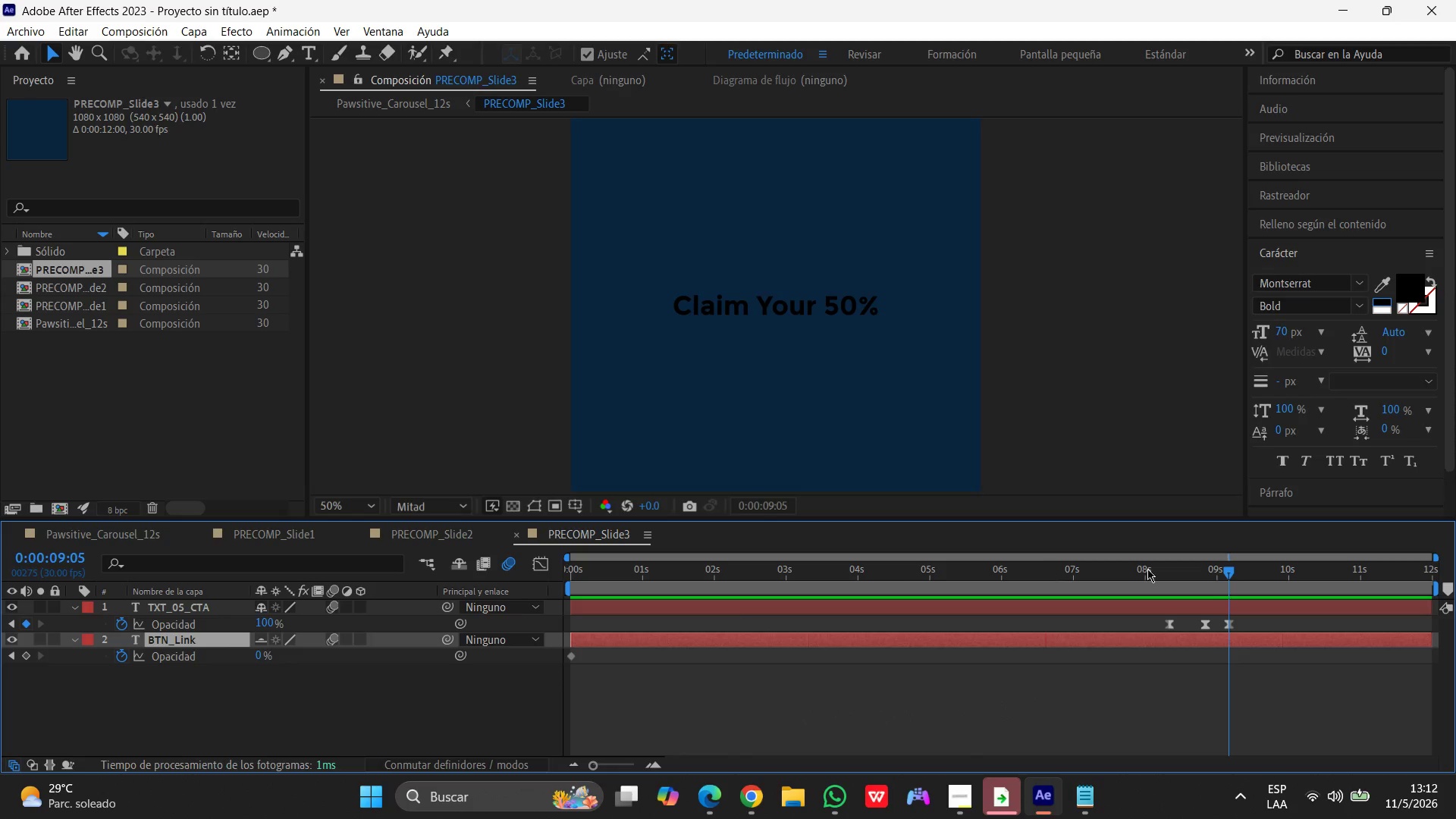 
left_click_drag(start_coordinate=[1226, 571], to_coordinate=[1191, 578])
 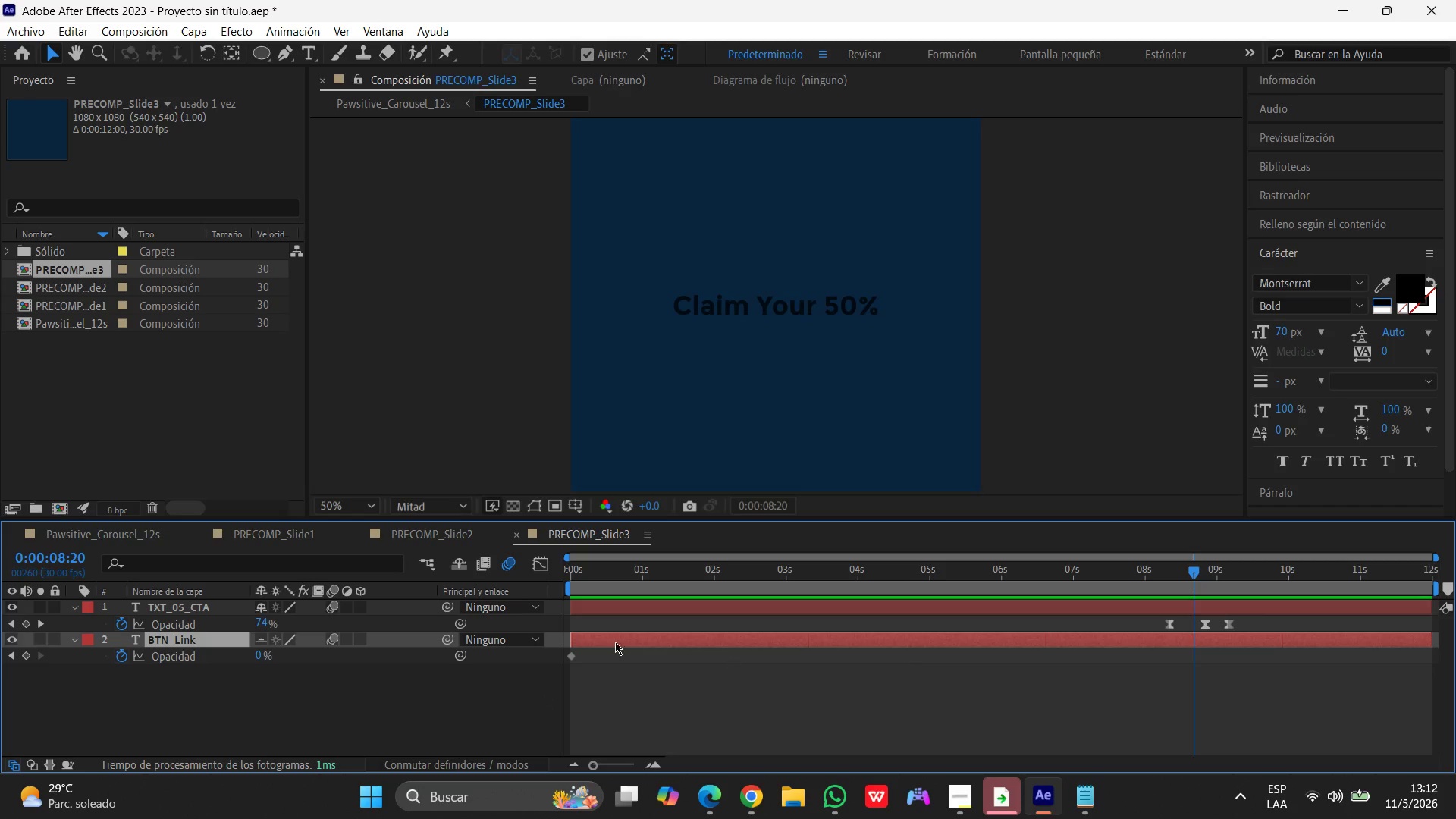 
left_click_drag(start_coordinate=[571, 652], to_coordinate=[1192, 675])
 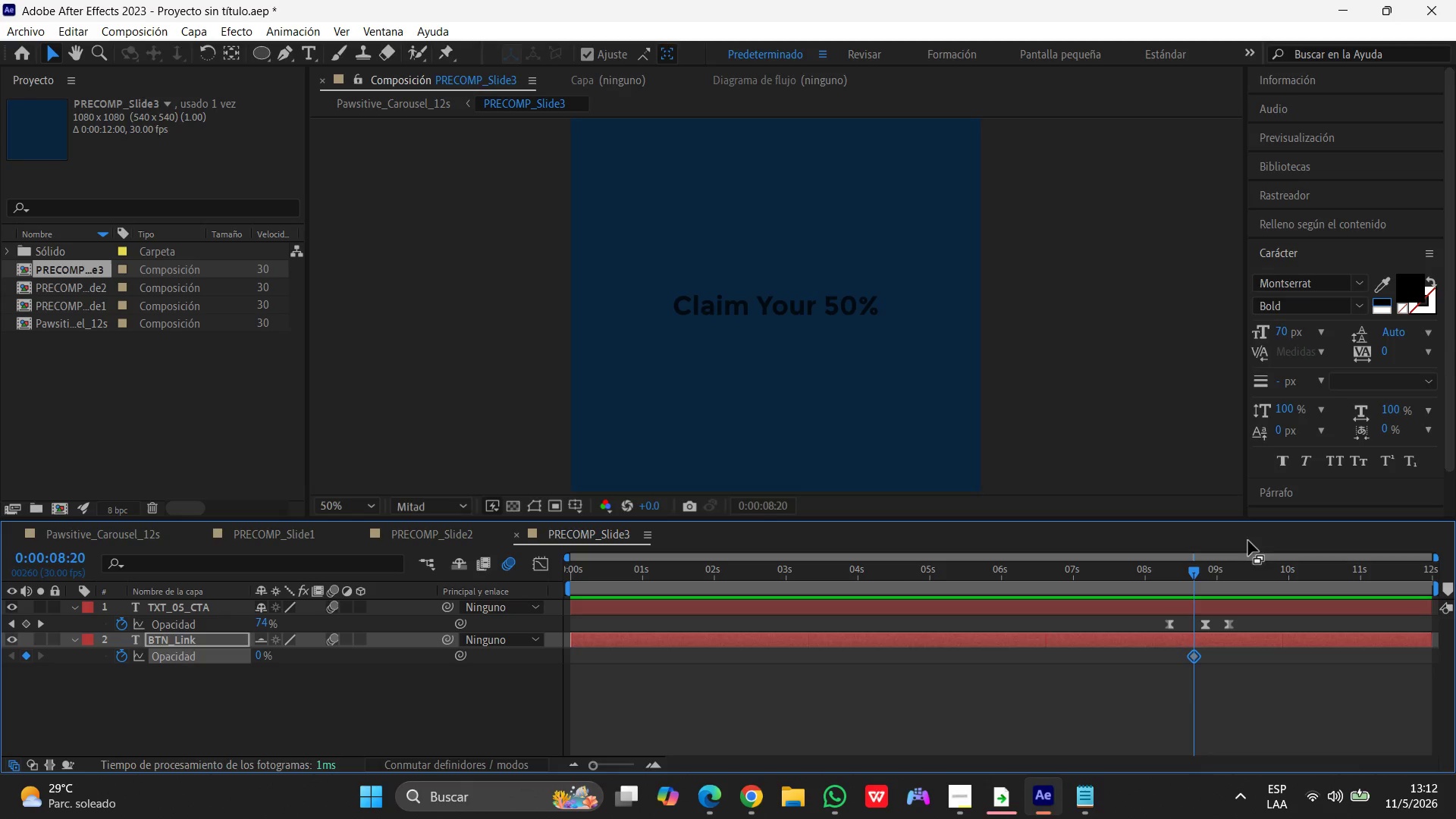 
left_click_drag(start_coordinate=[1191, 574], to_coordinate=[1227, 573])
 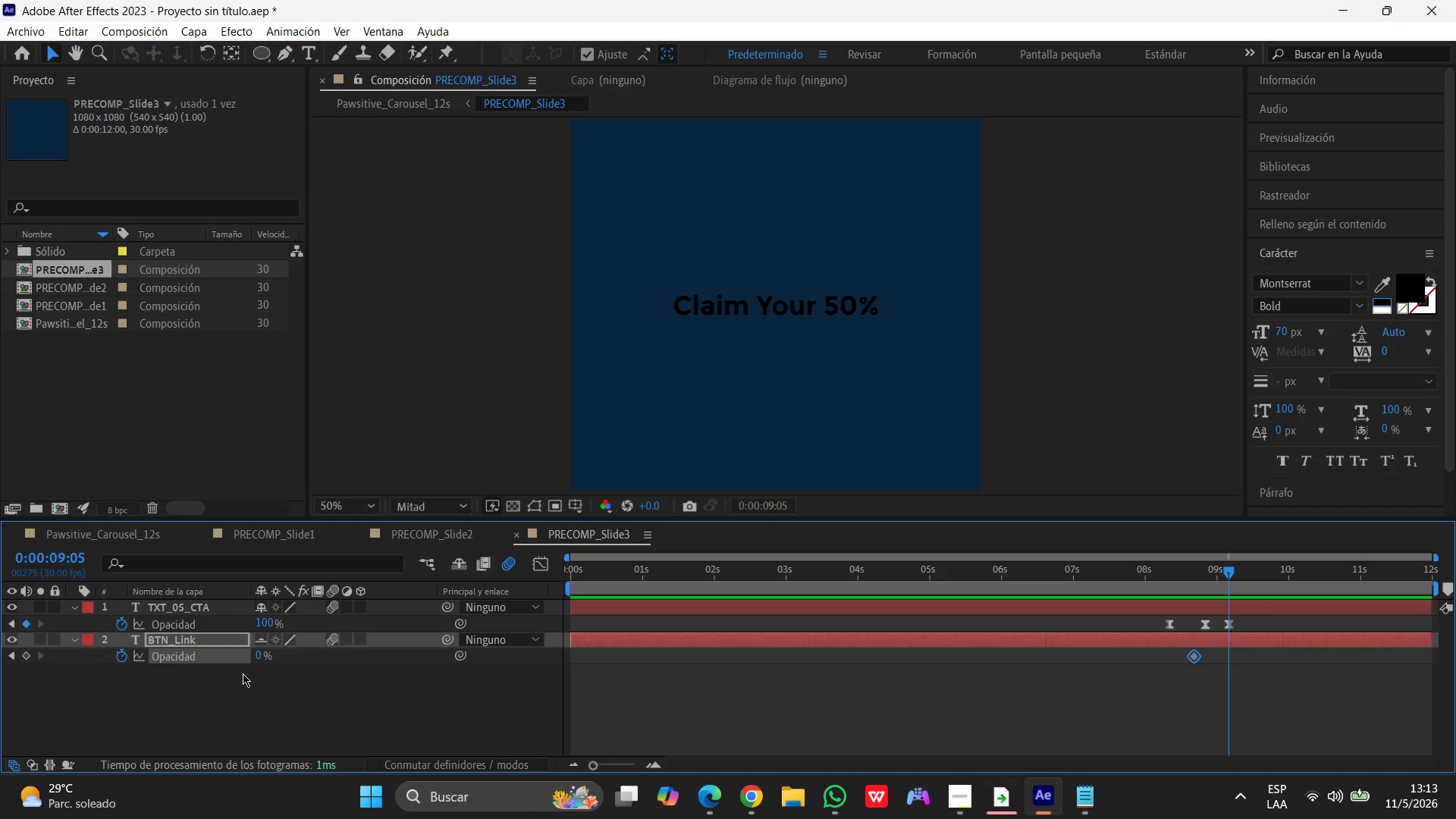 
left_click([258, 653])
 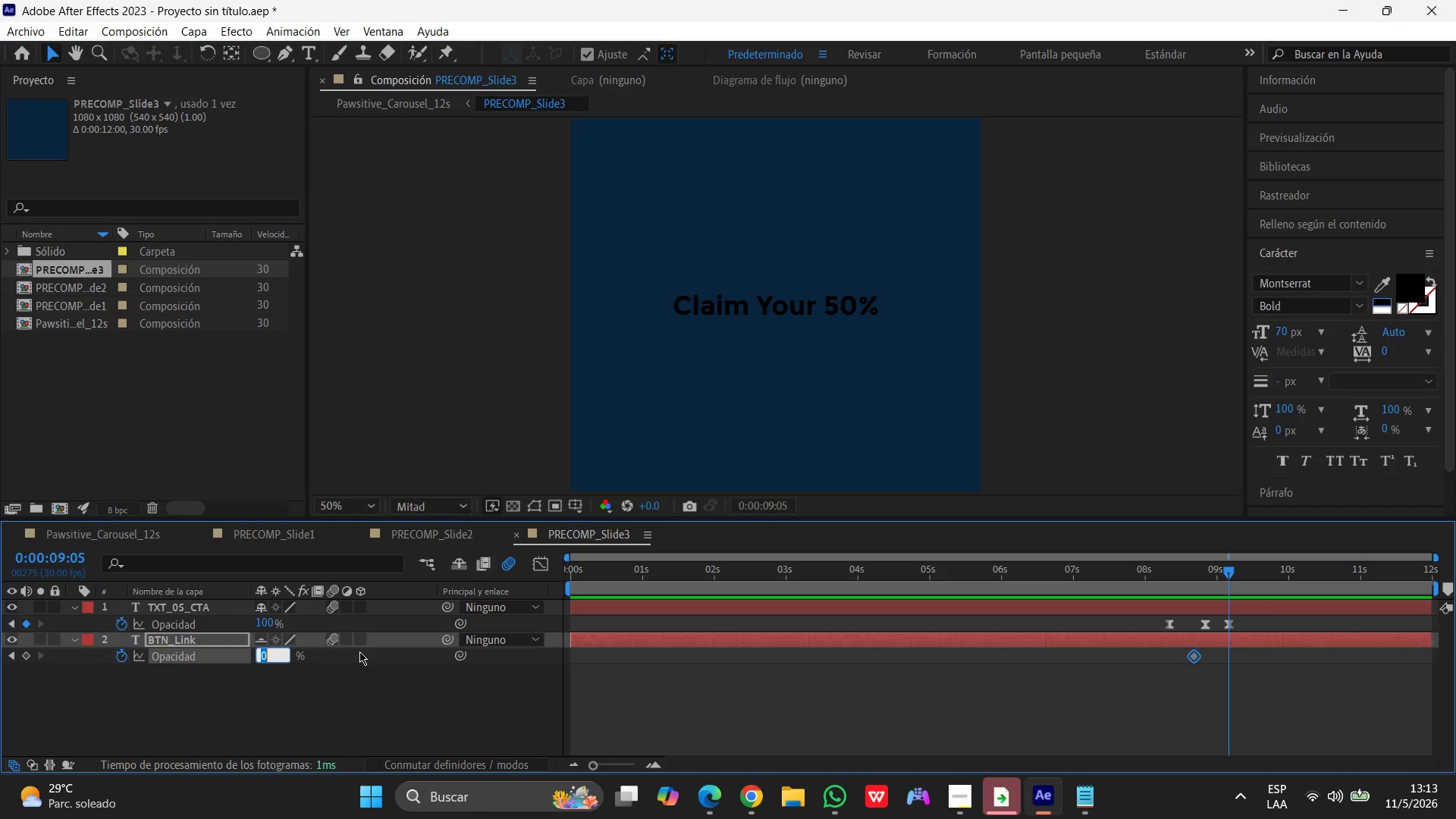 
key(Numpad1)
 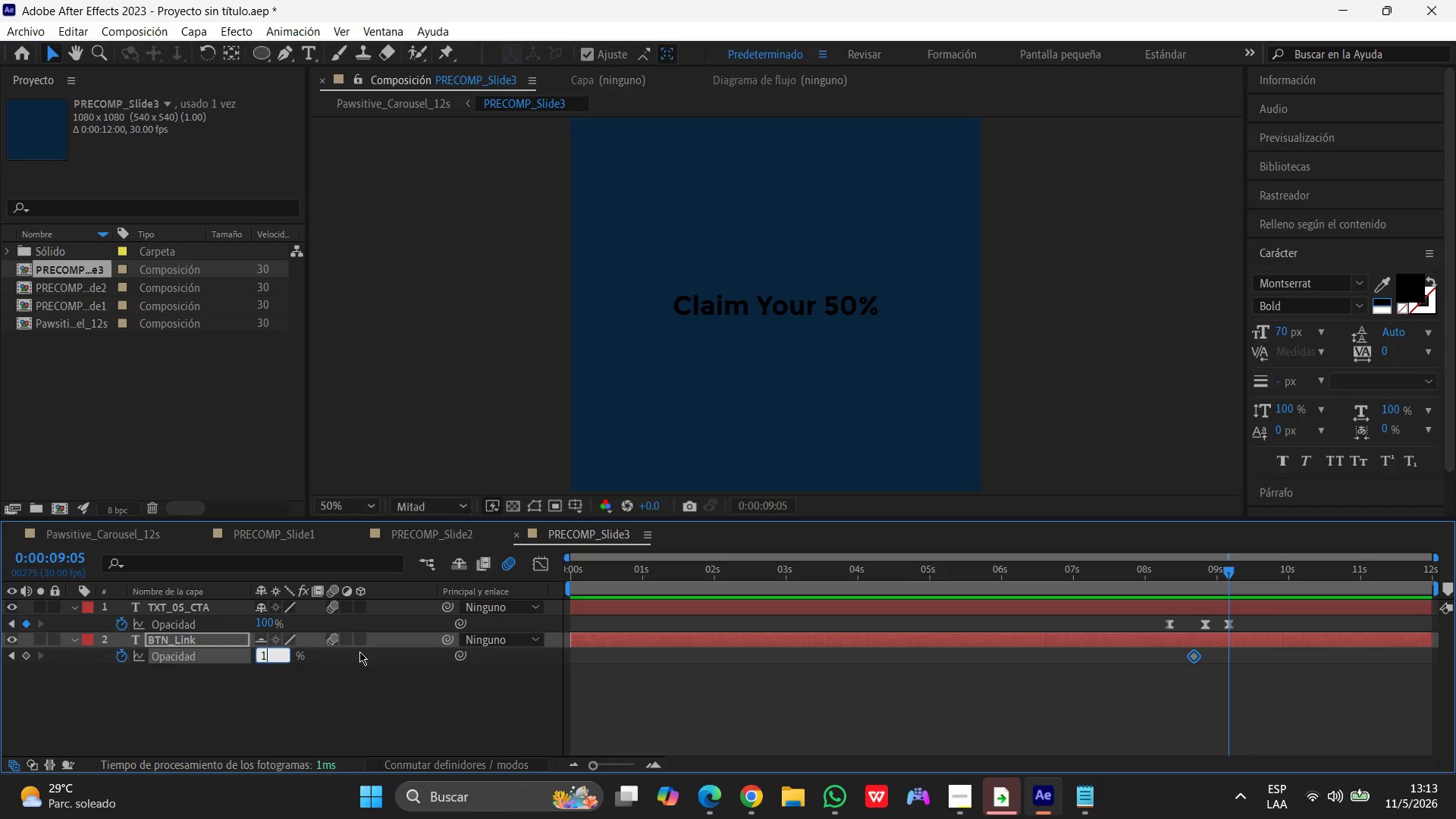 
key(Numpad2)
 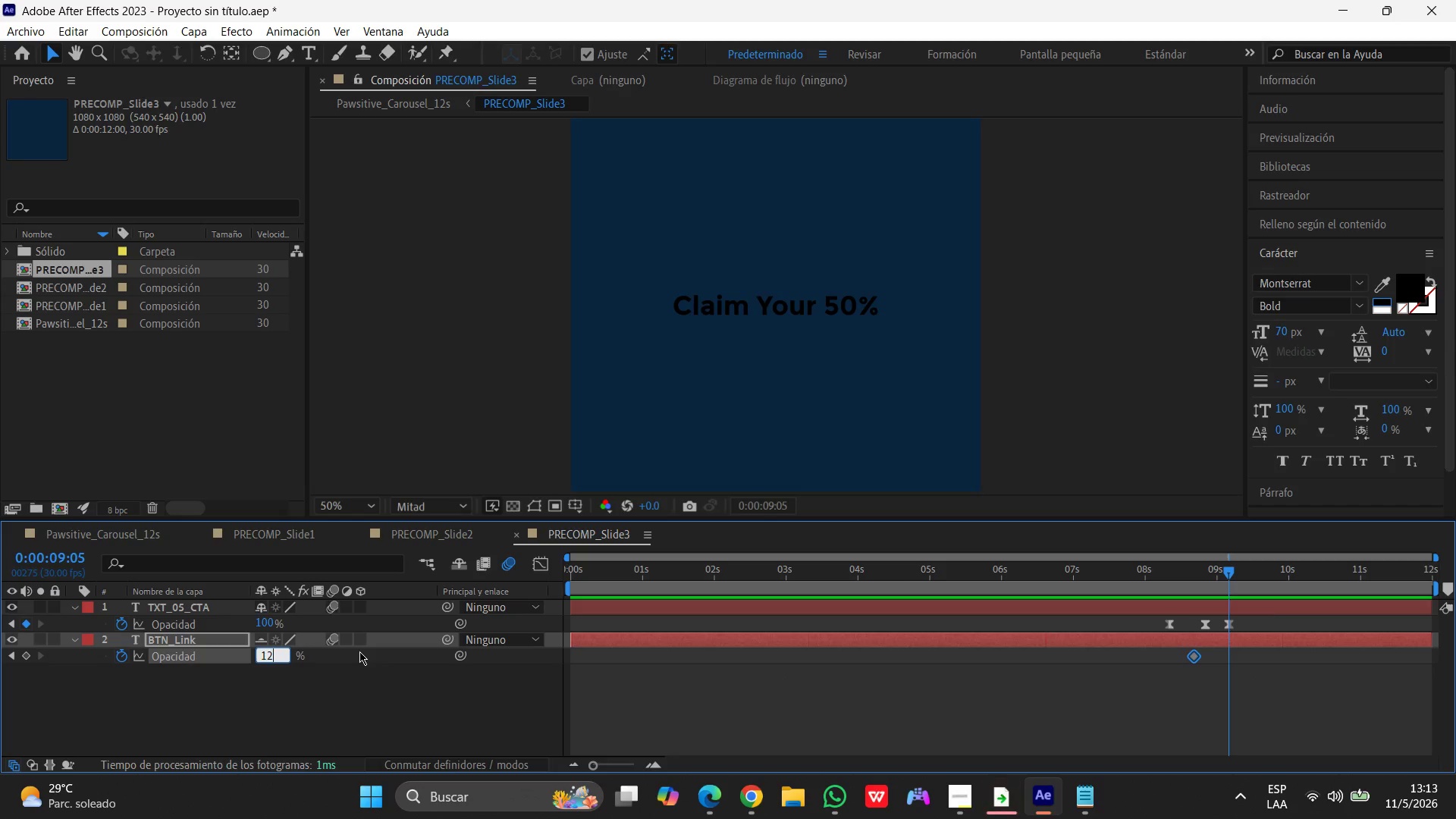 
key(Numpad0)
 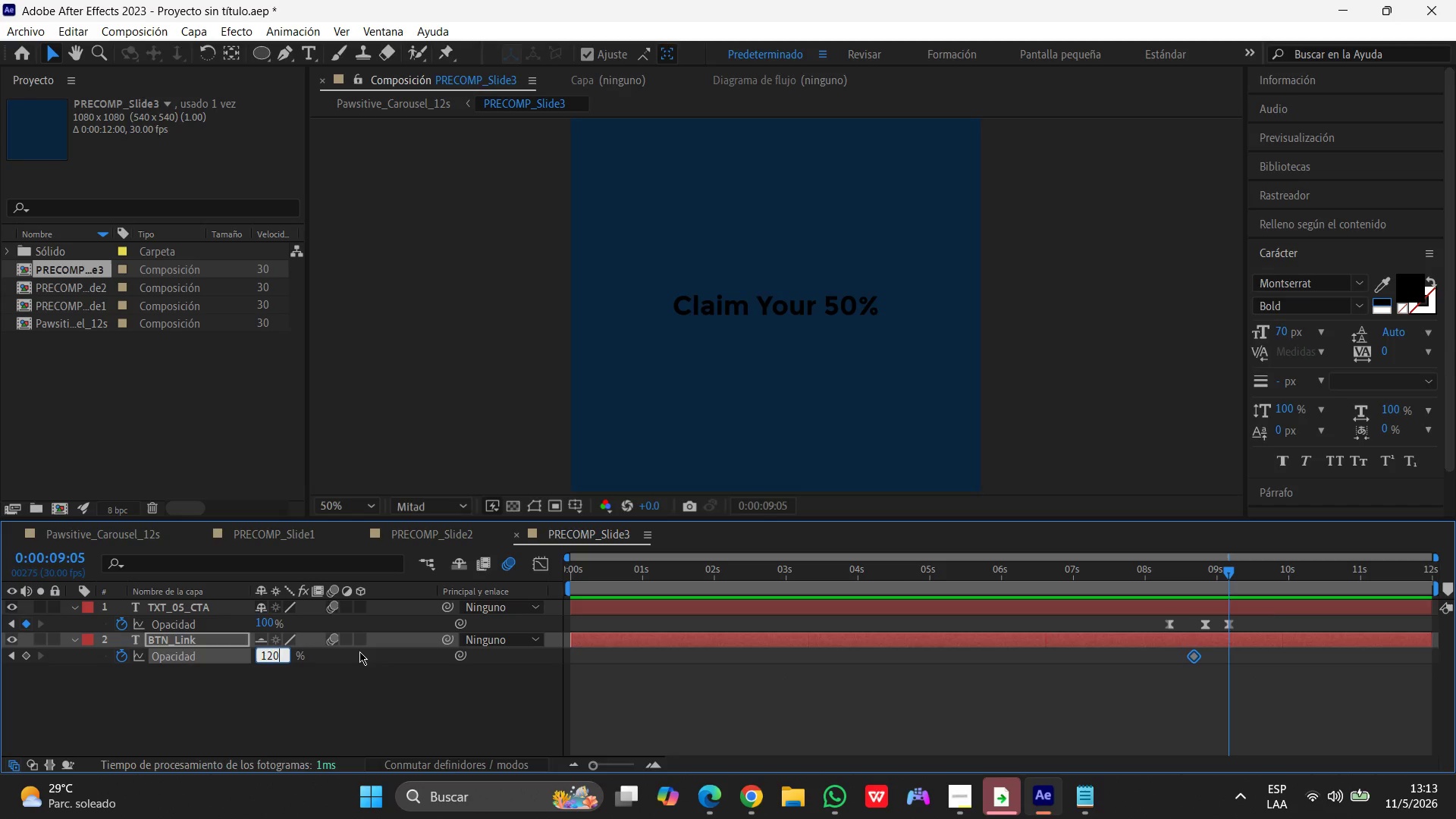 
key(Enter)
 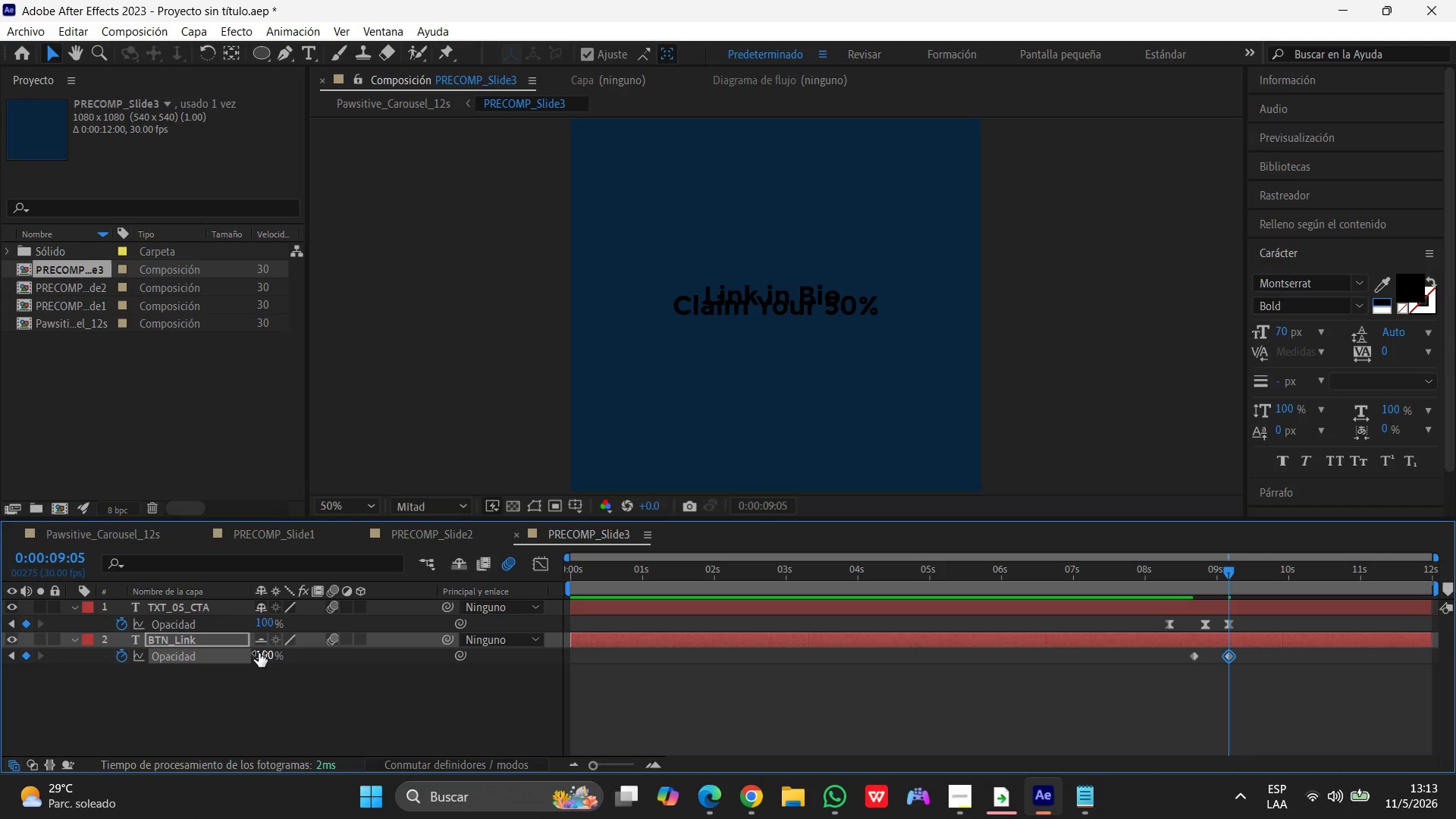 
left_click([259, 653])
 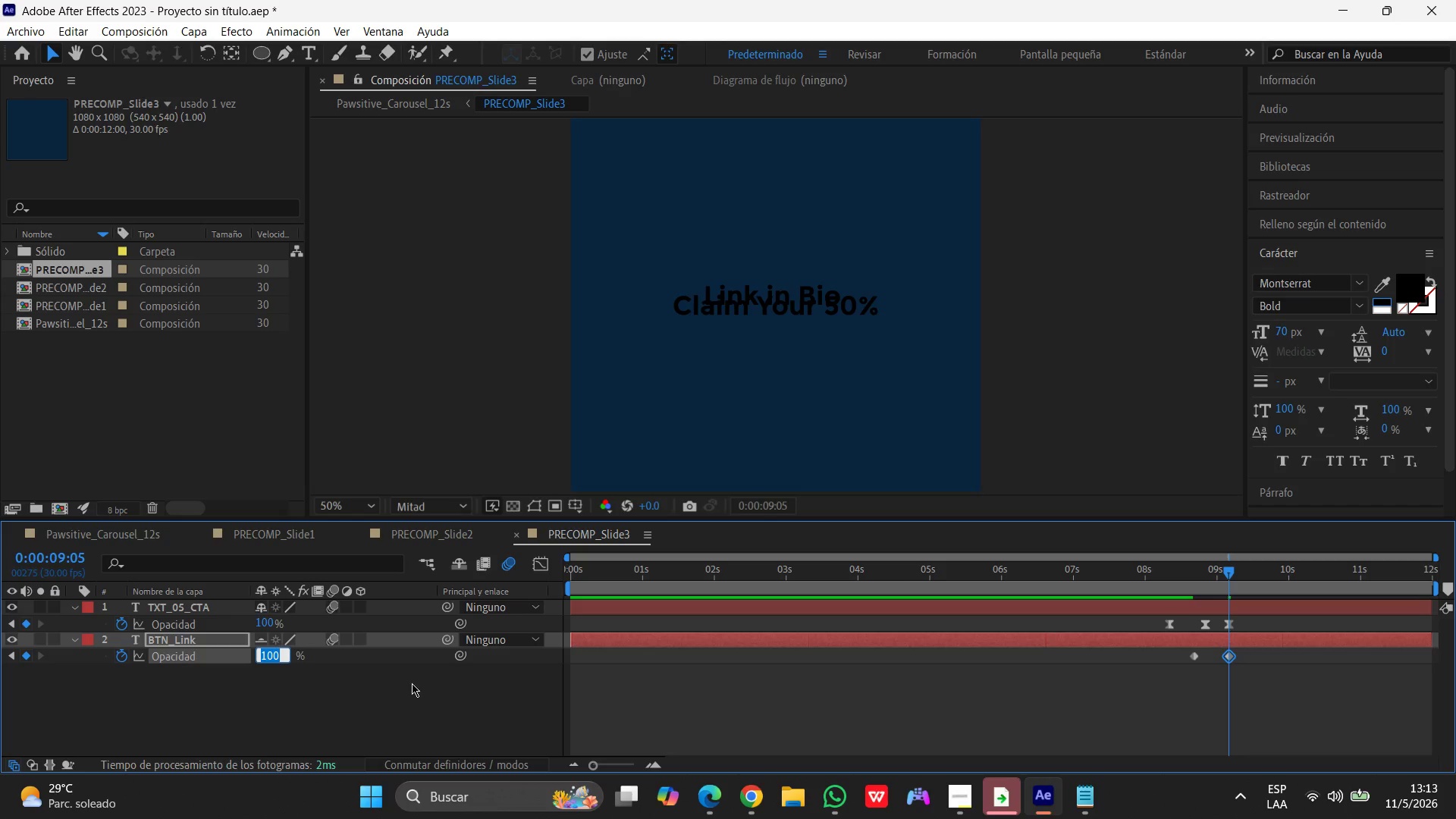 
left_click([335, 639])
 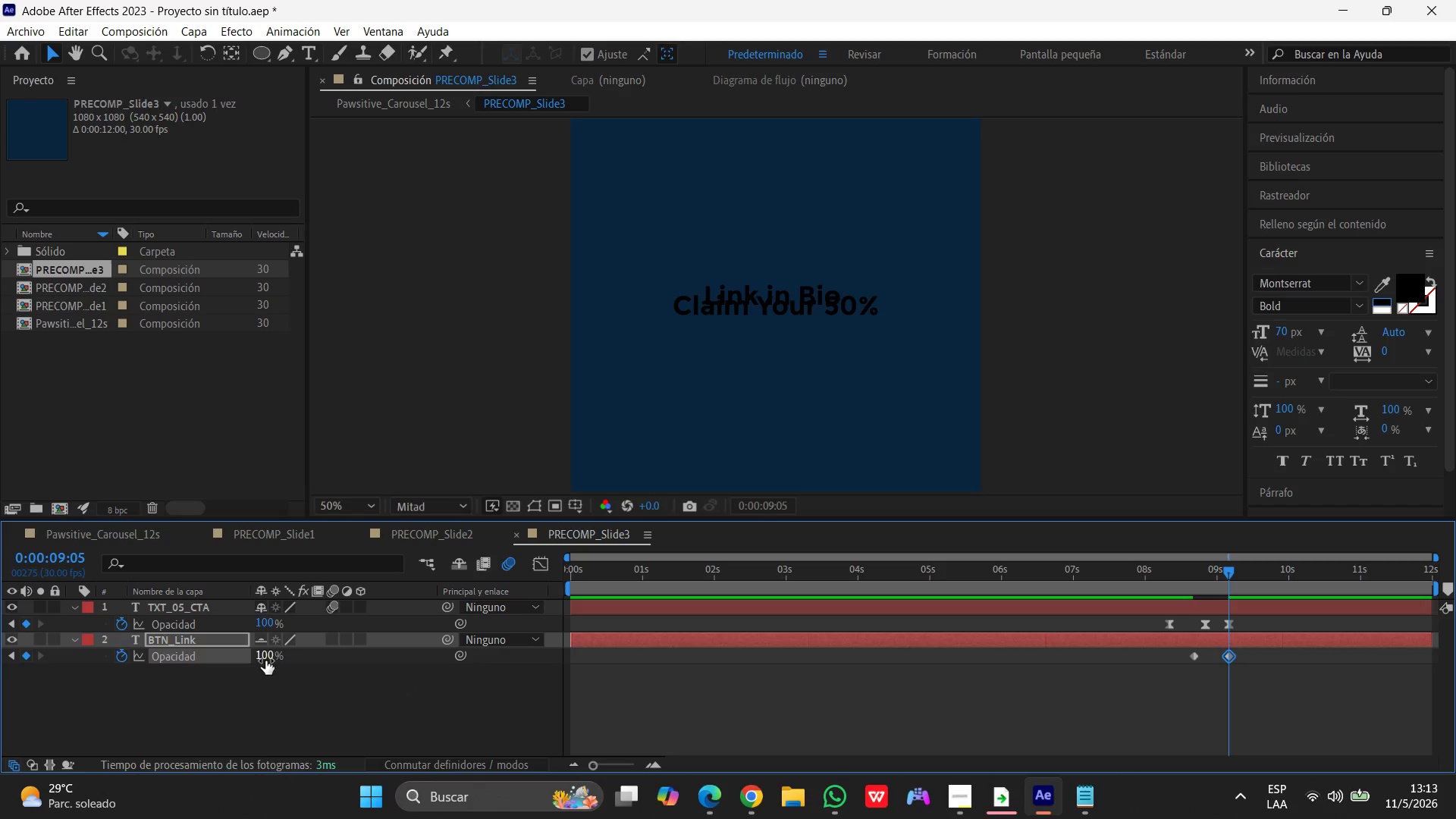 
left_click([260, 657])
 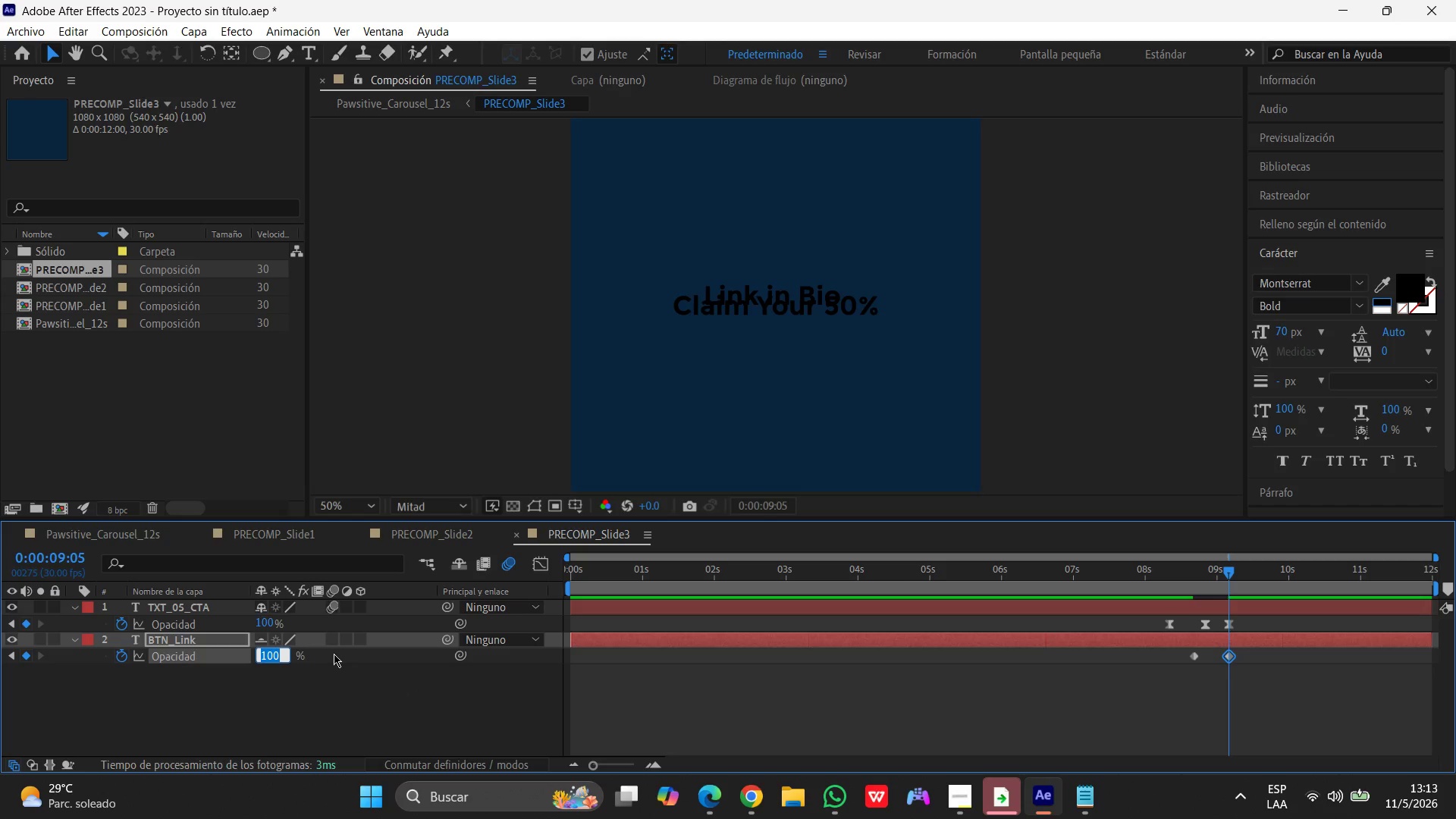 
key(Numpad1)
 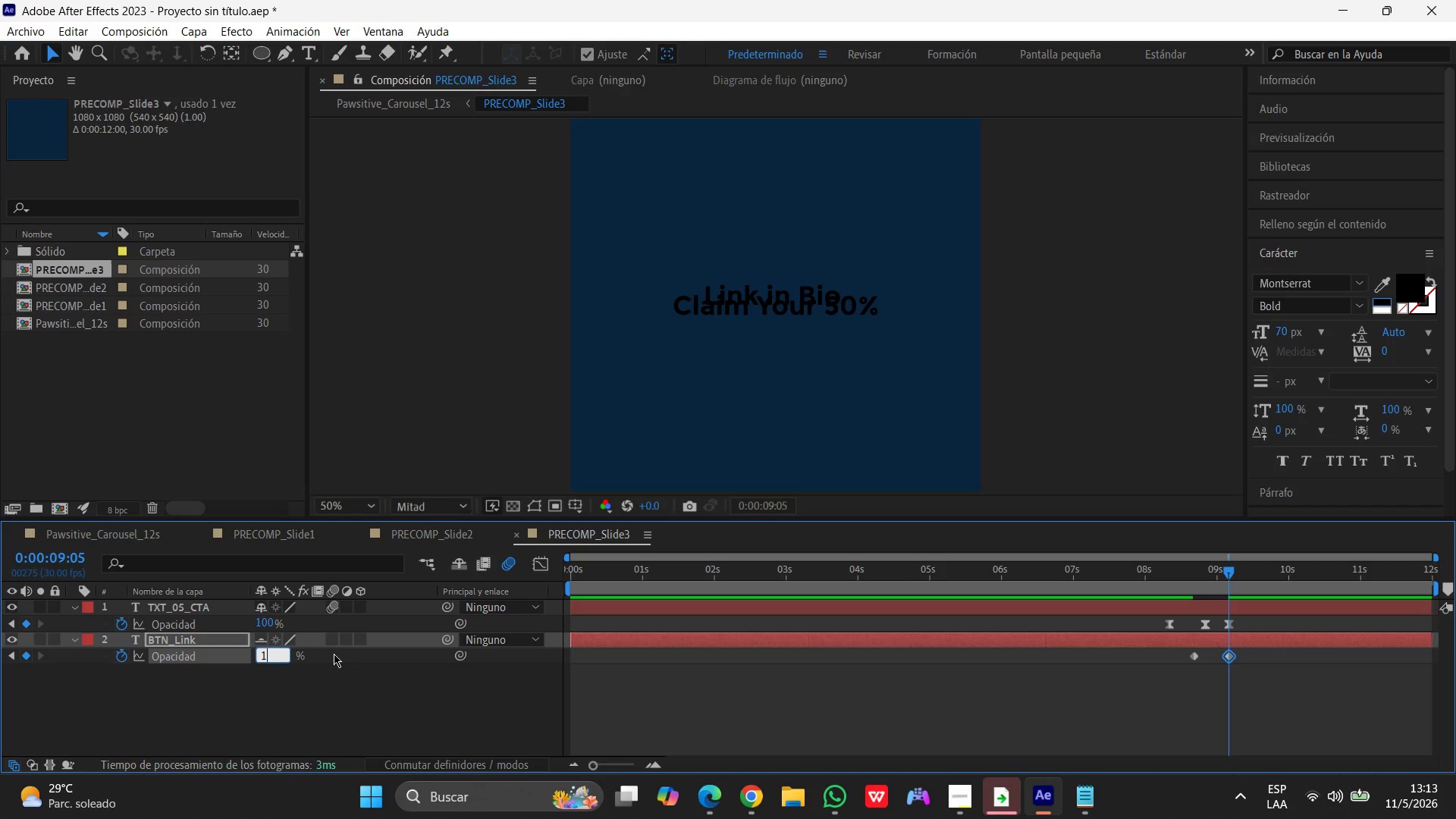 
key(Numpad2)
 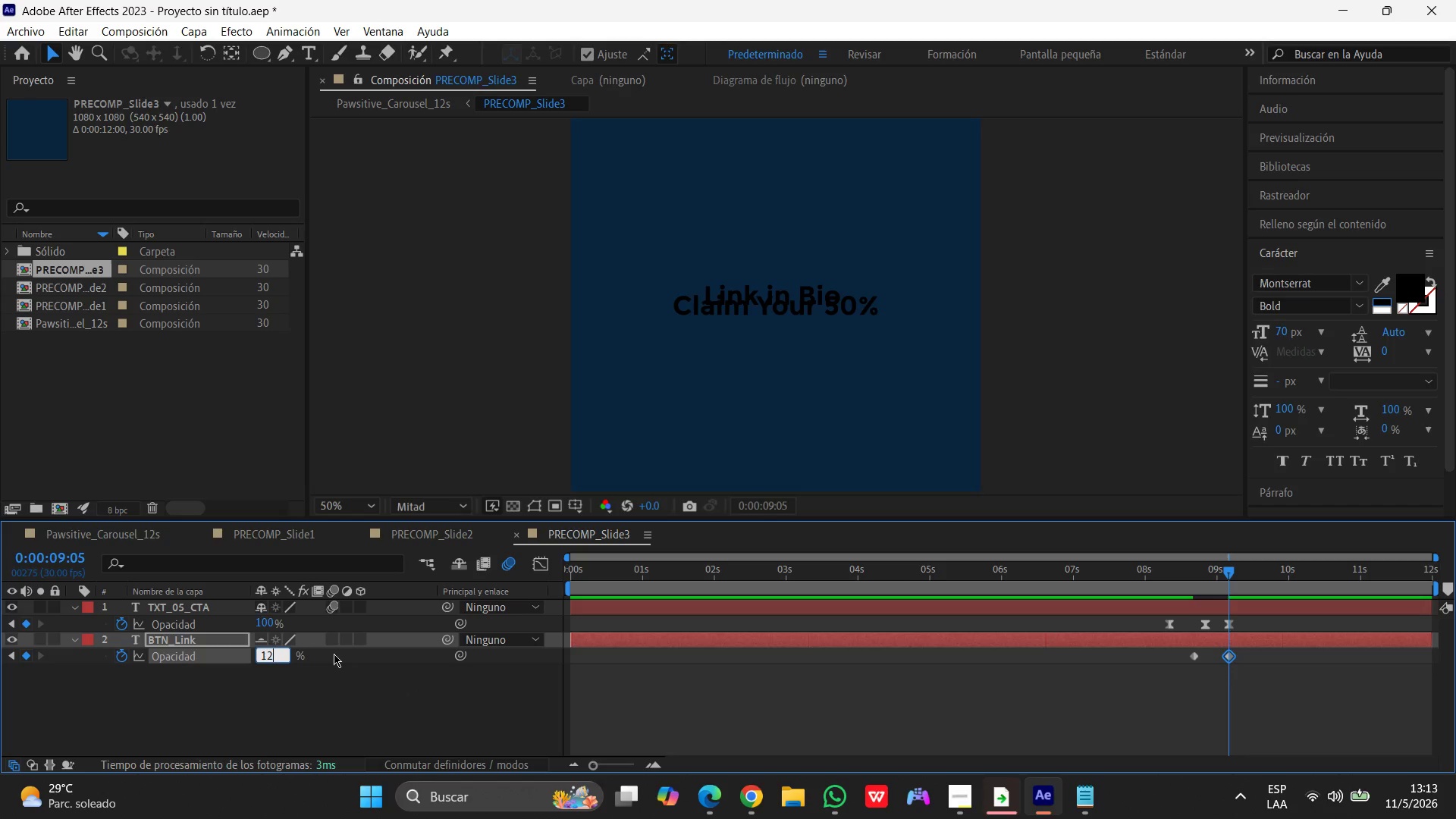 
key(Numpad0)
 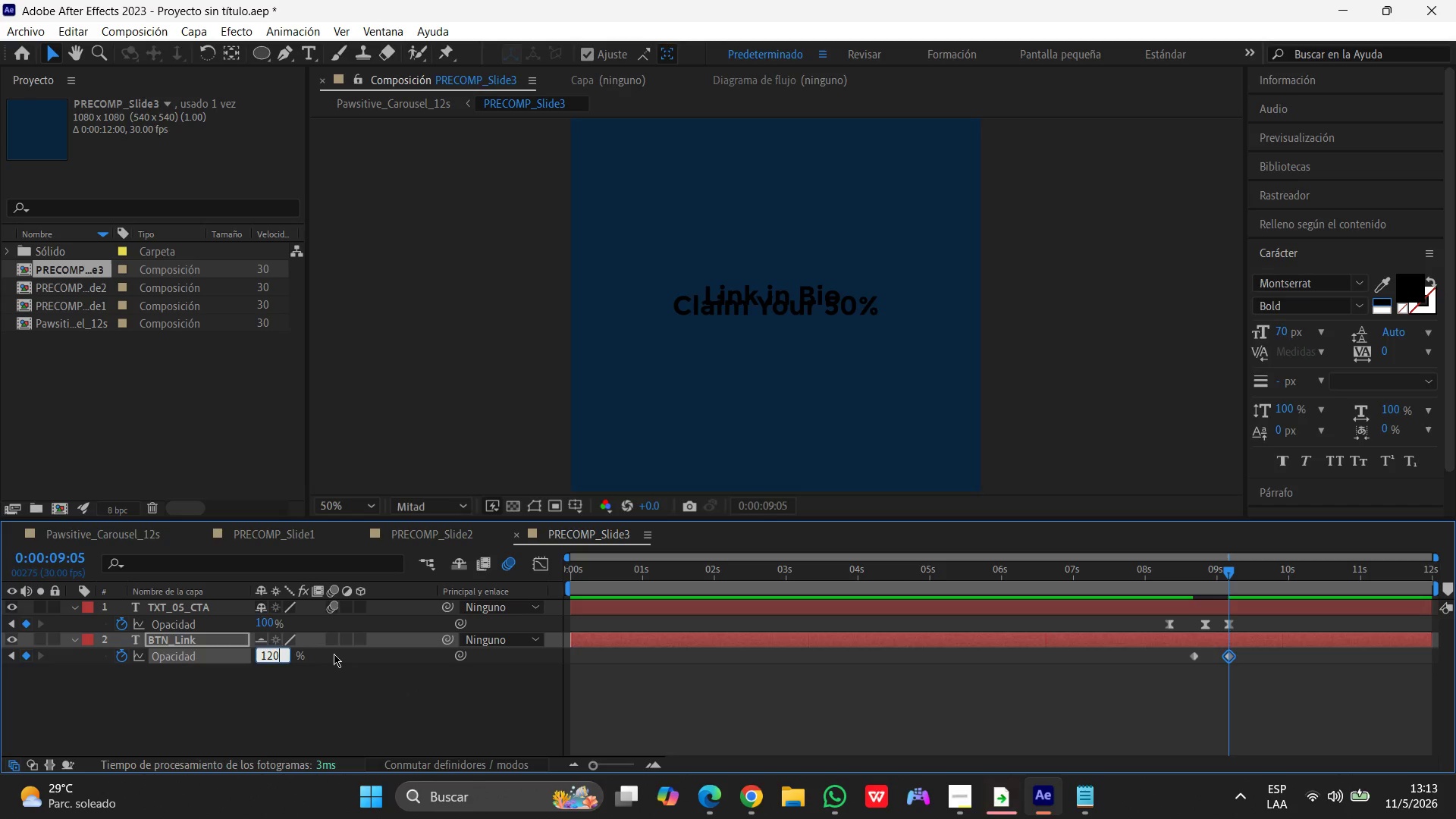 
key(Enter)
 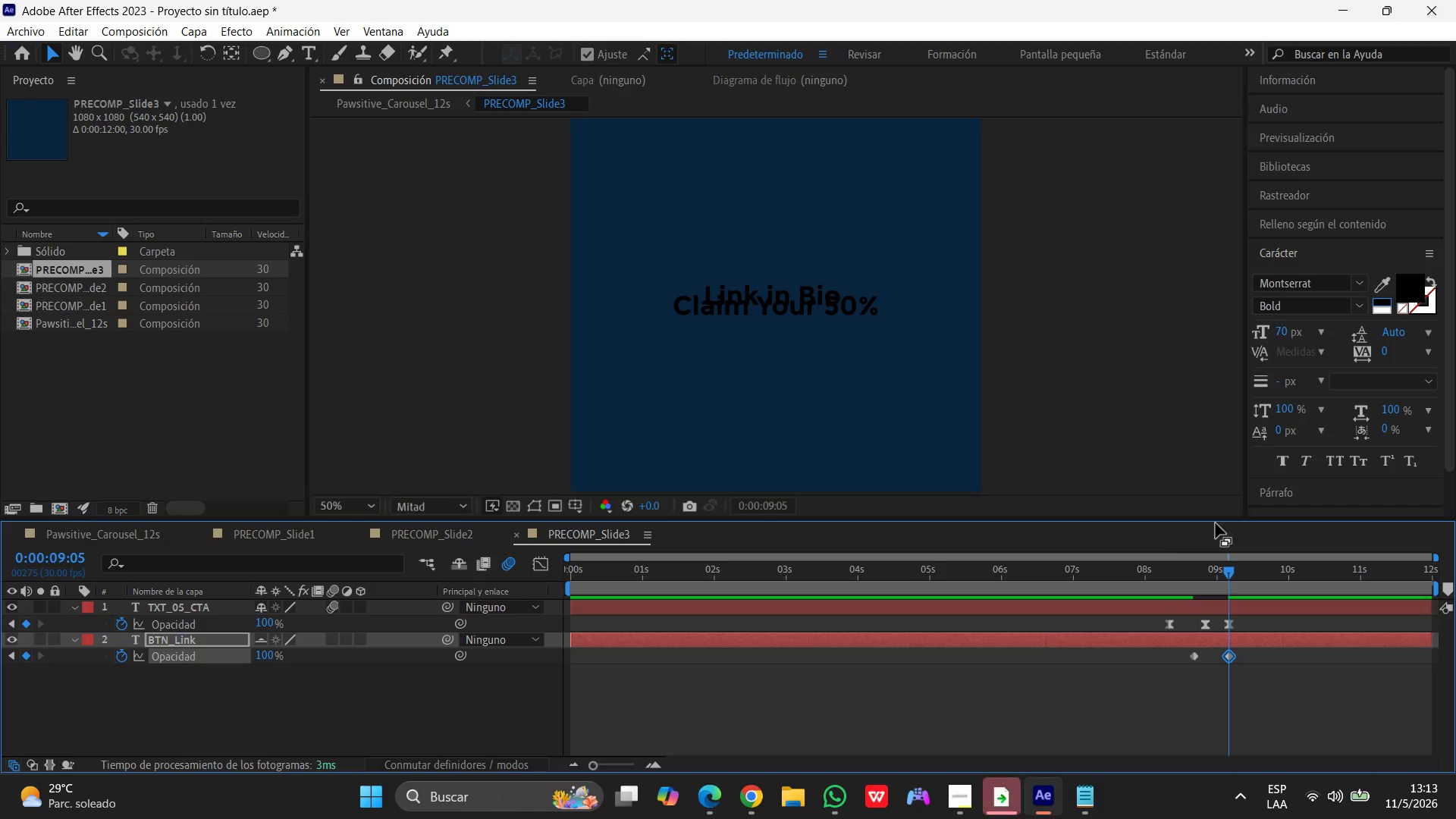 
left_click_drag(start_coordinate=[1228, 570], to_coordinate=[1266, 566])
 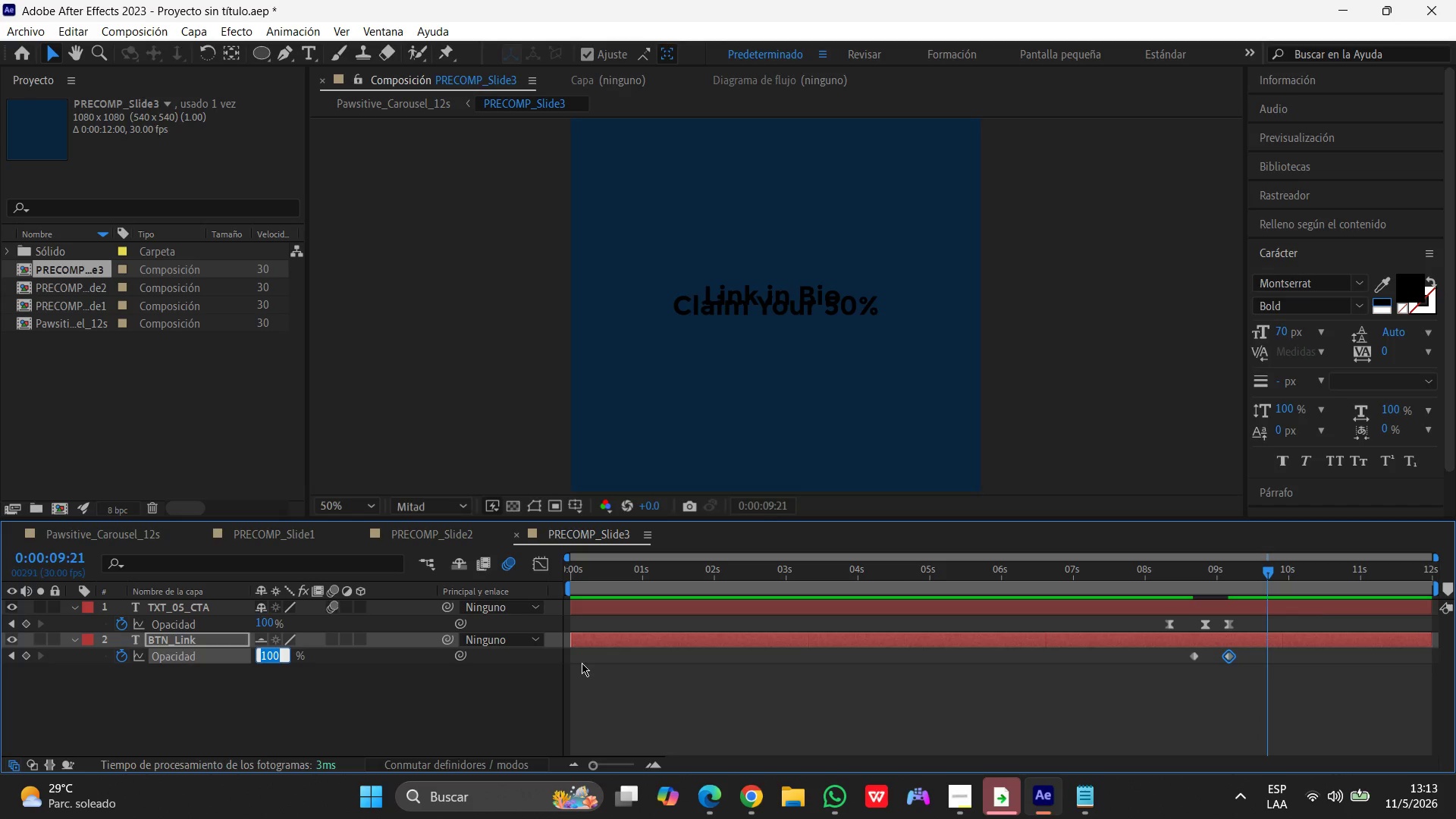 
key(Numpad1)
 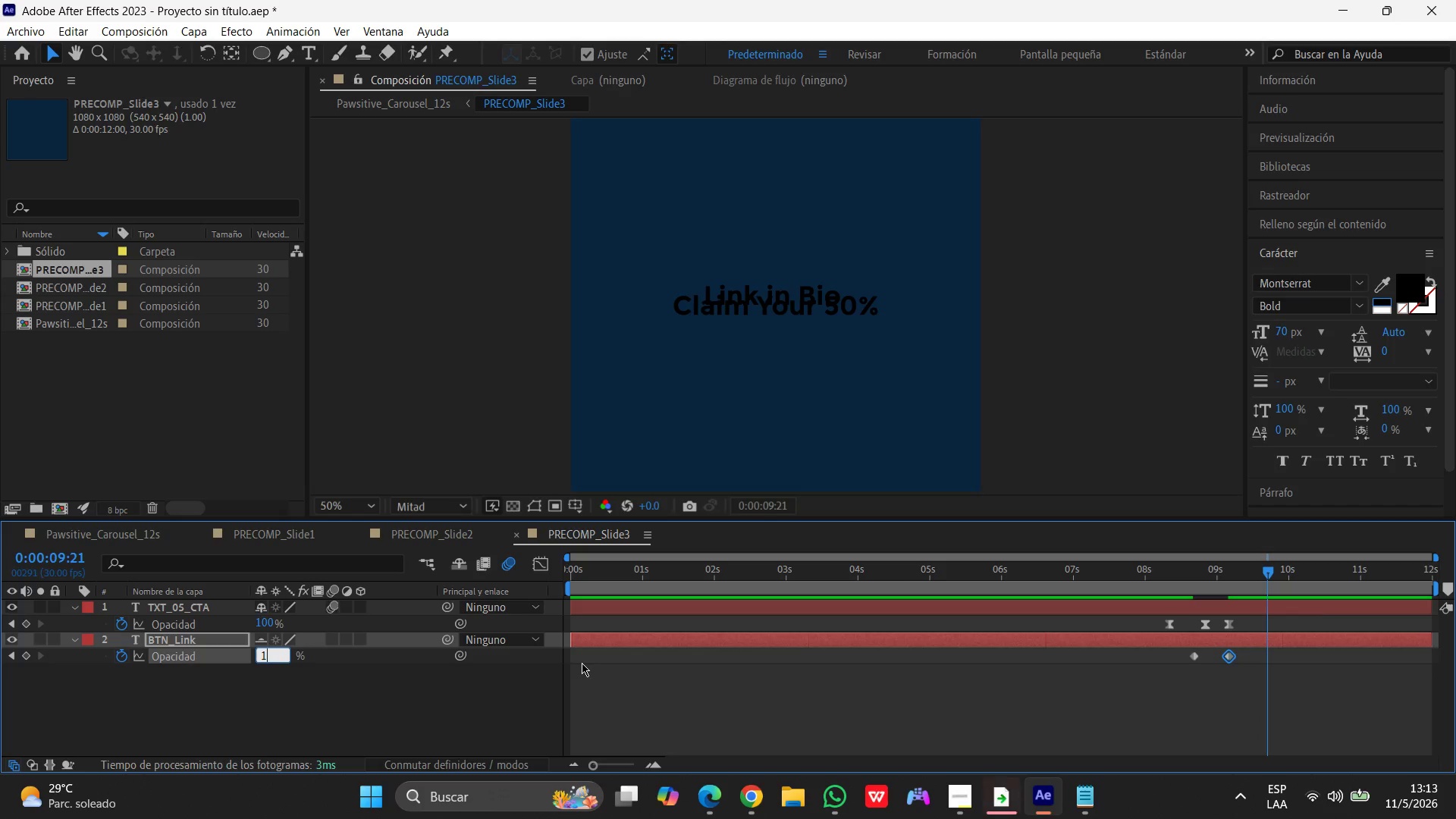 
key(Numpad0)
 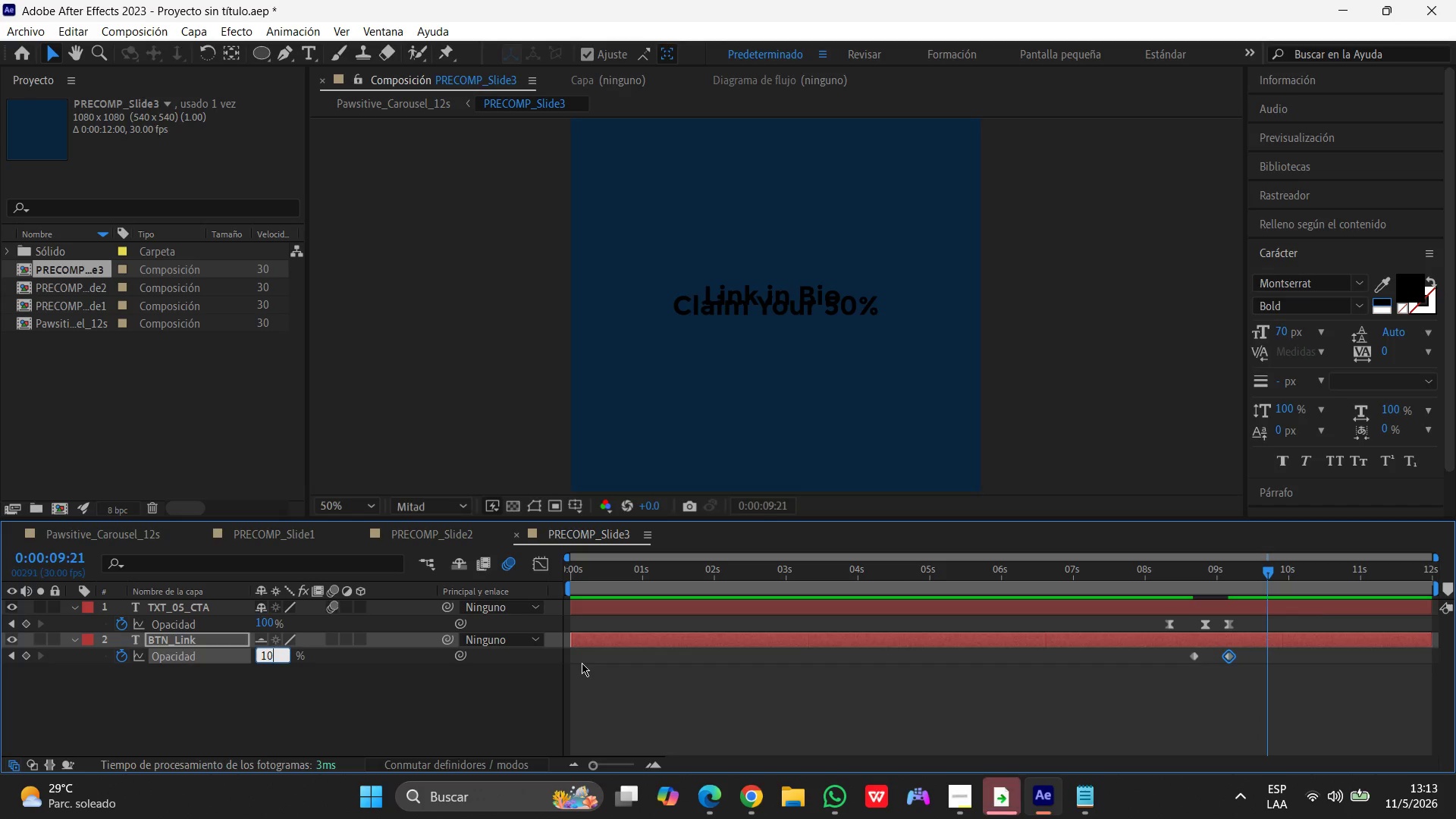 
key(Numpad0)
 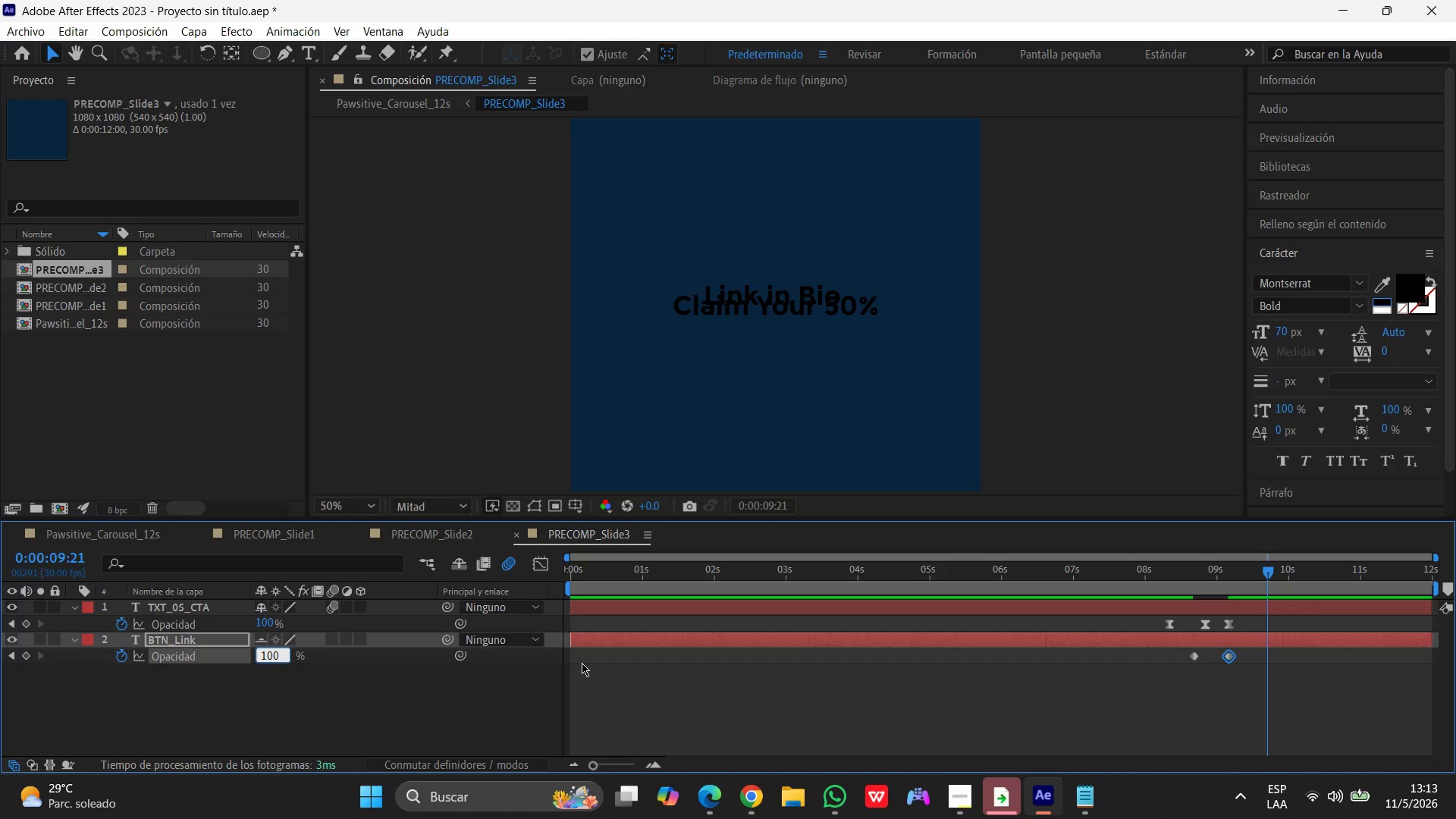 
key(Enter)
 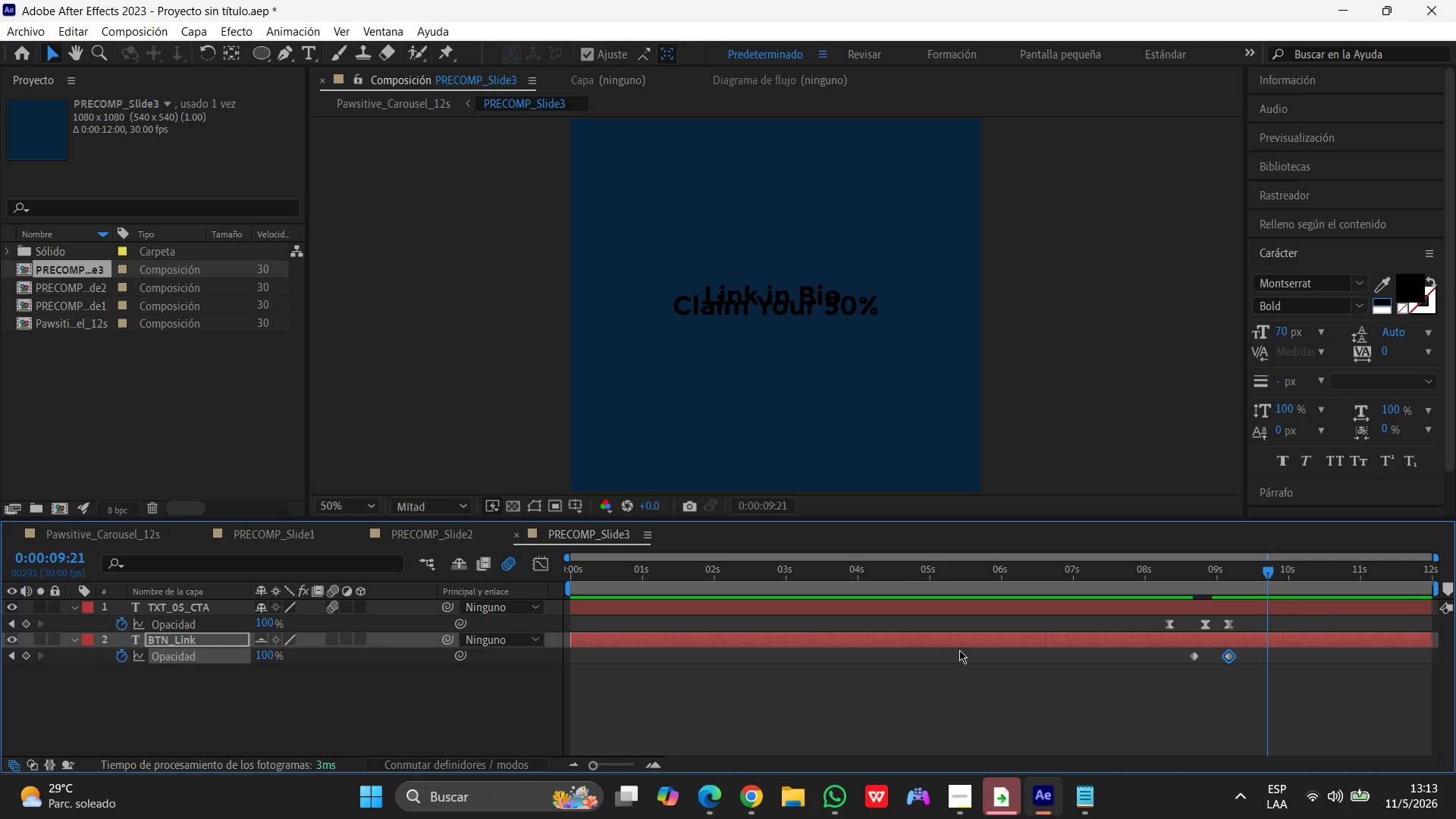 
left_click([25, 653])
 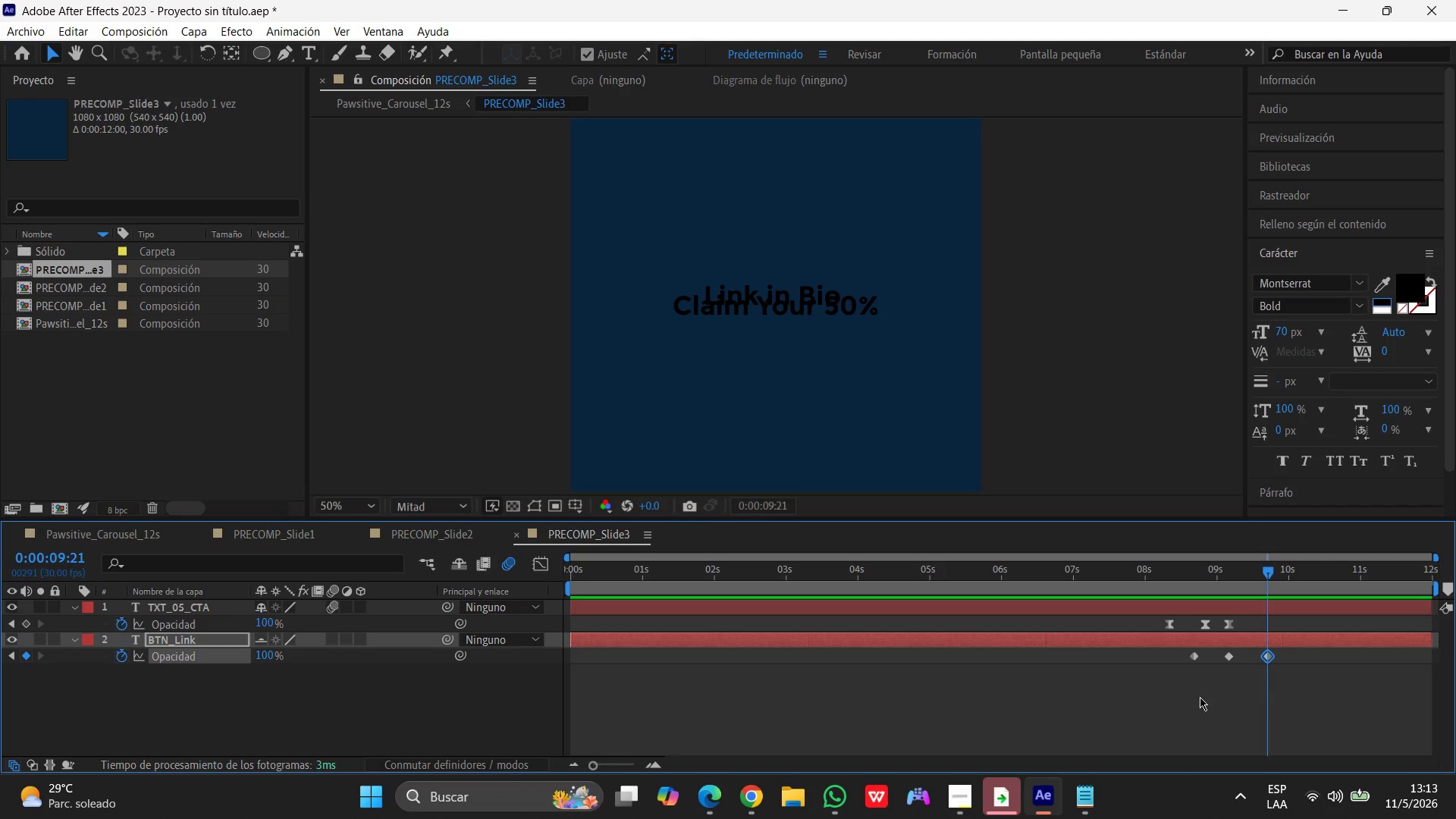 
hold_key(key=ShiftLeft, duration=1.44)
left_click([1225, 654])
 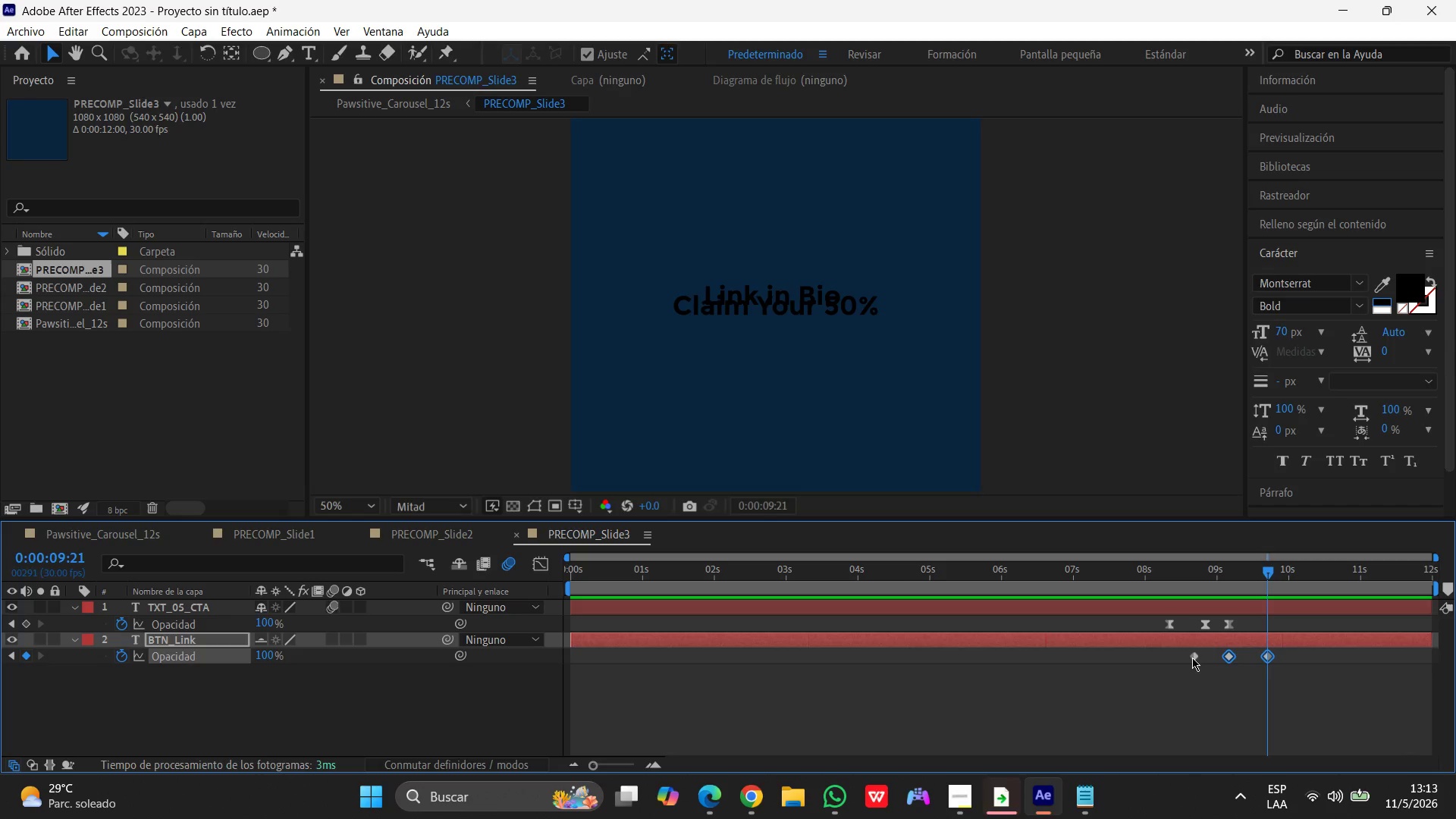 
left_click([1191, 657])
 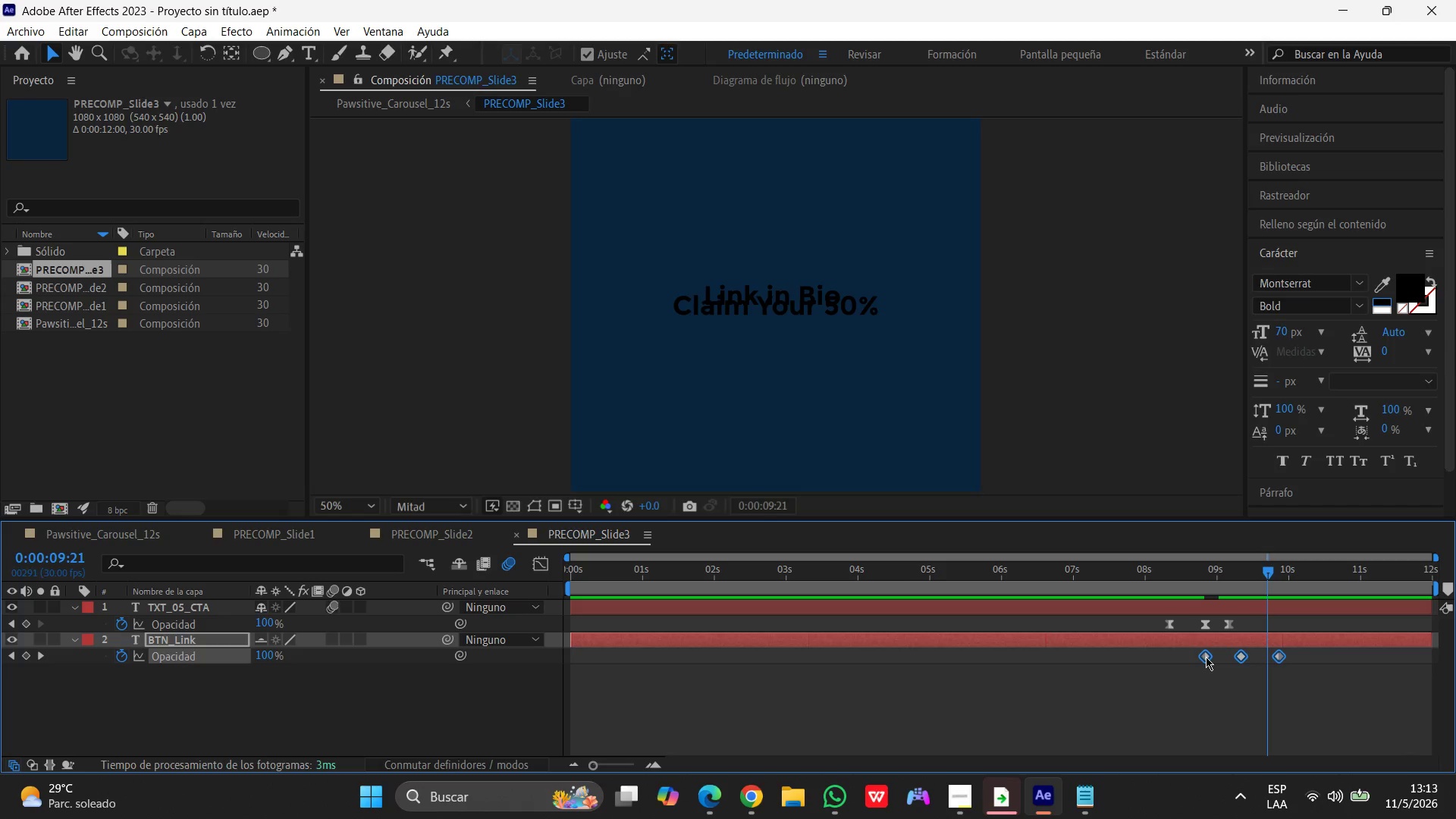 
right_click([1206, 657])
 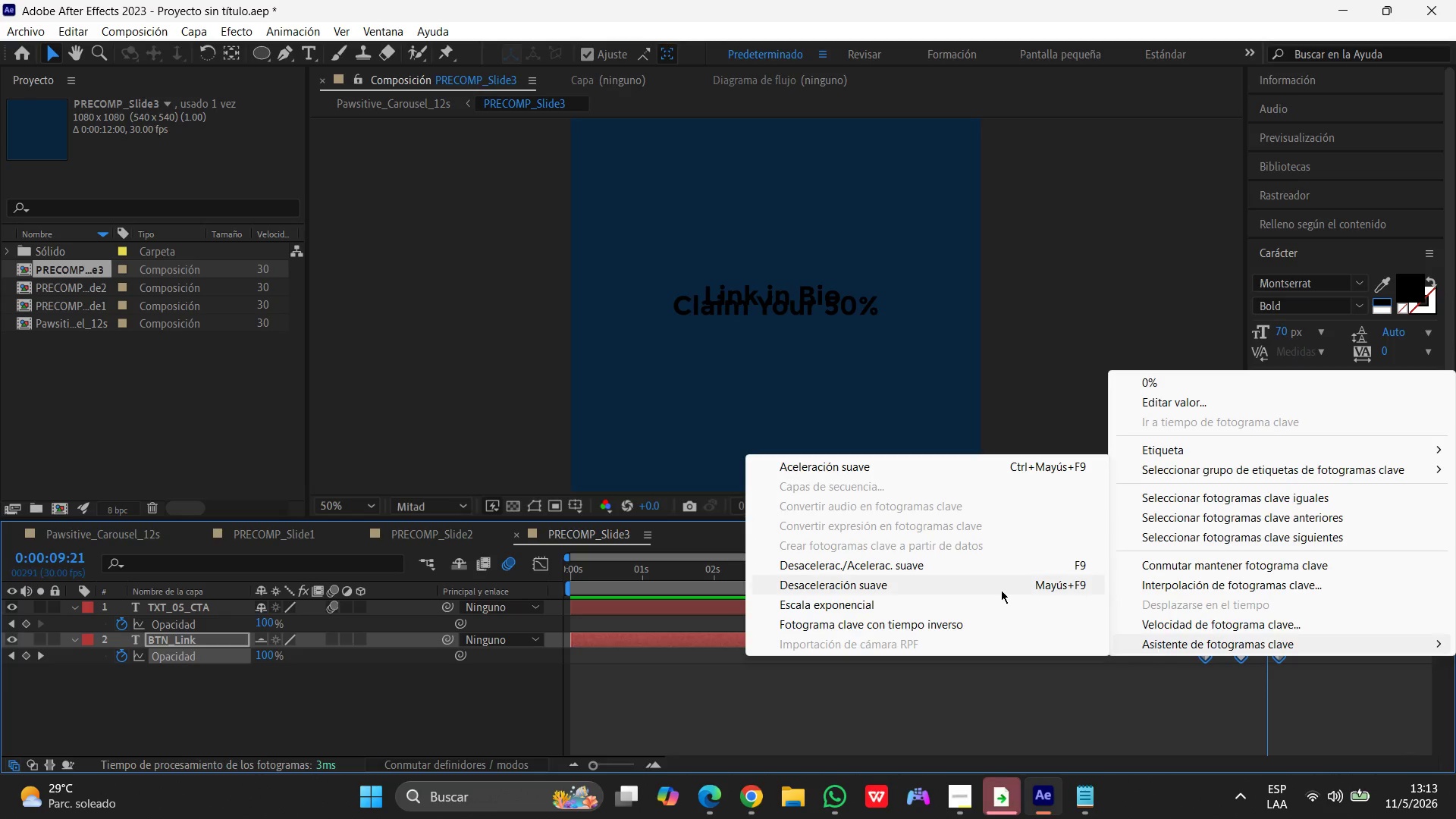 
left_click([943, 558])
 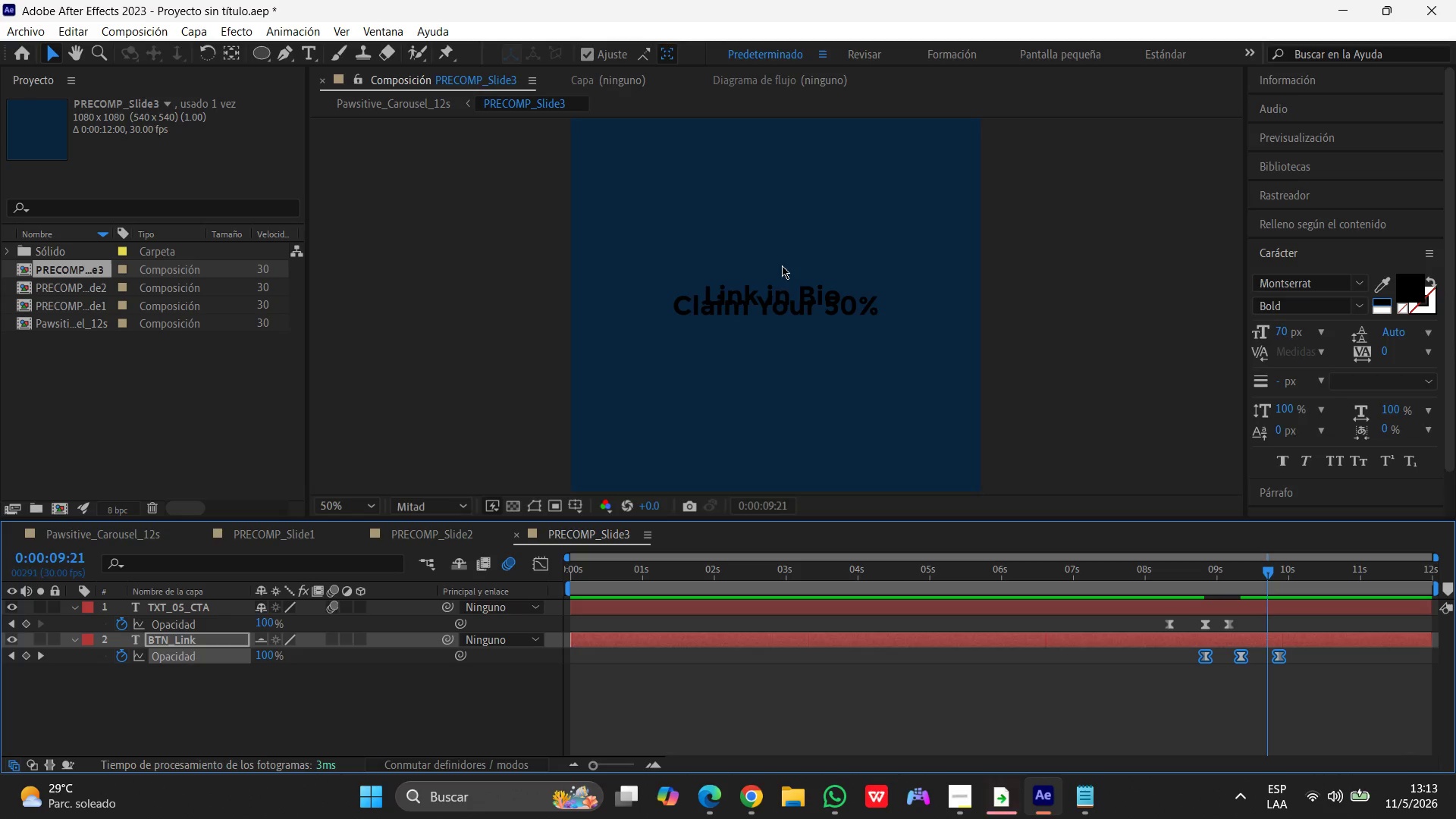 
left_click([770, 291])
 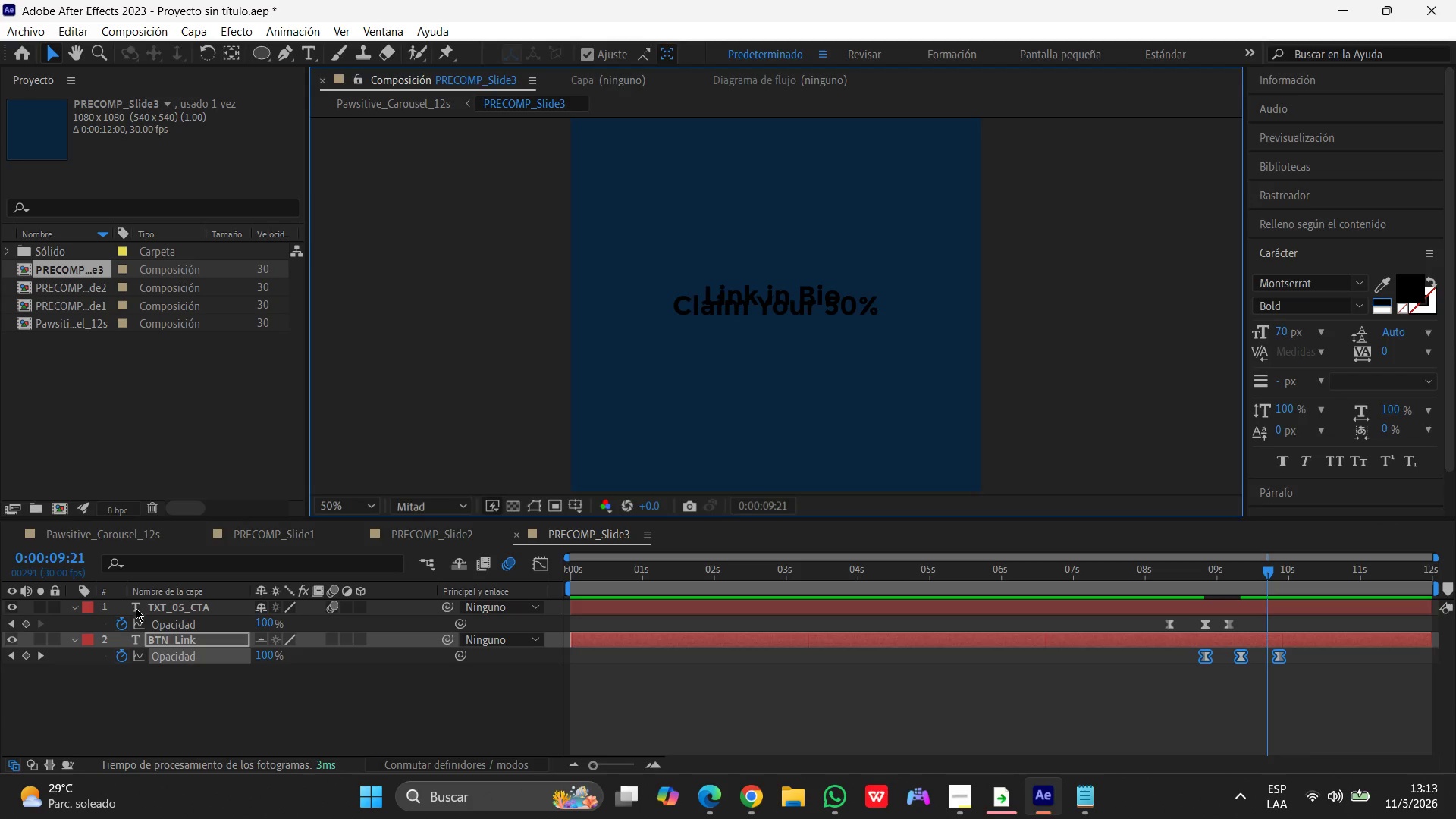 
left_click([169, 640])
 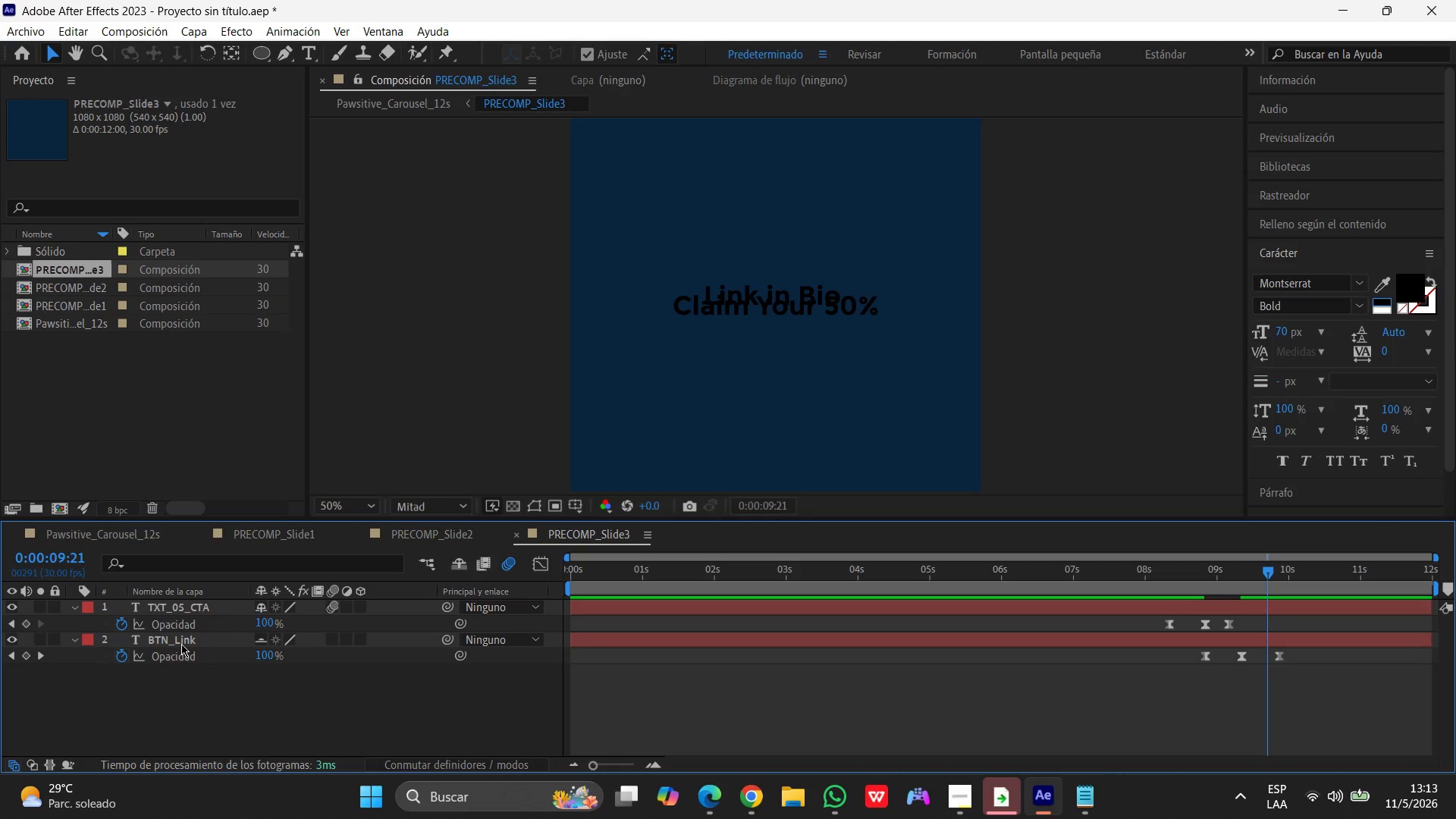 
left_click([182, 643])
 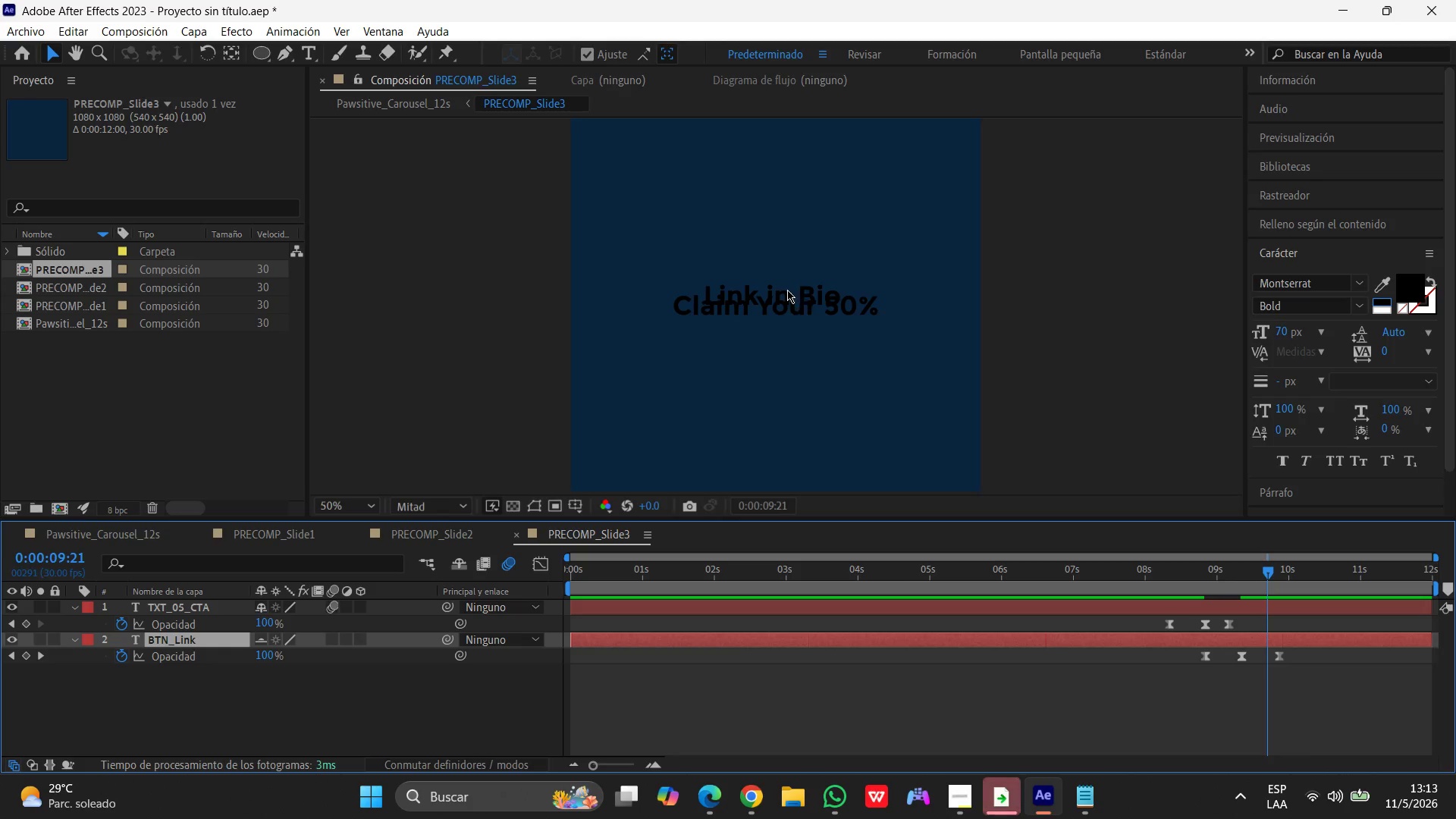 
left_click([785, 290])
 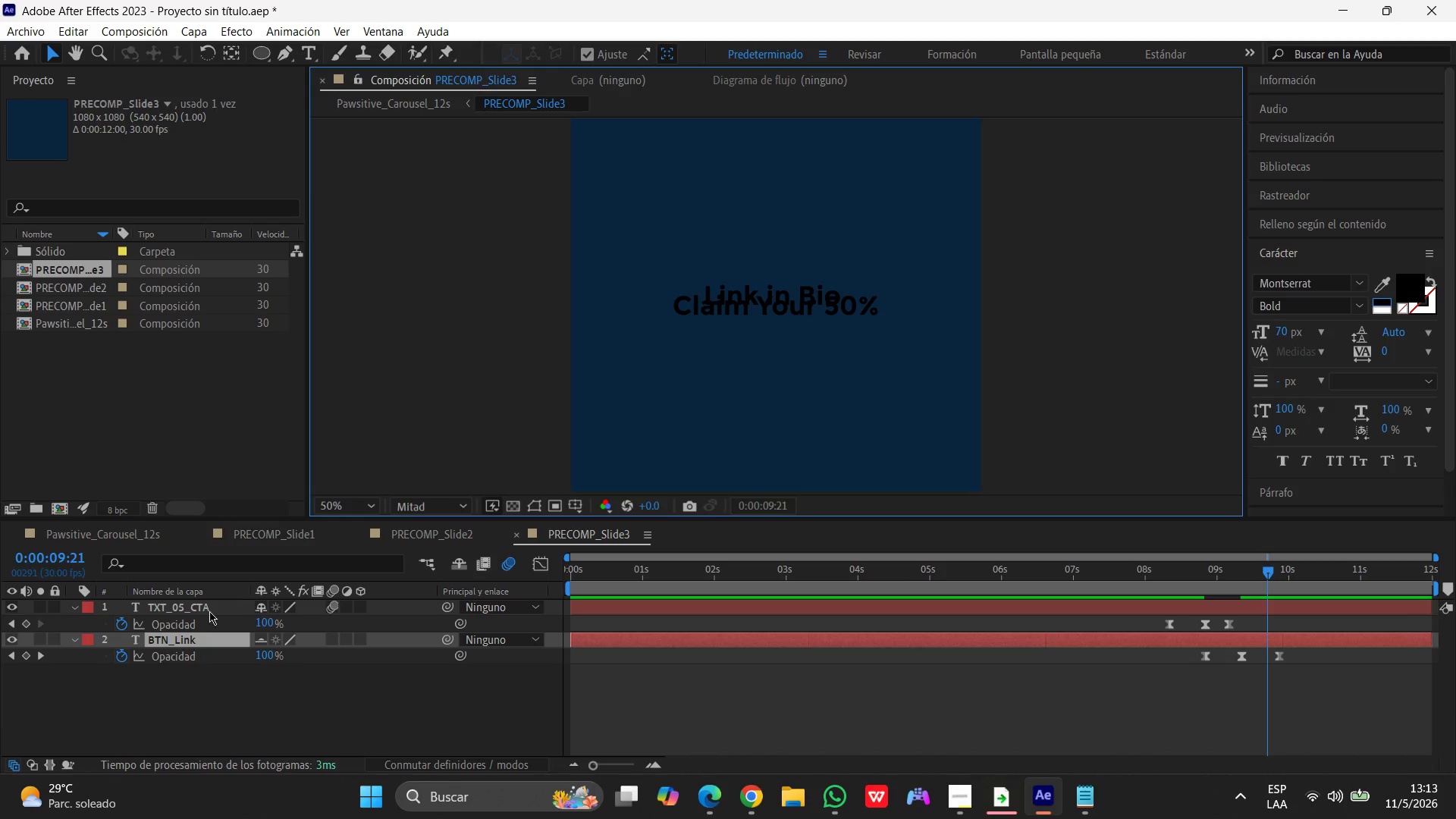 
left_click([165, 609])
 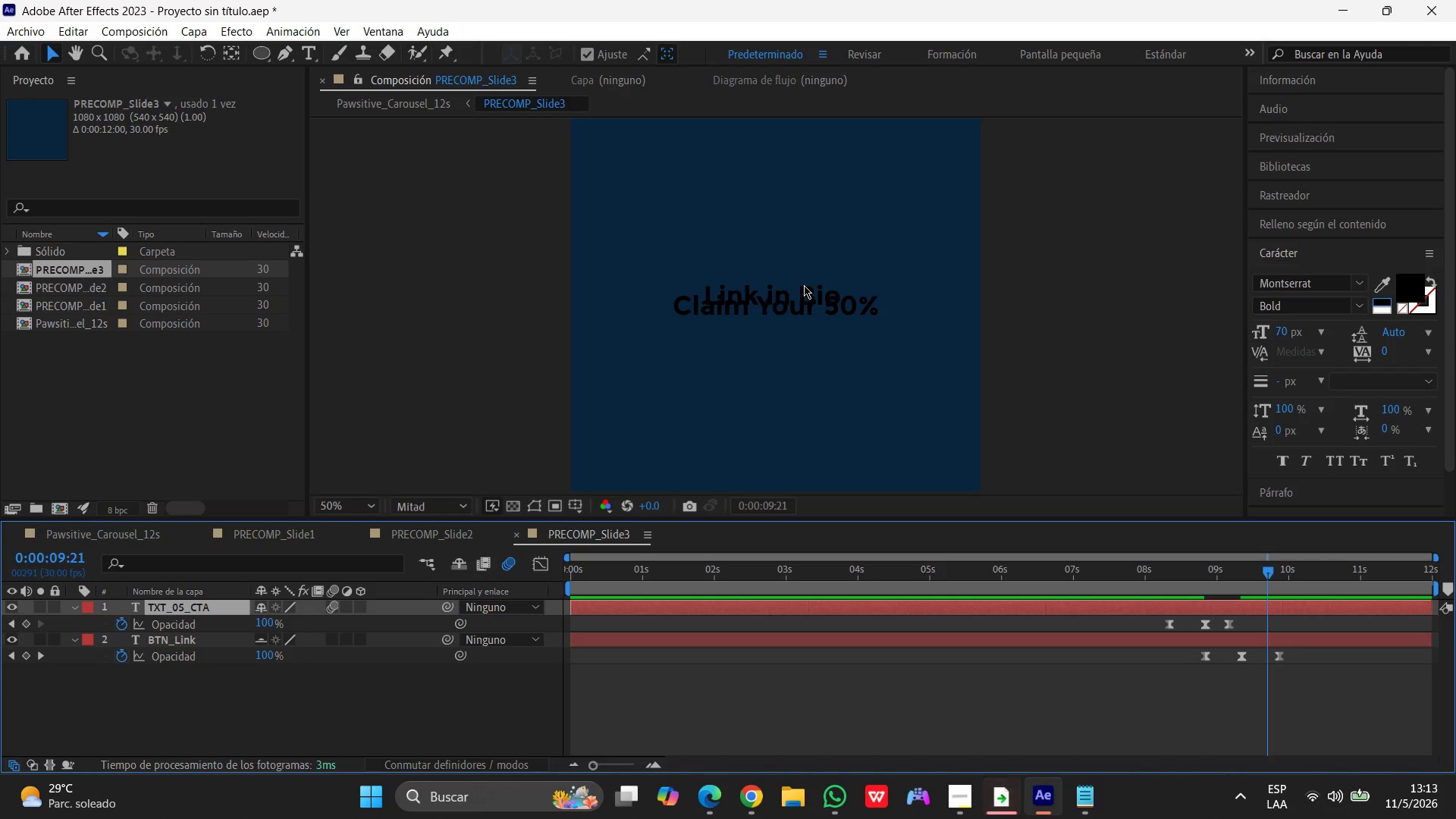 
left_click_drag(start_coordinate=[789, 292], to_coordinate=[793, 344])
 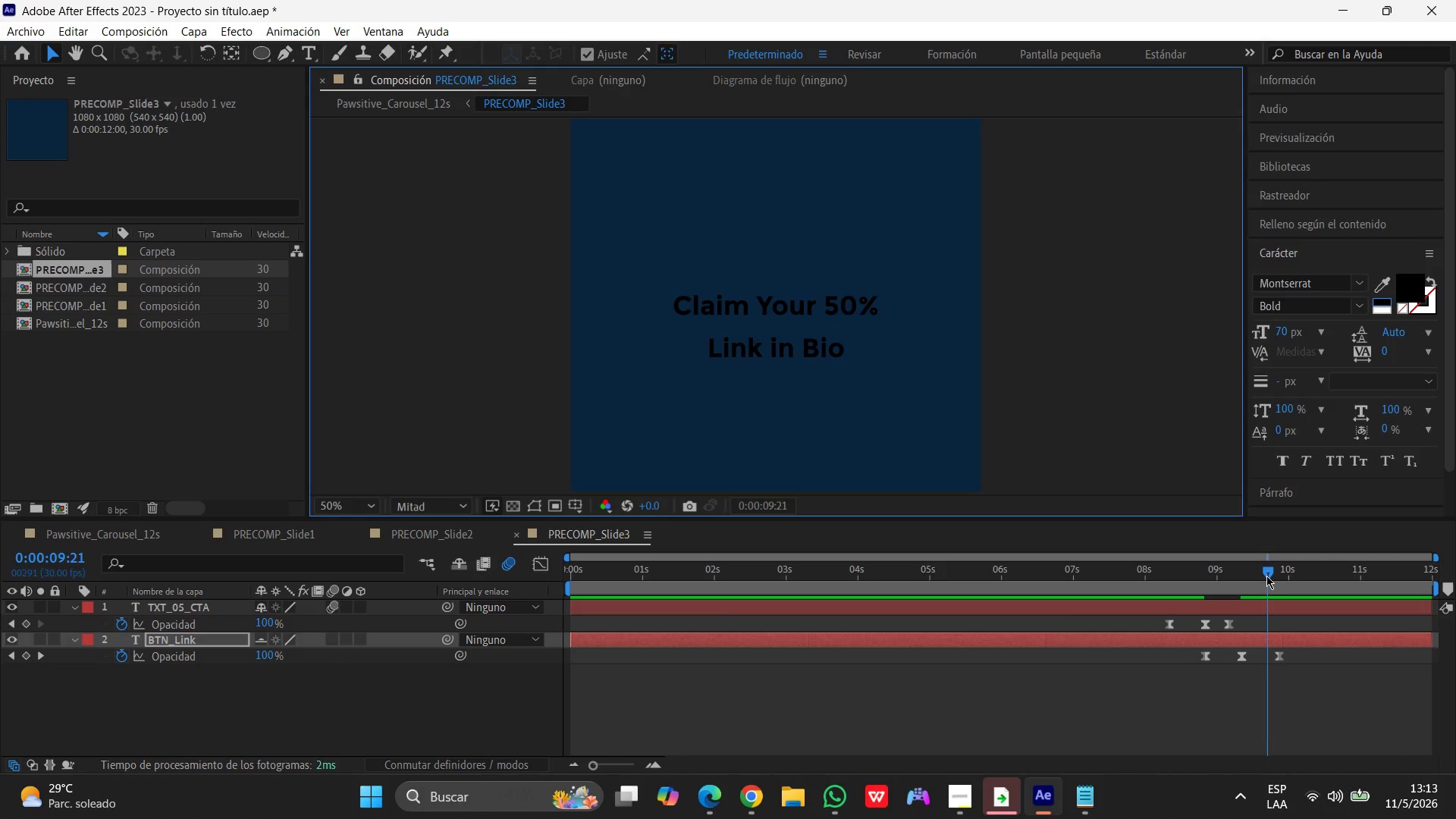 
left_click_drag(start_coordinate=[1267, 573], to_coordinate=[322, 590])
 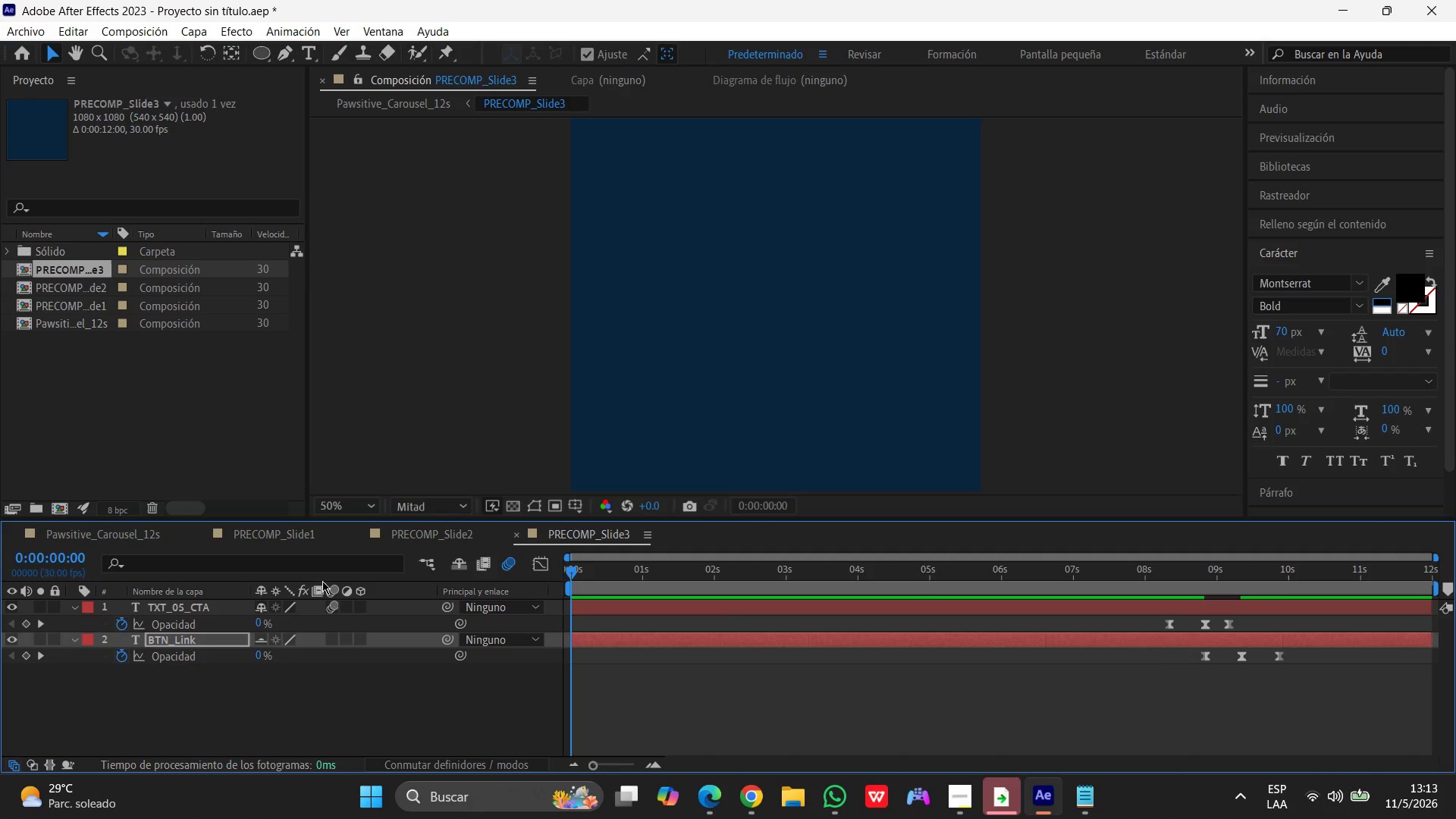 
key(Space)
 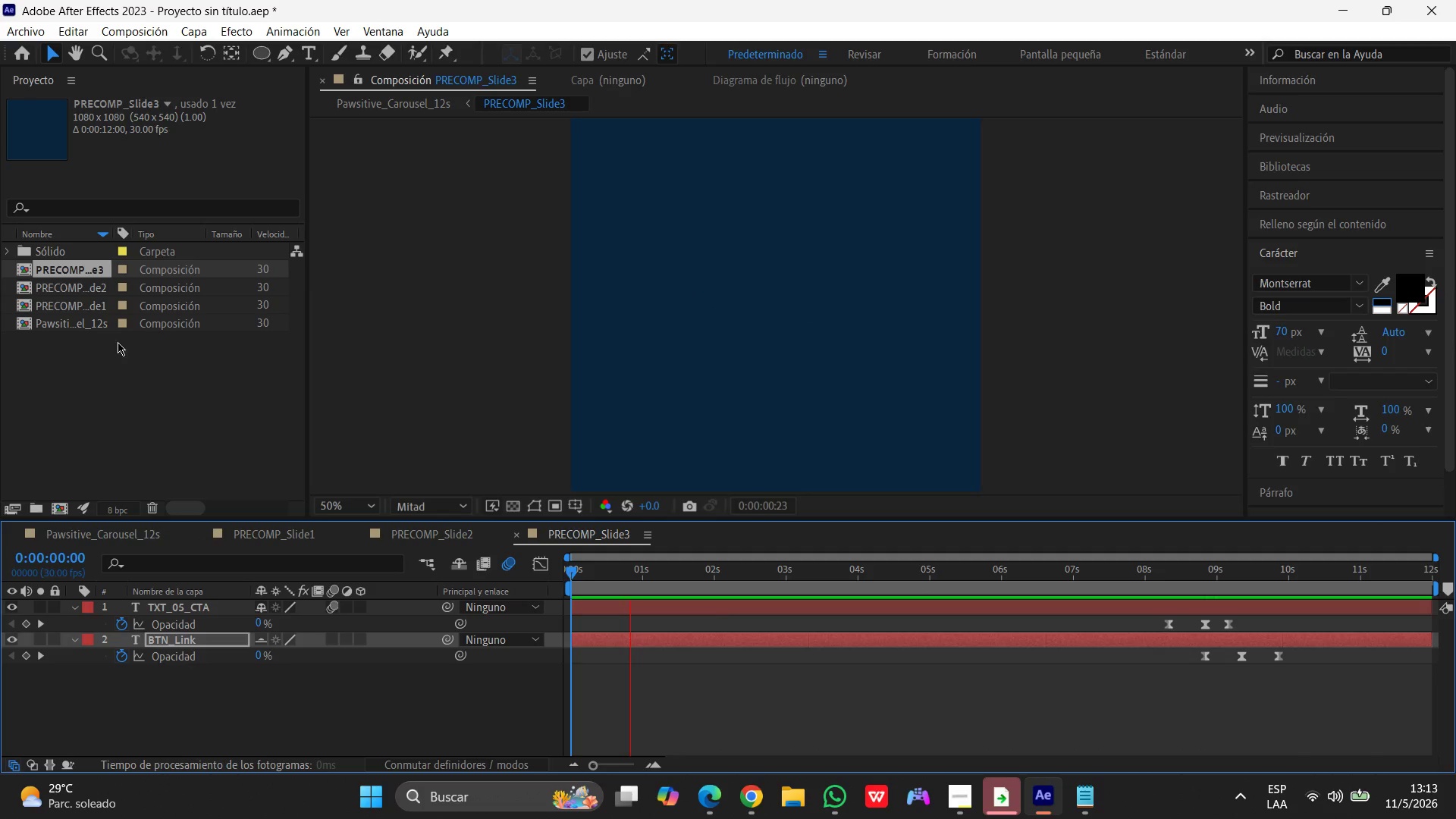 
double_click([118, 352])
 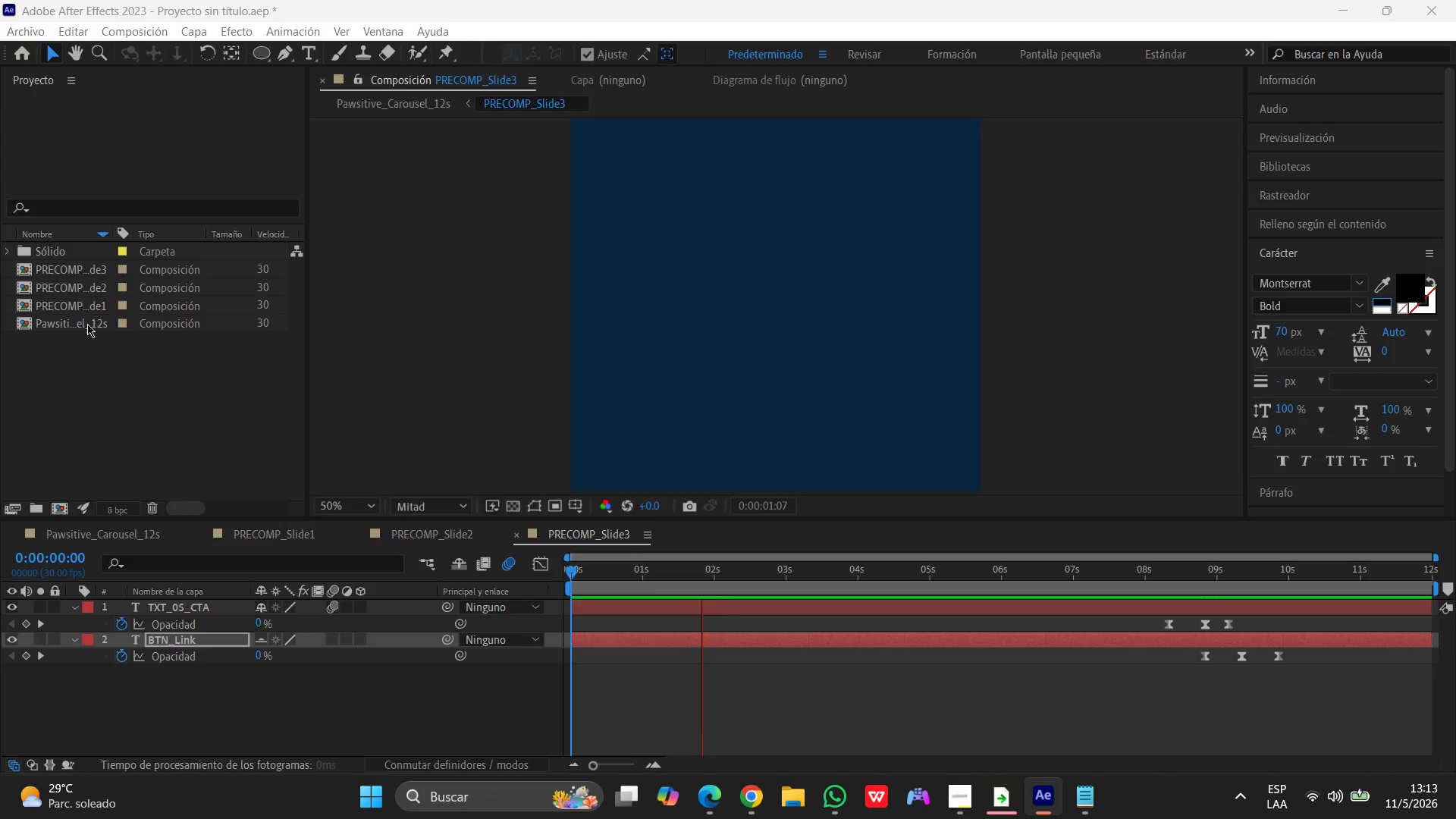 
left_click([87, 323])
 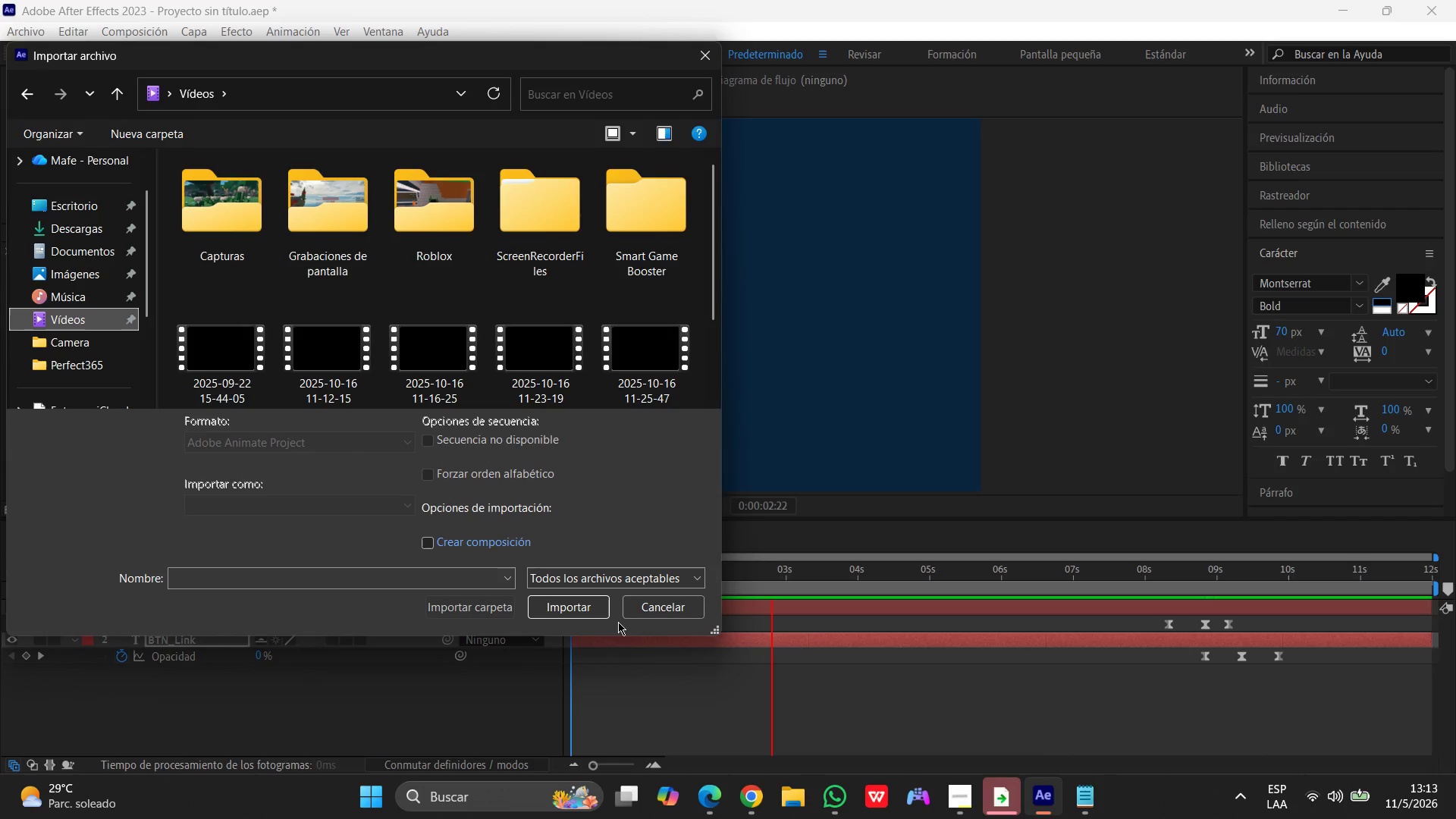 
left_click([635, 602])
 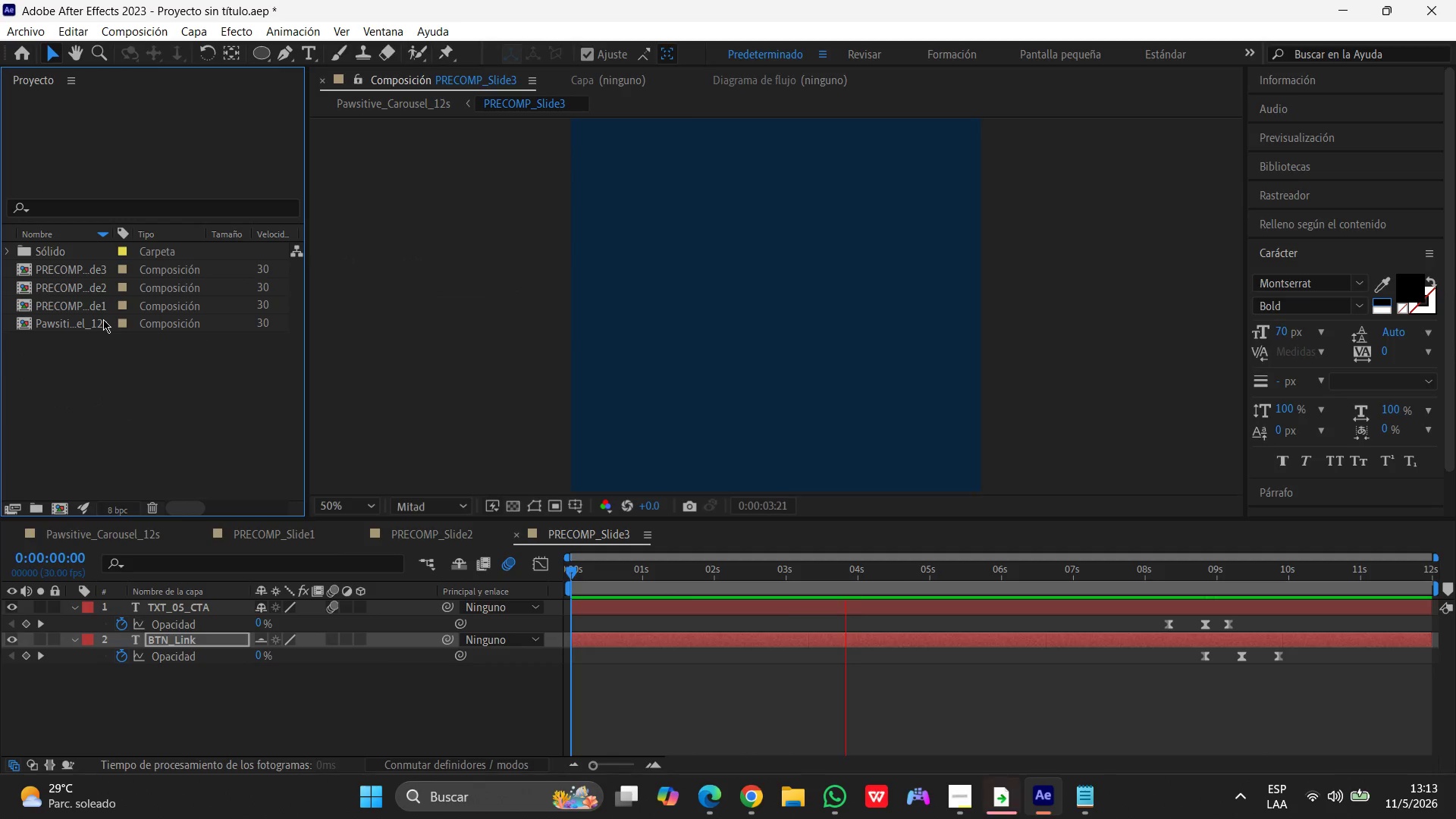 
double_click([103, 319])
 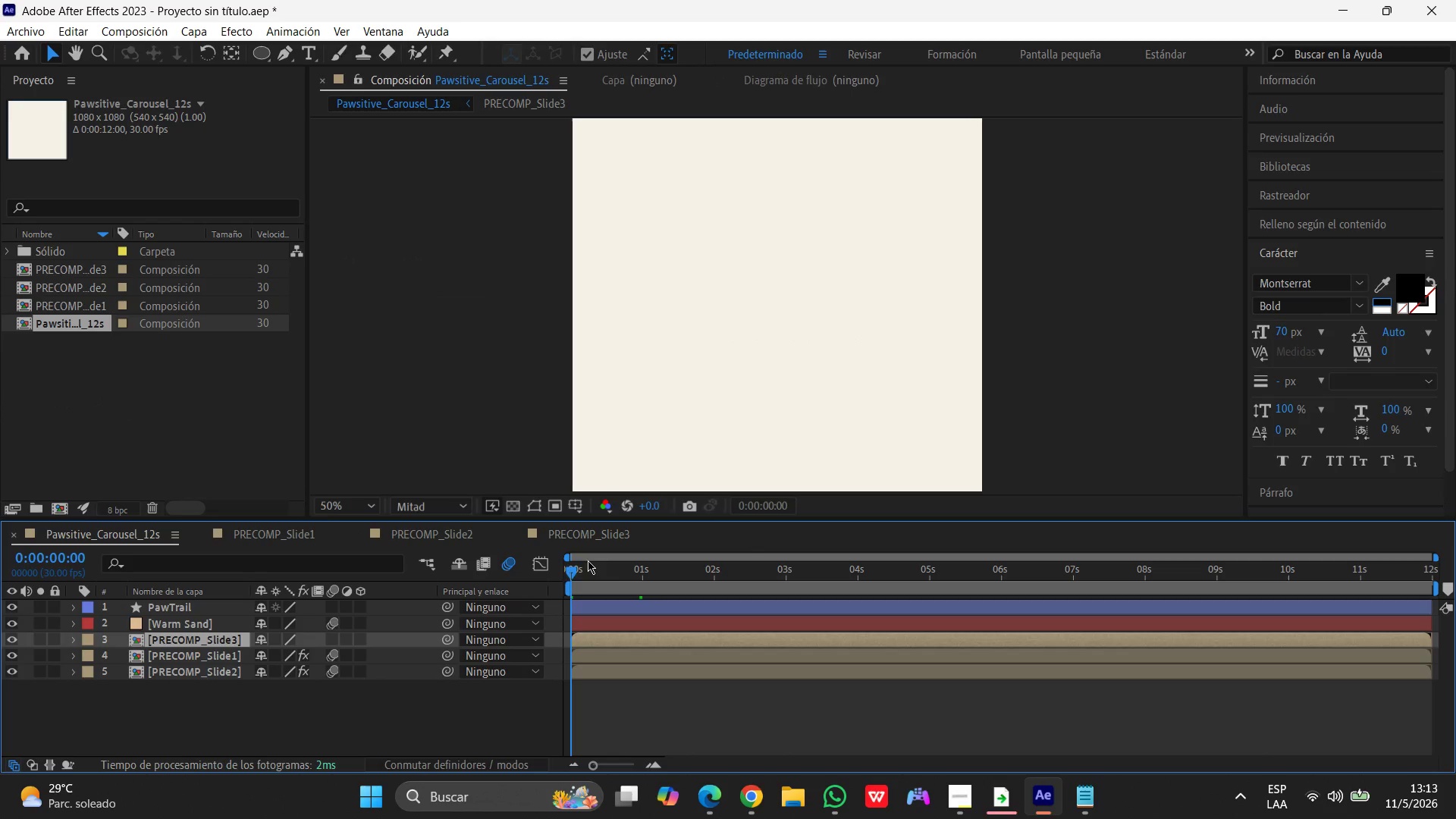 
left_click_drag(start_coordinate=[570, 568], to_coordinate=[565, 568])
 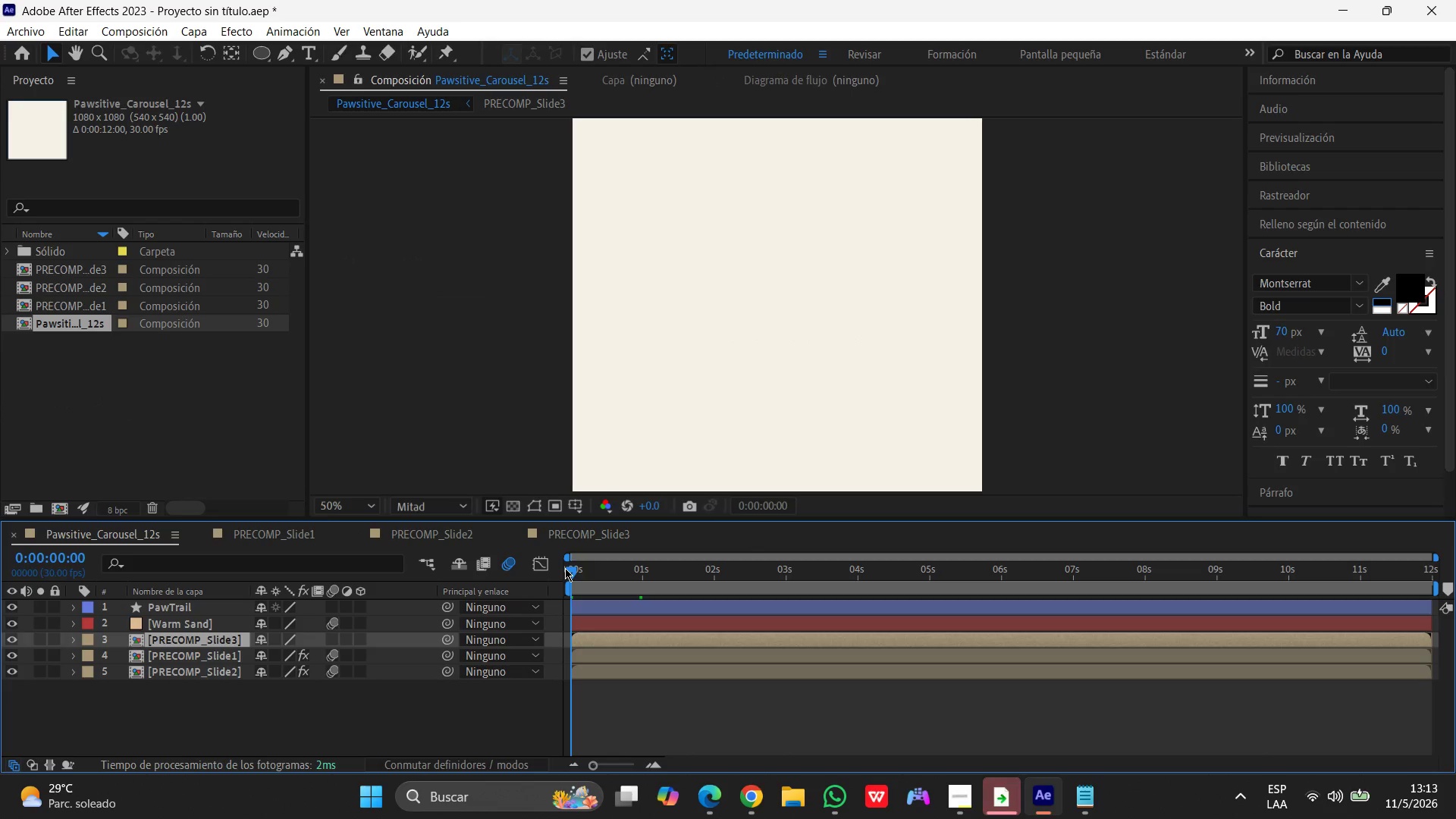 
key(Space)
 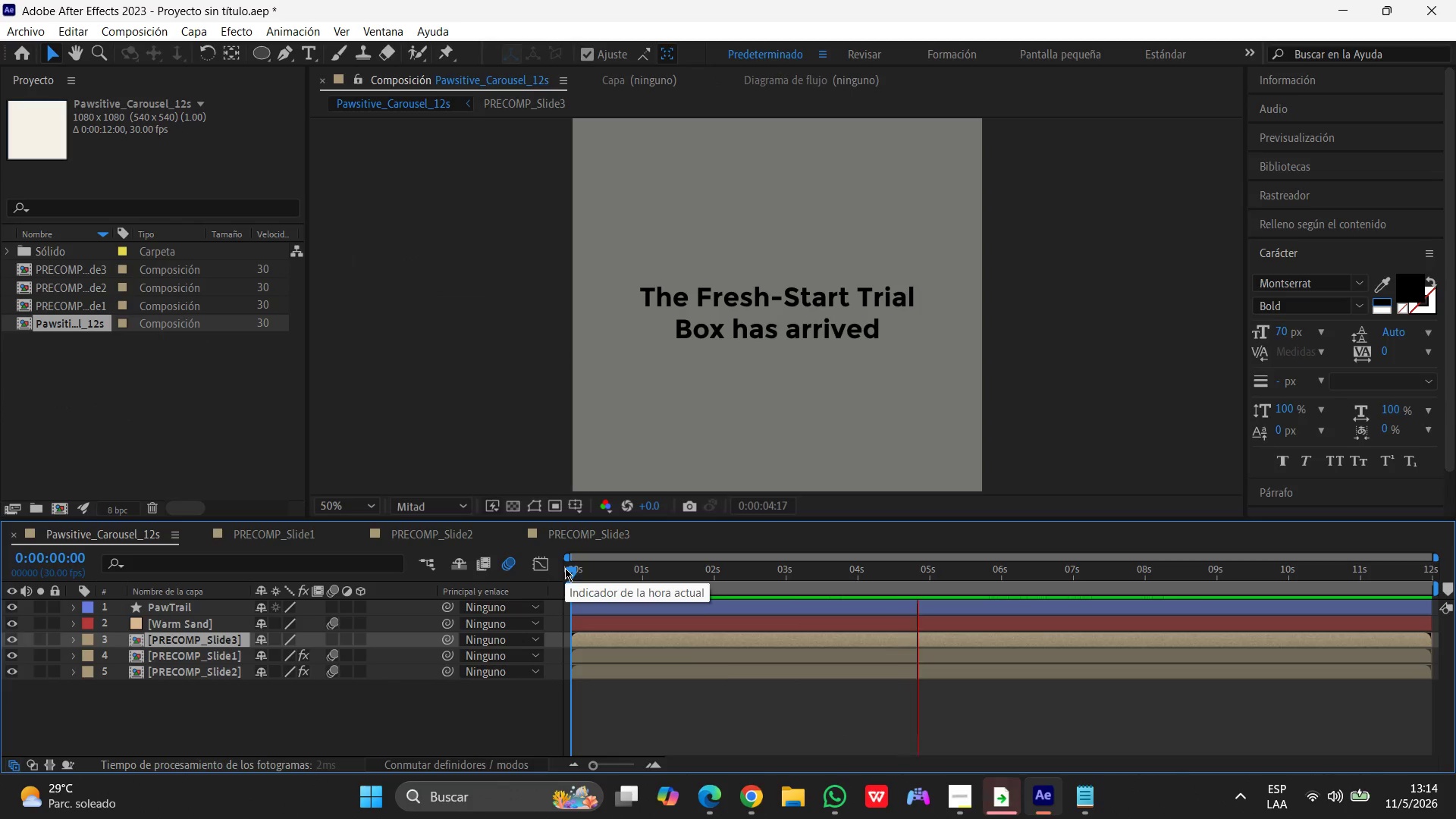 
wait(10.08)
 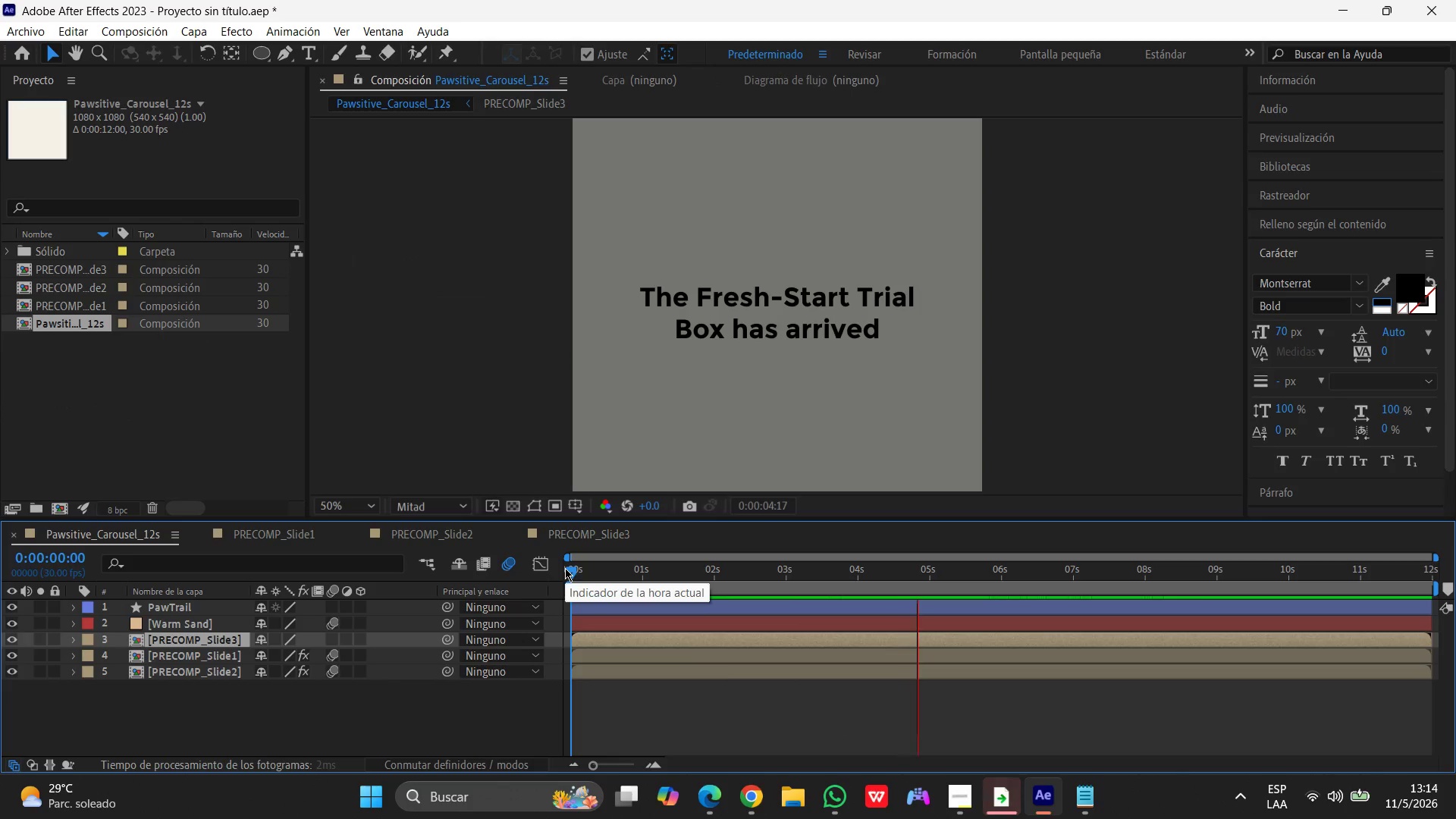 
left_click([331, 636])
 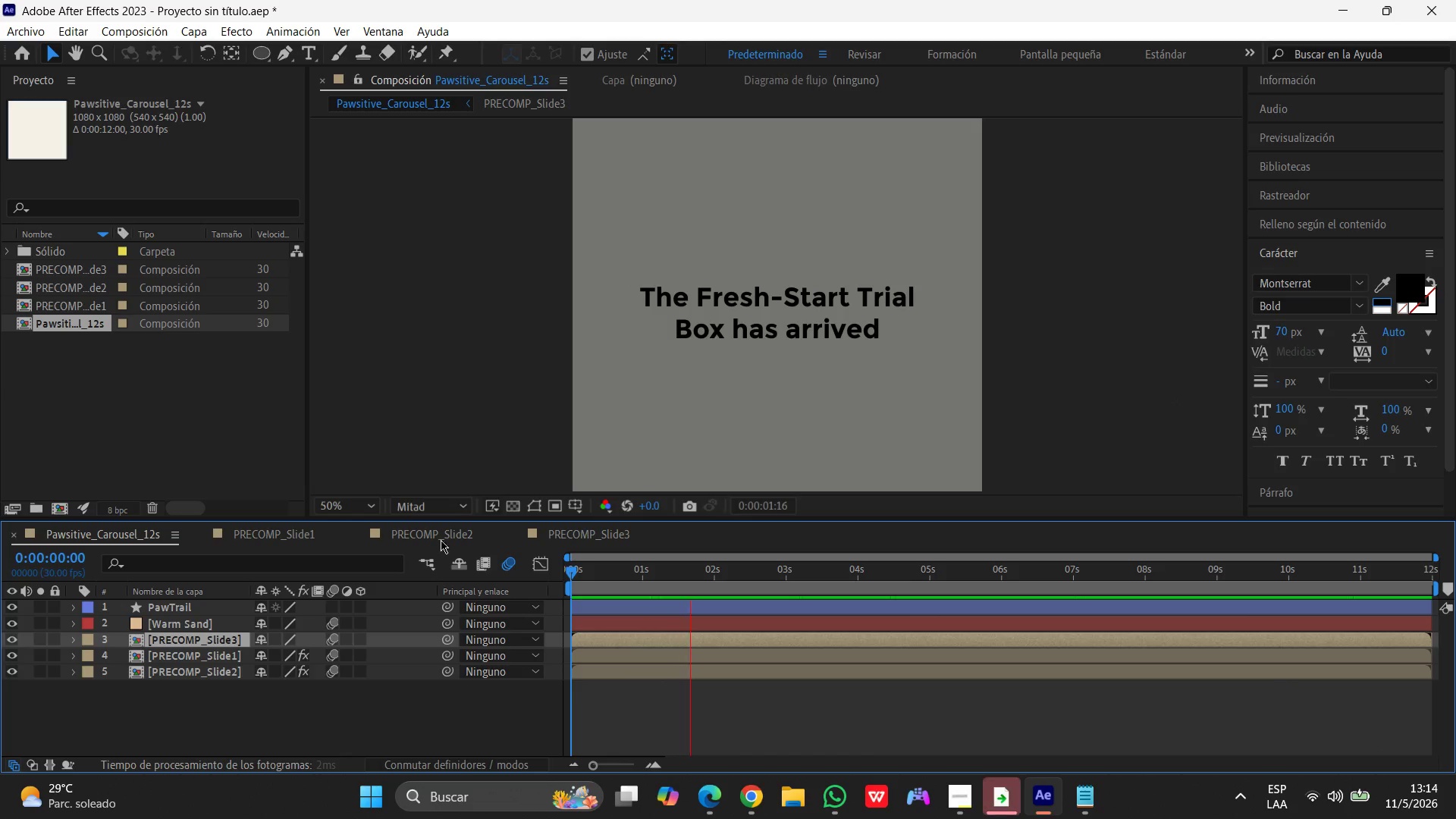 
wait(5.33)
 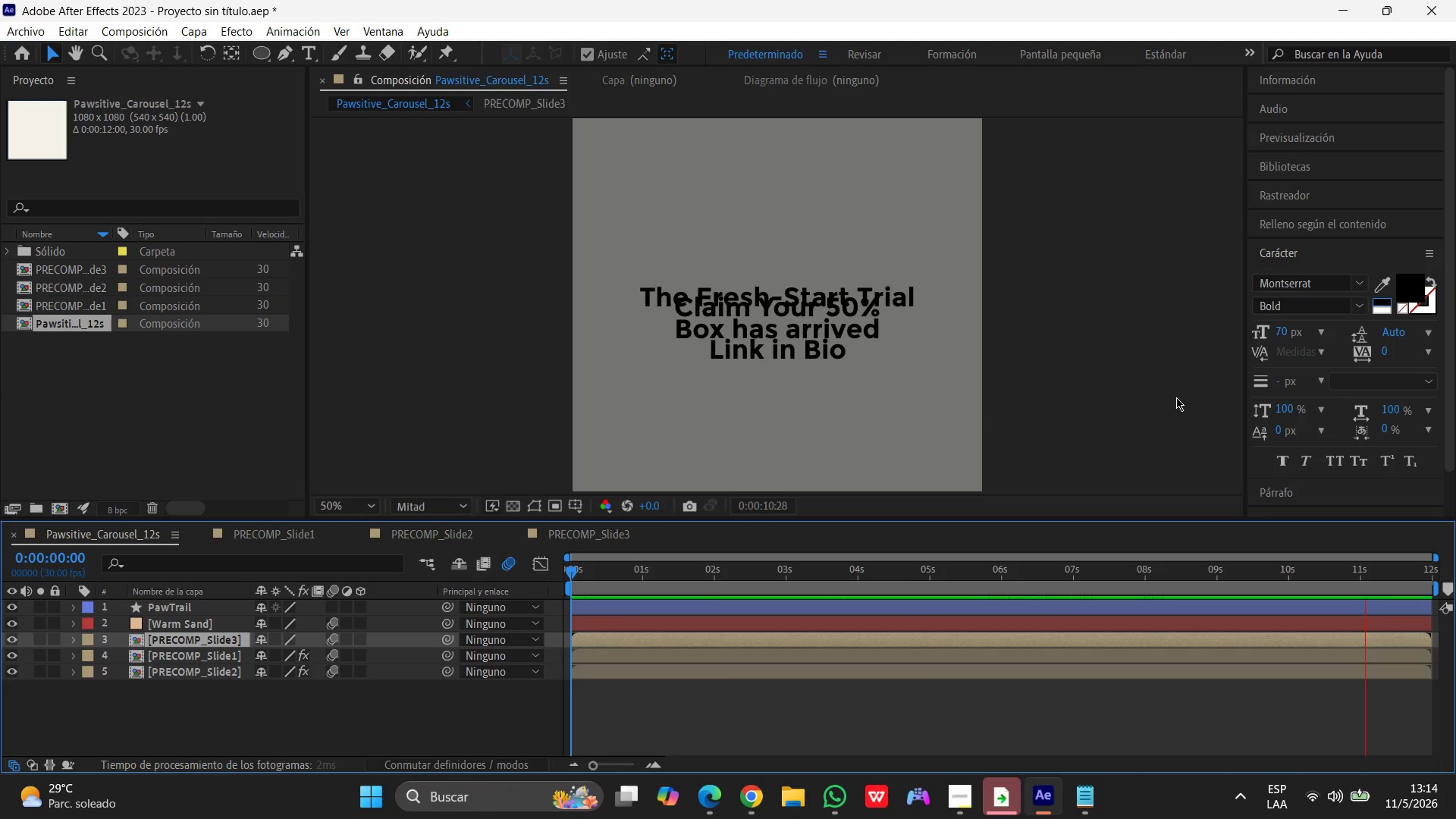 
left_click([780, 313])
 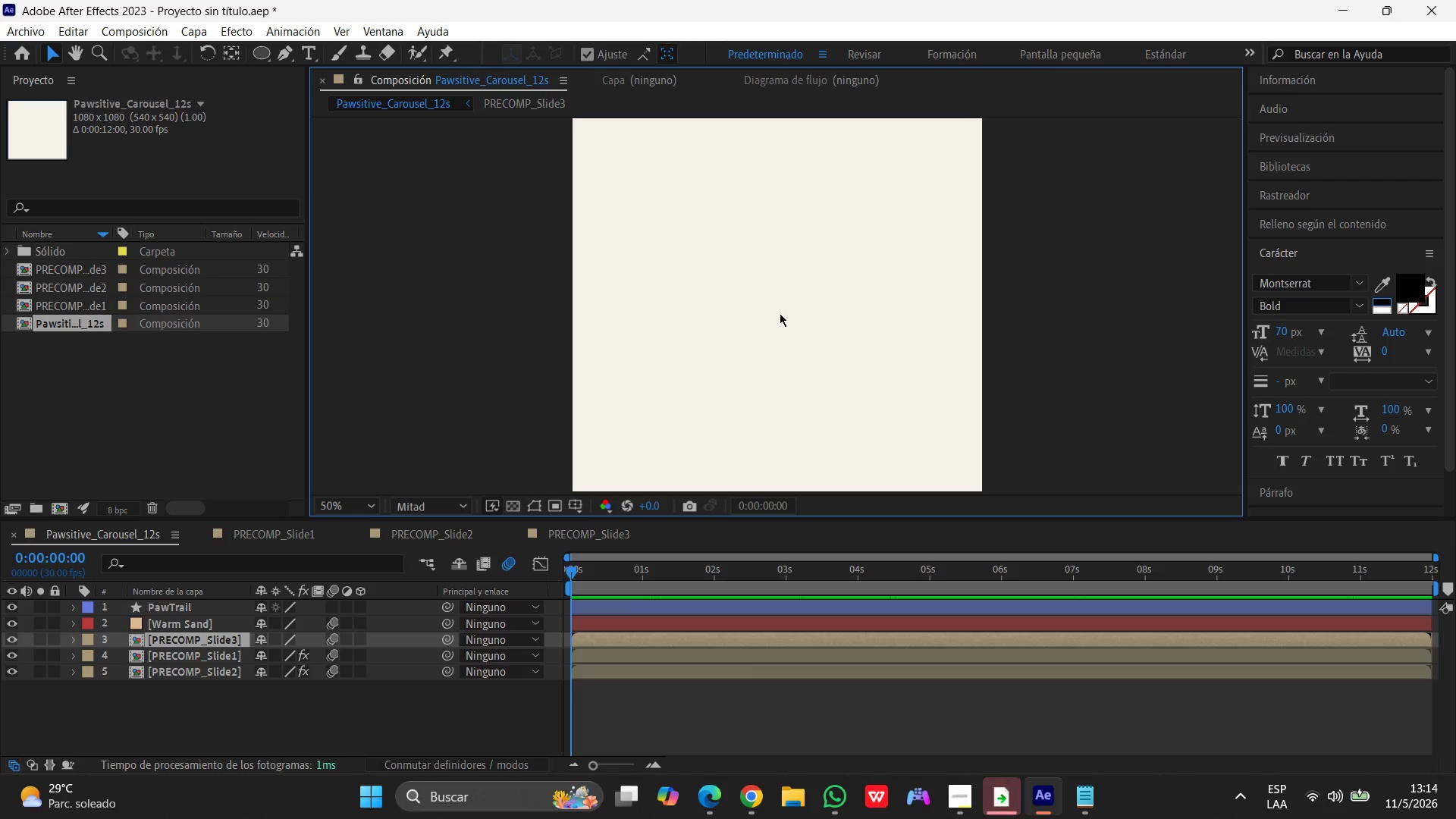 
key(Space)
 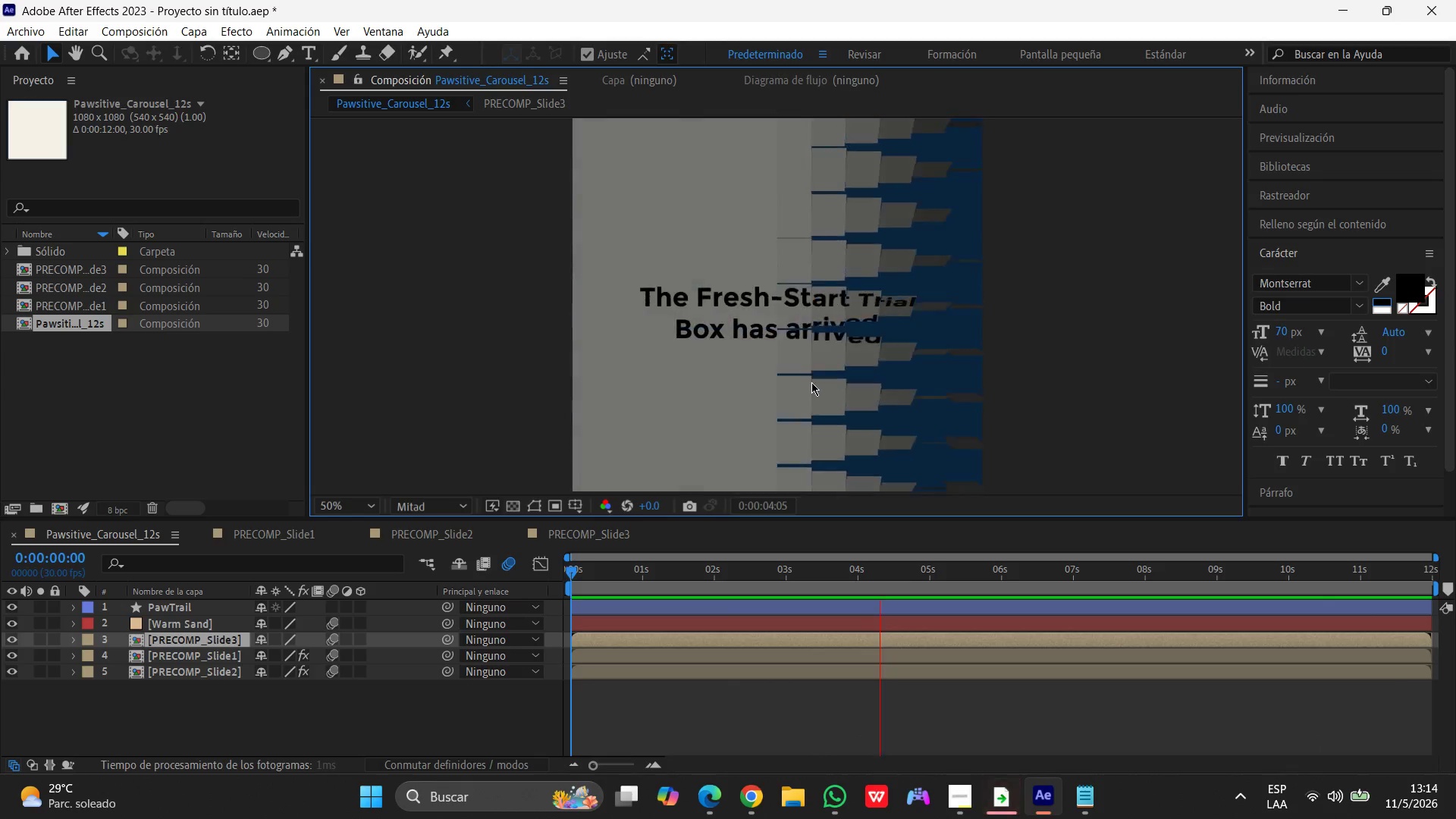 
wait(21.62)
 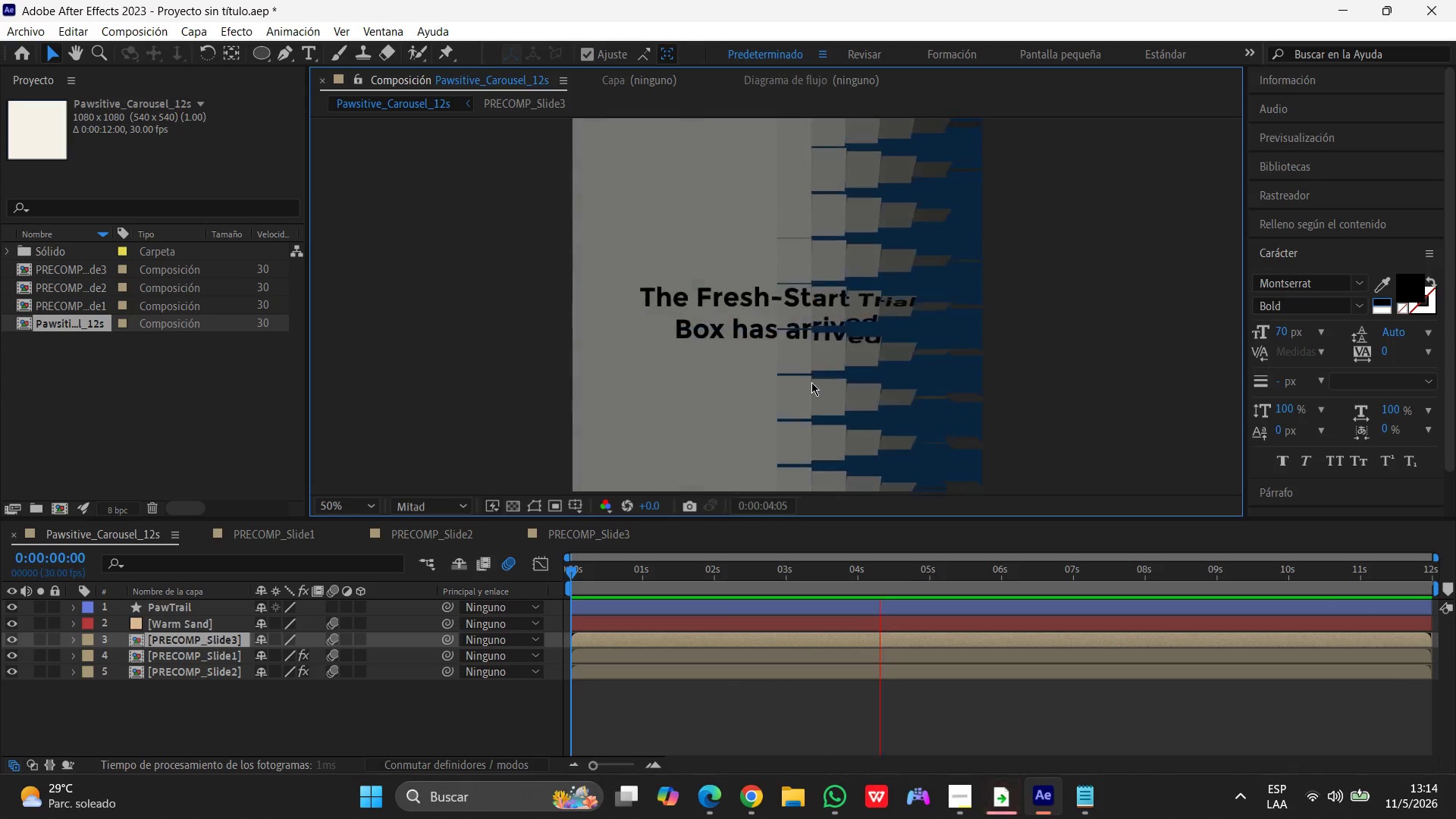 
key(Space)
 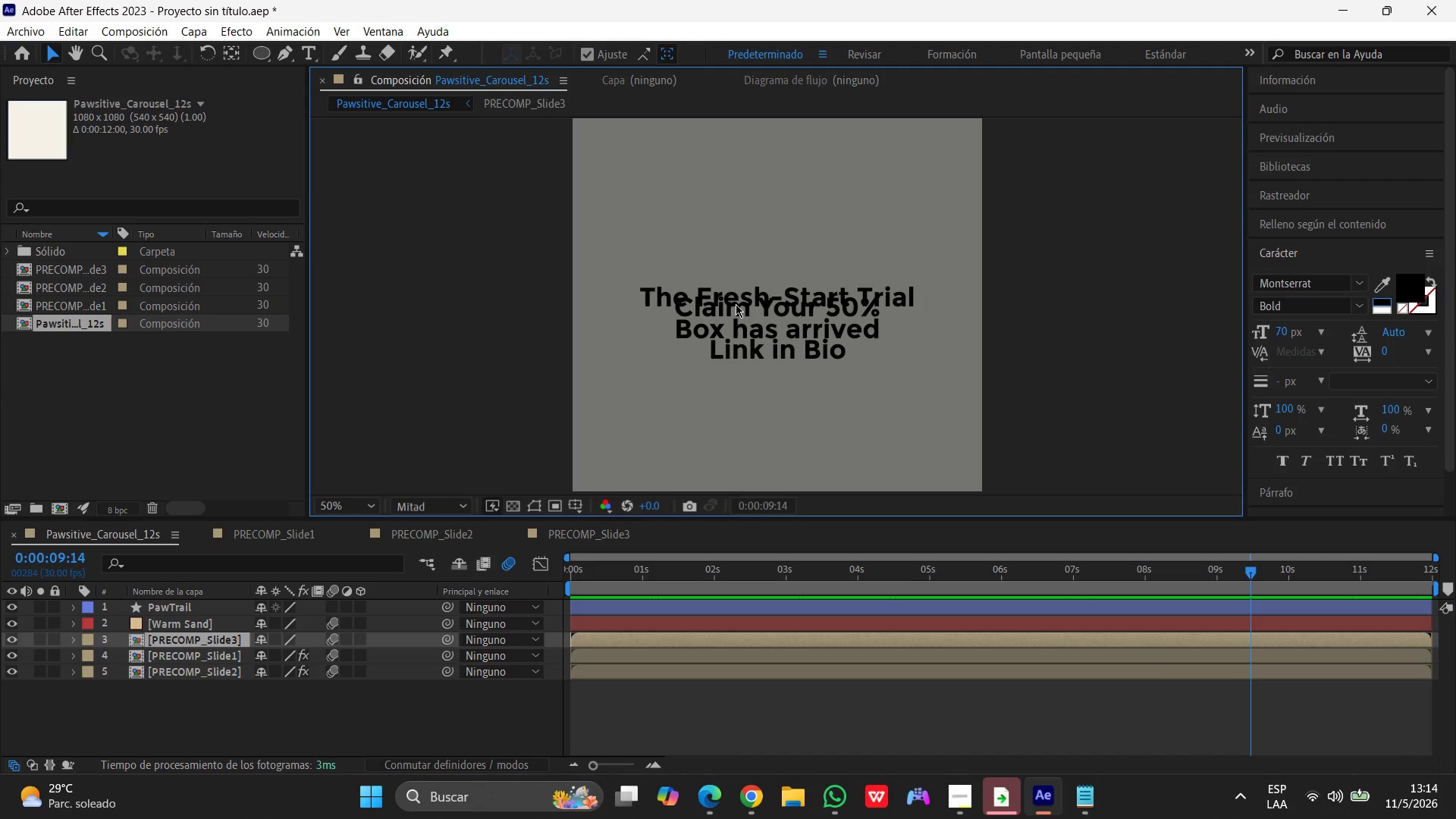 
left_click([747, 316])
 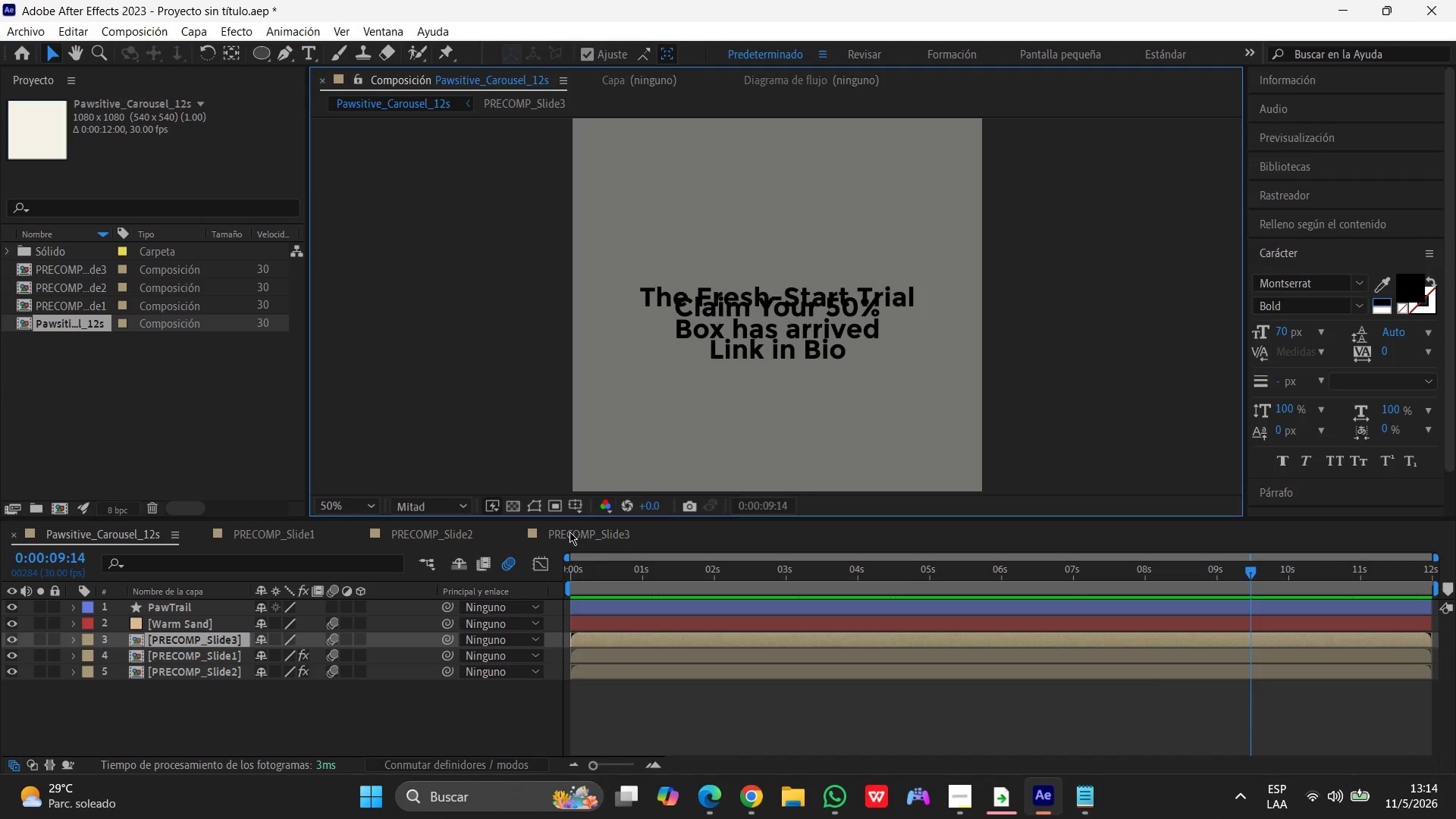 
left_click([225, 671])
 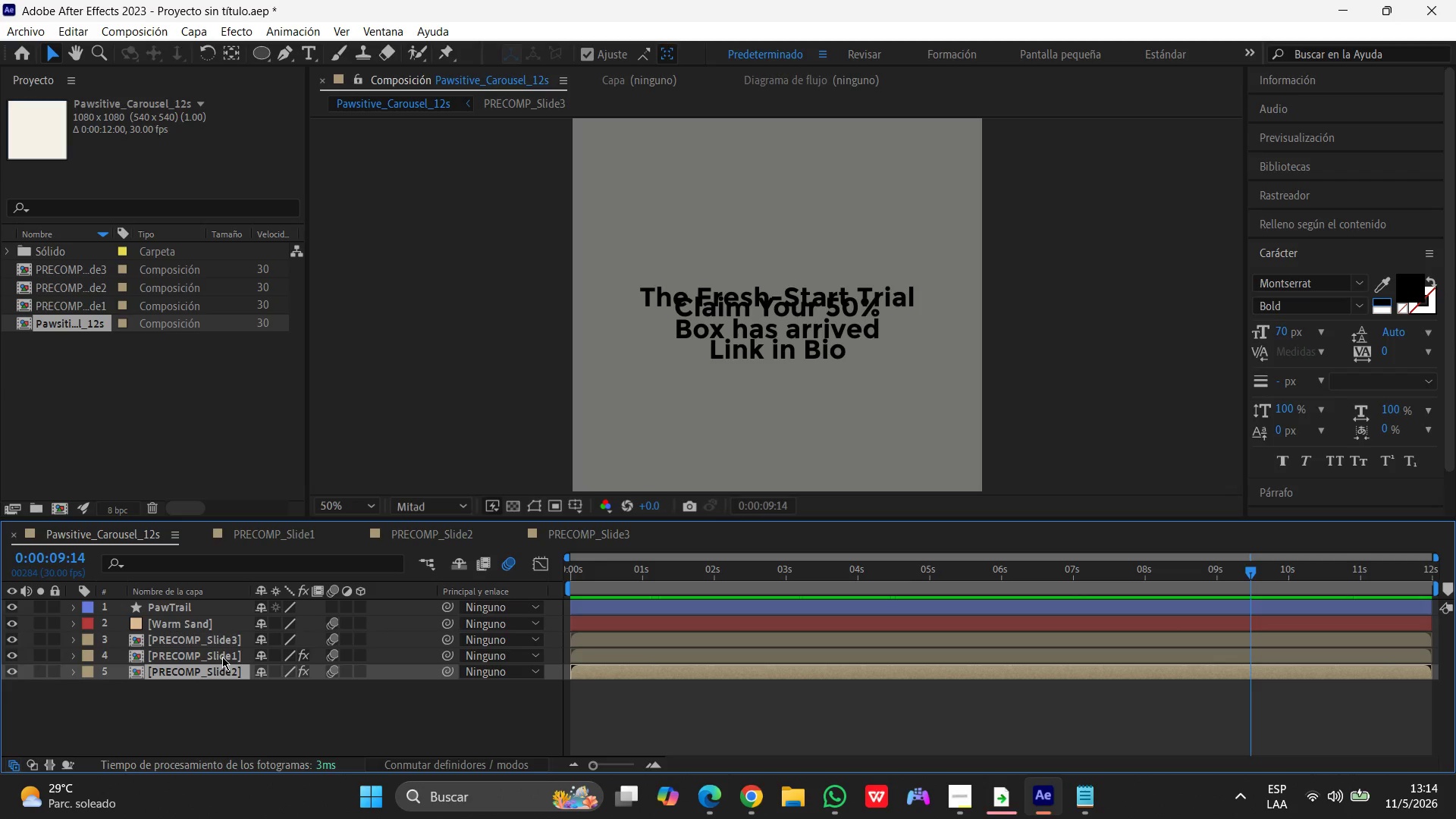 
double_click([222, 657])
 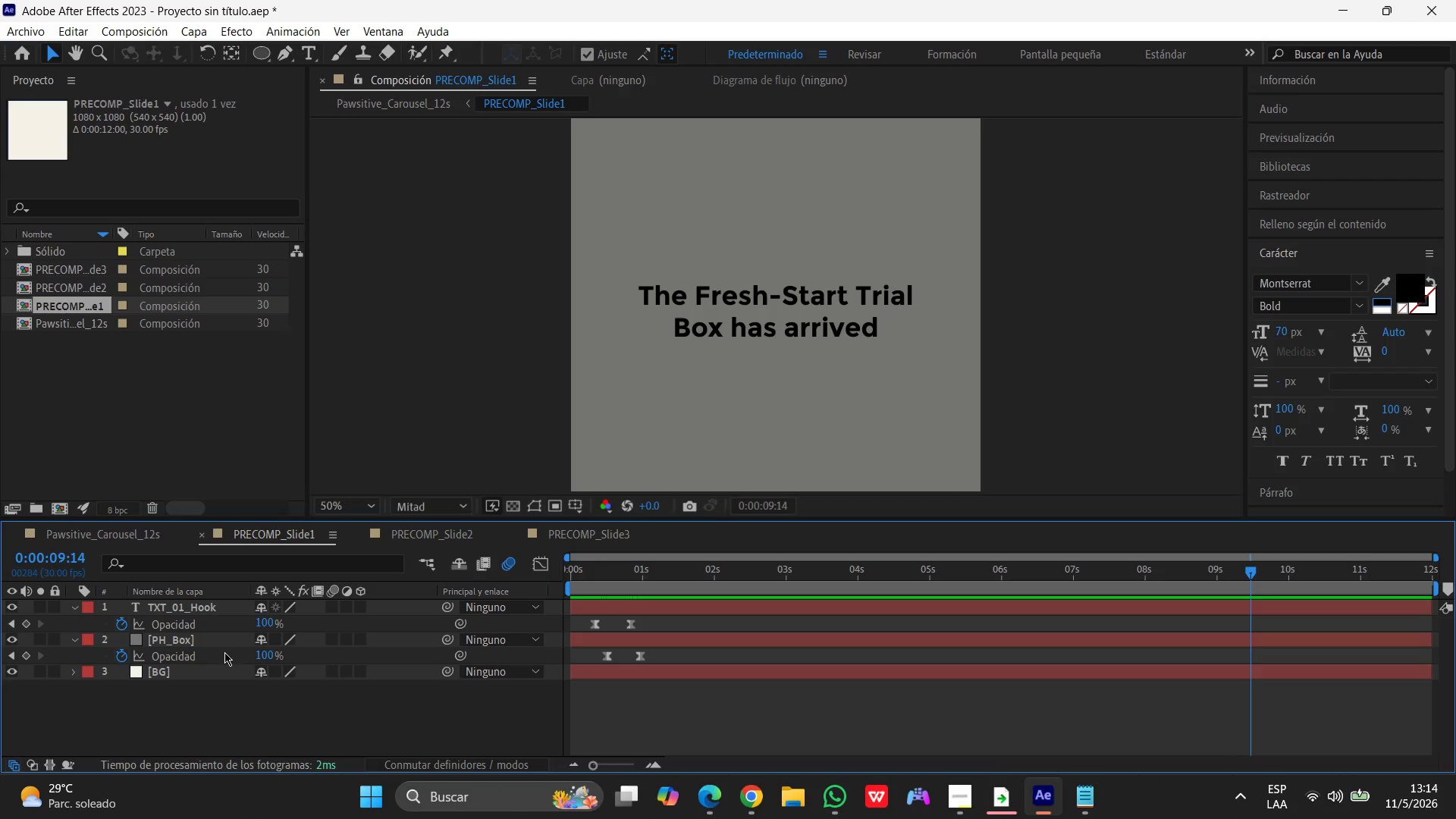 
left_click([202, 604])
 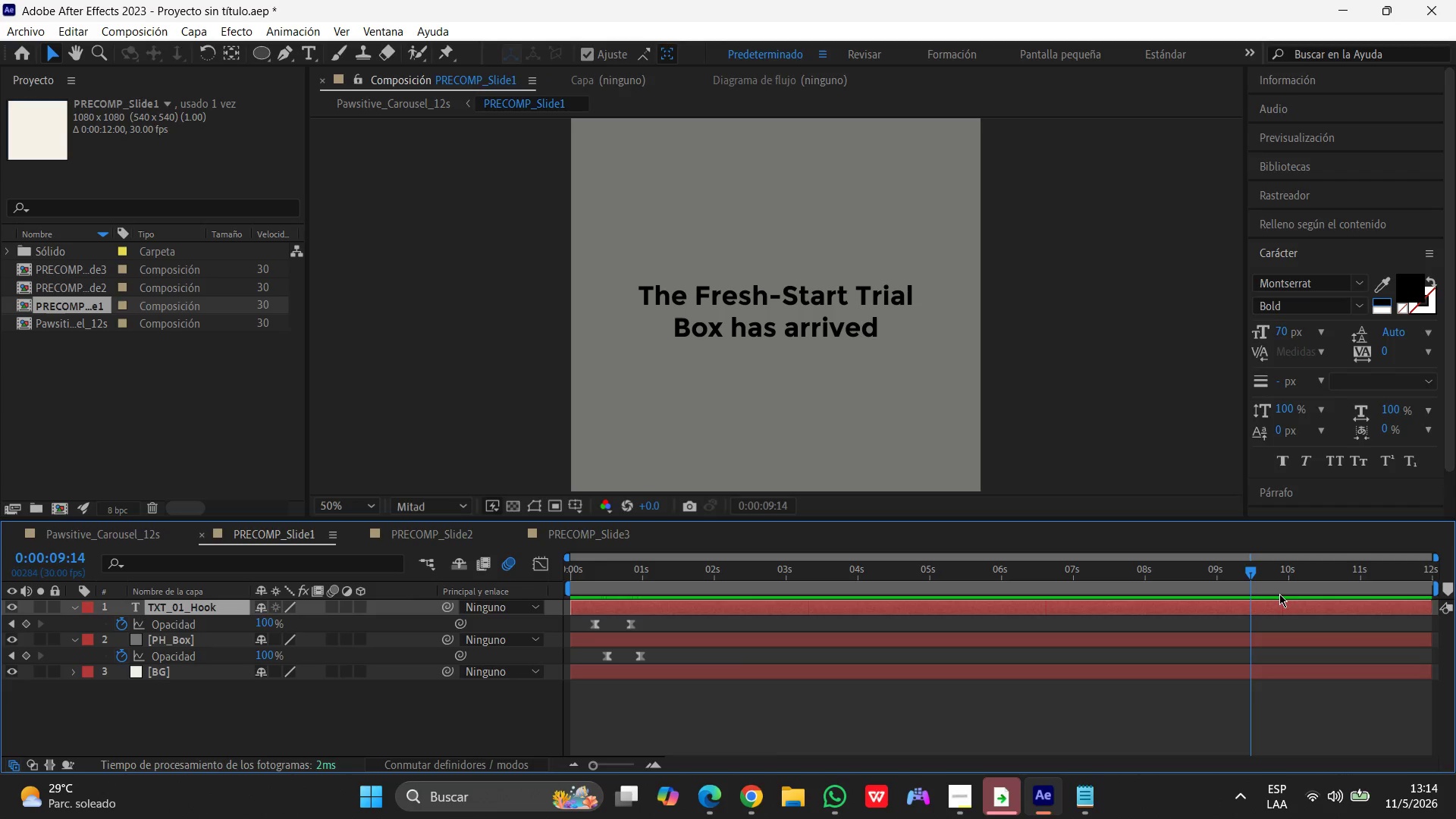 
left_click_drag(start_coordinate=[1252, 571], to_coordinate=[930, 617])
 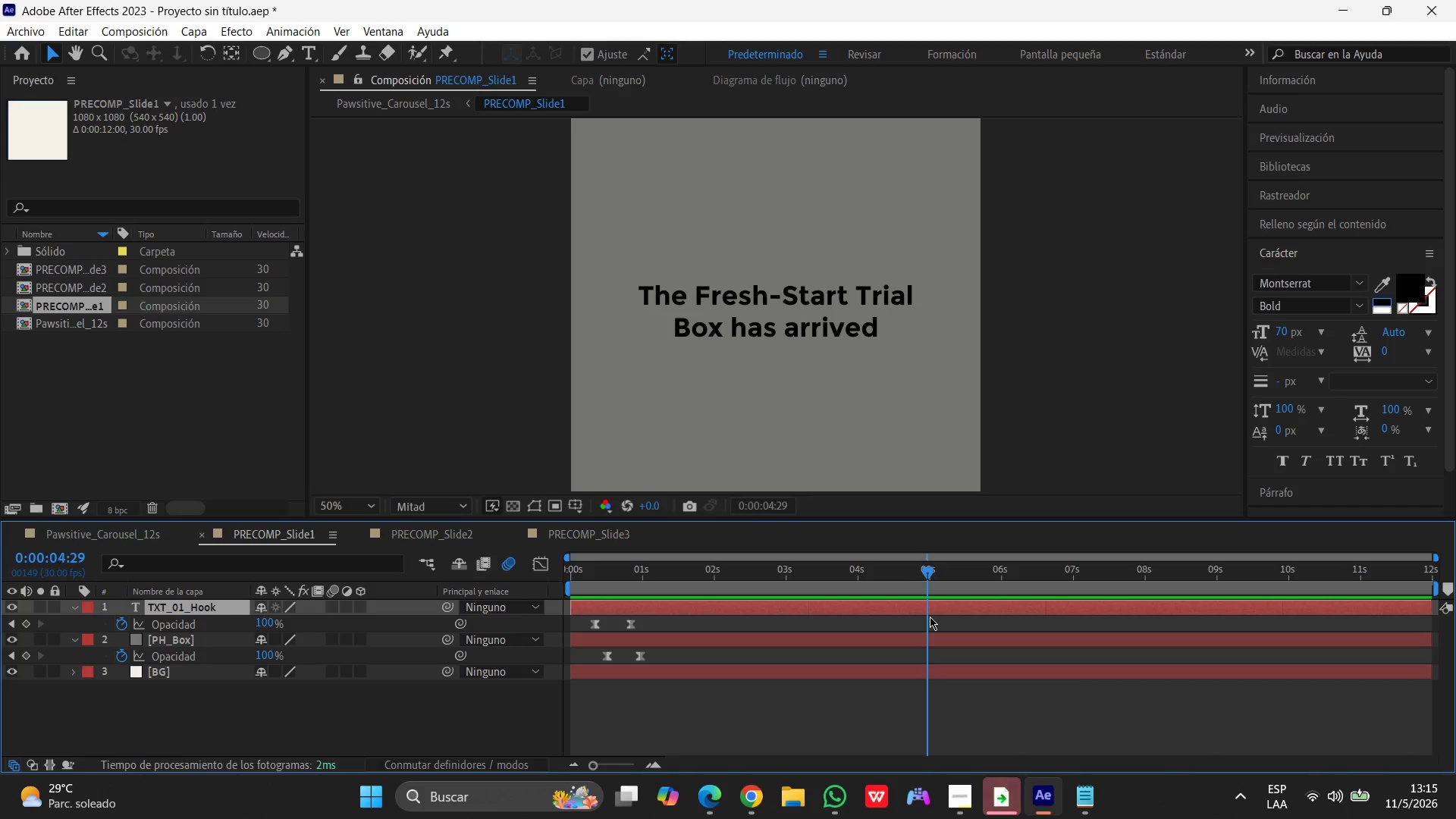 
wait(16.86)
 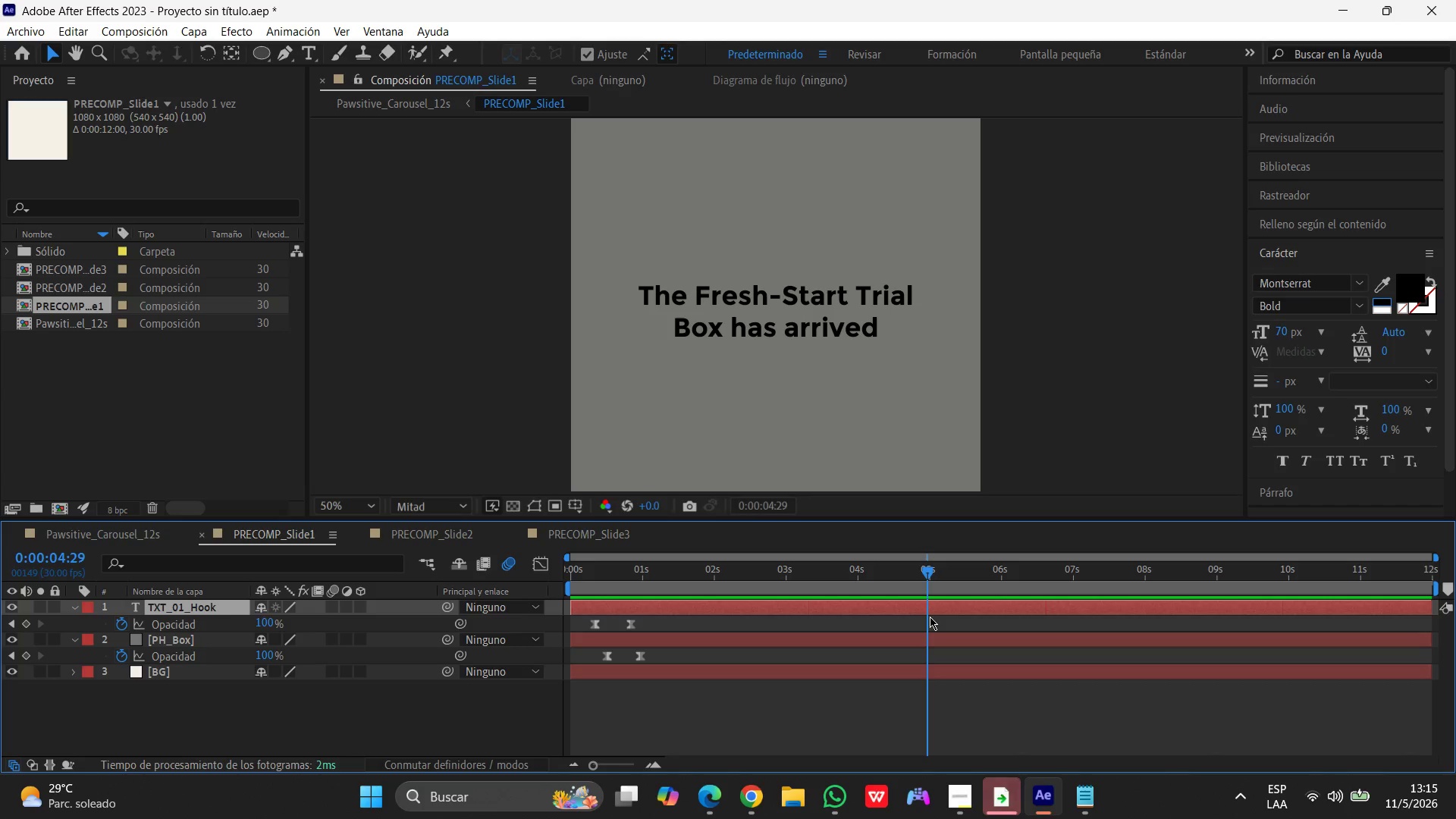 
left_click_drag(start_coordinate=[927, 573], to_coordinate=[770, 592])
 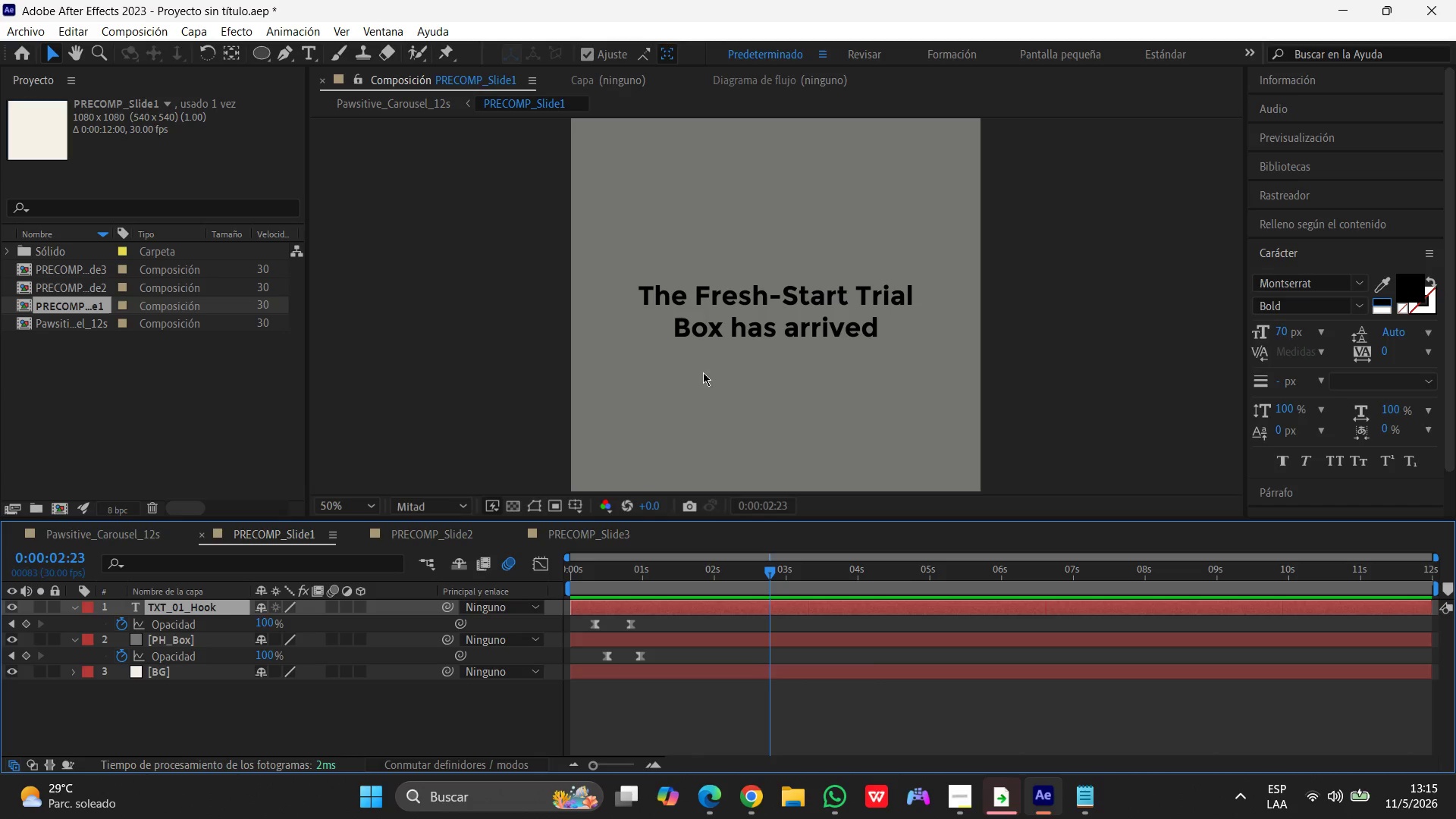 
left_click([724, 317])
 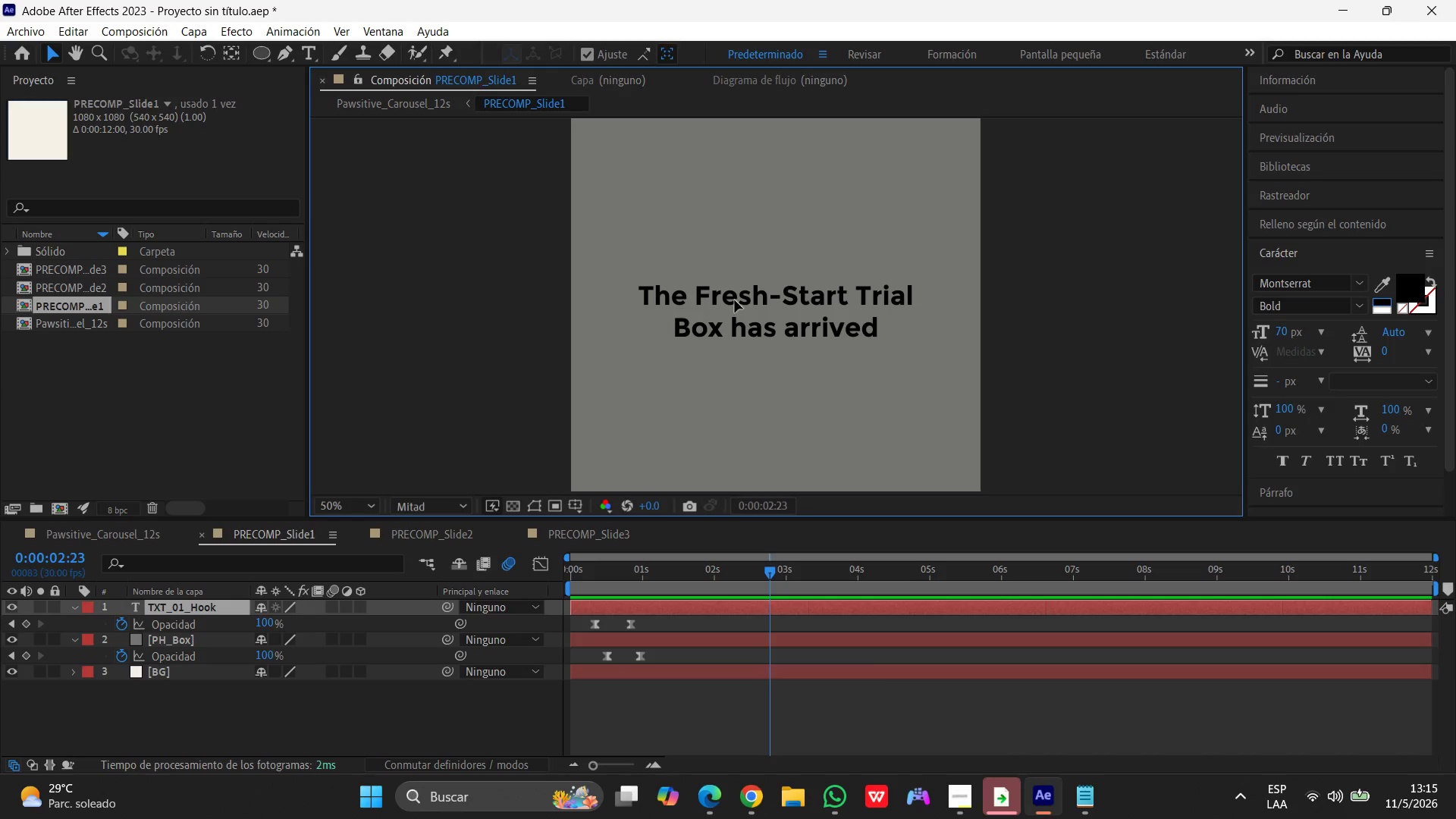 
double_click([735, 300])
 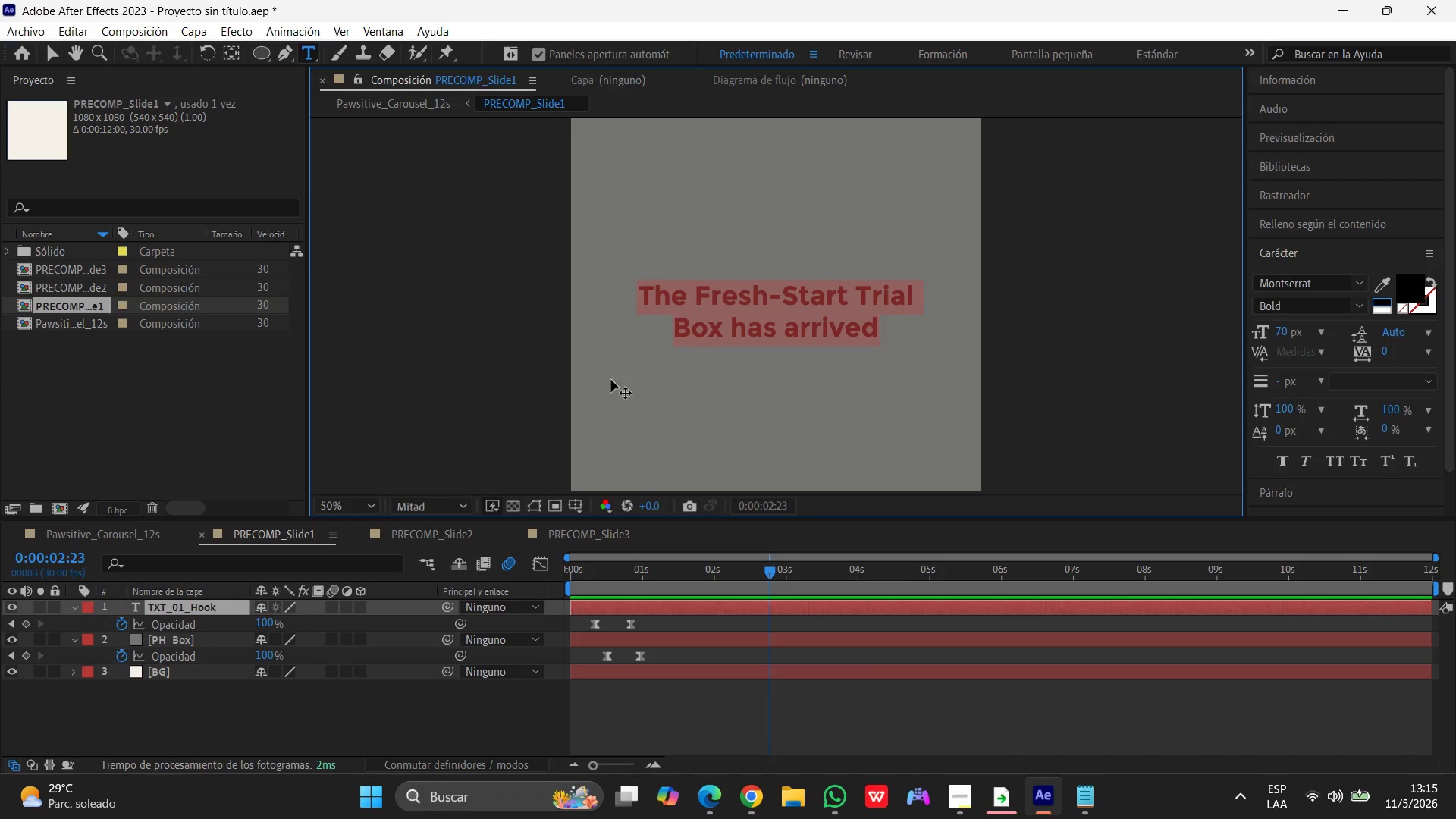 
left_click([503, 363])
 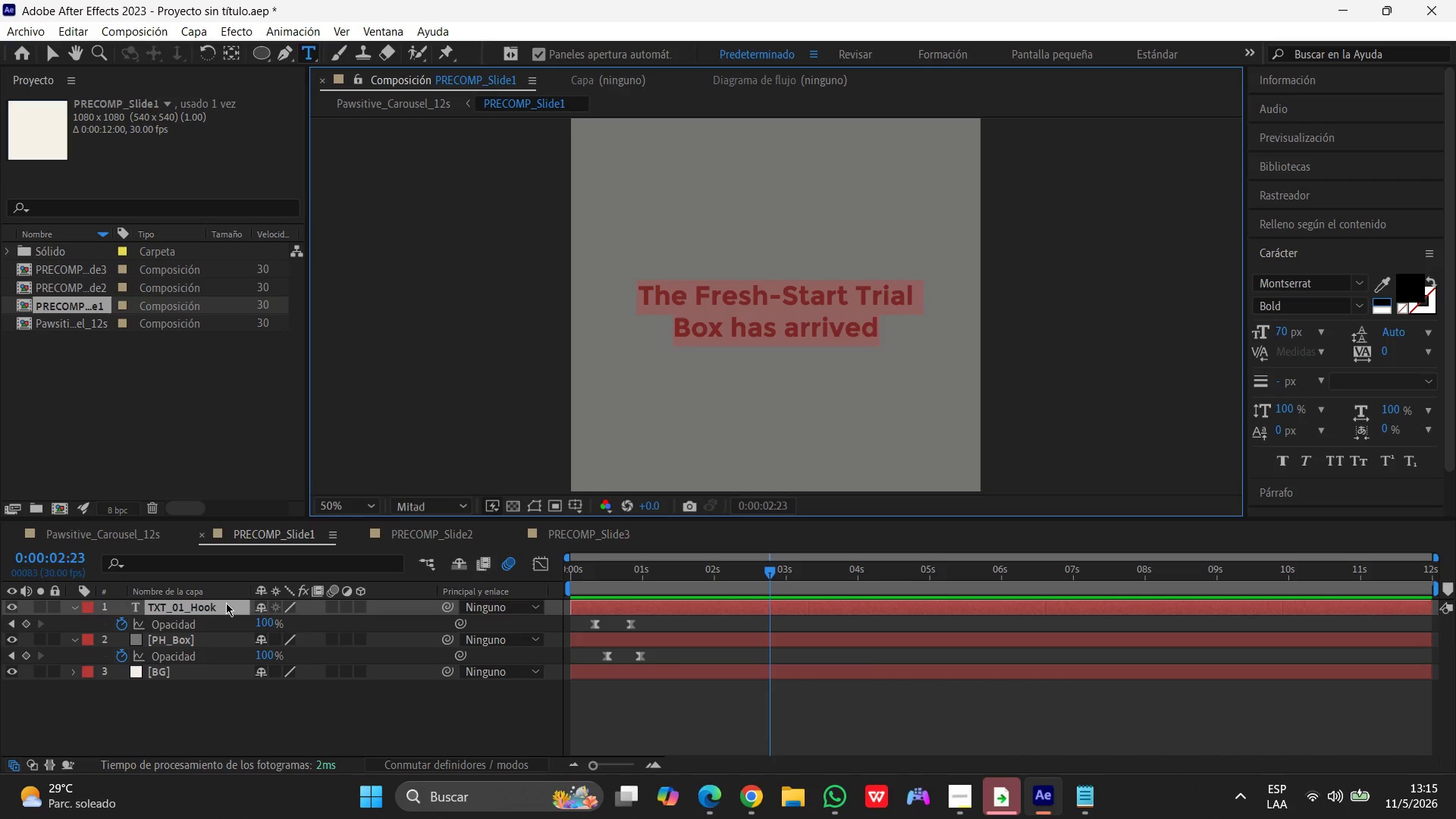 
left_click([221, 606])
 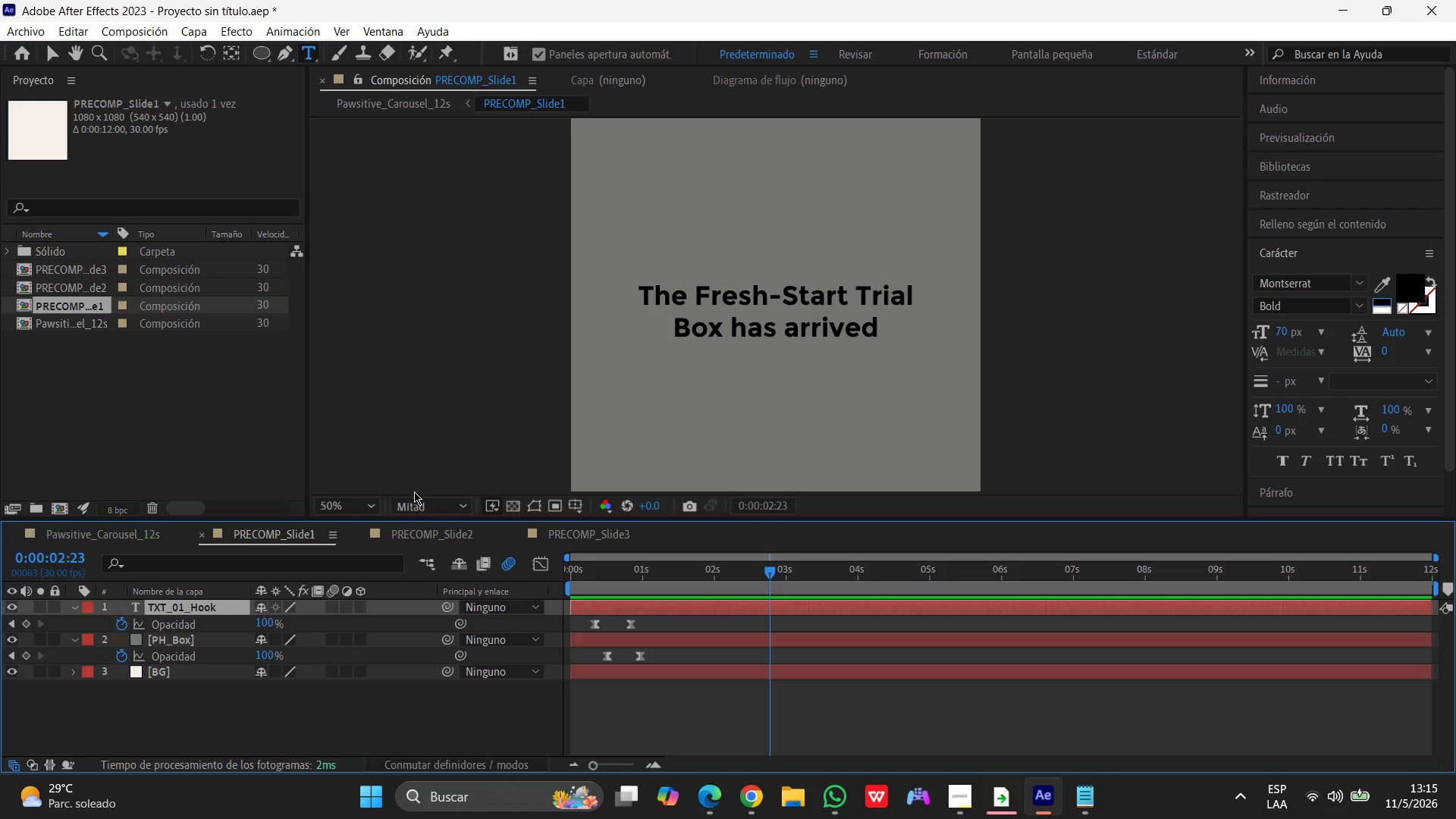 
left_click([751, 325])
 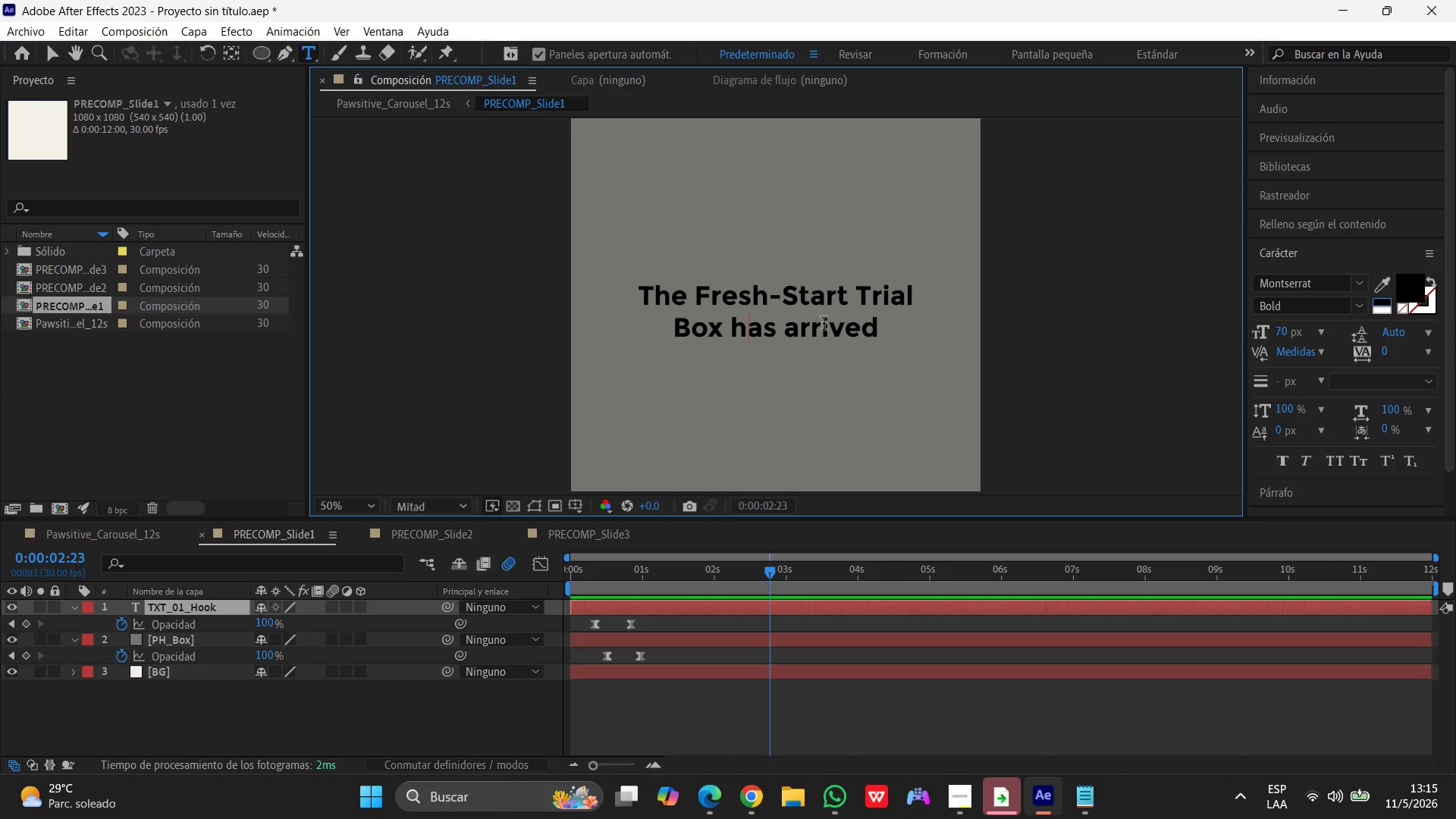 
left_click_drag(start_coordinate=[838, 323], to_coordinate=[718, 326])
 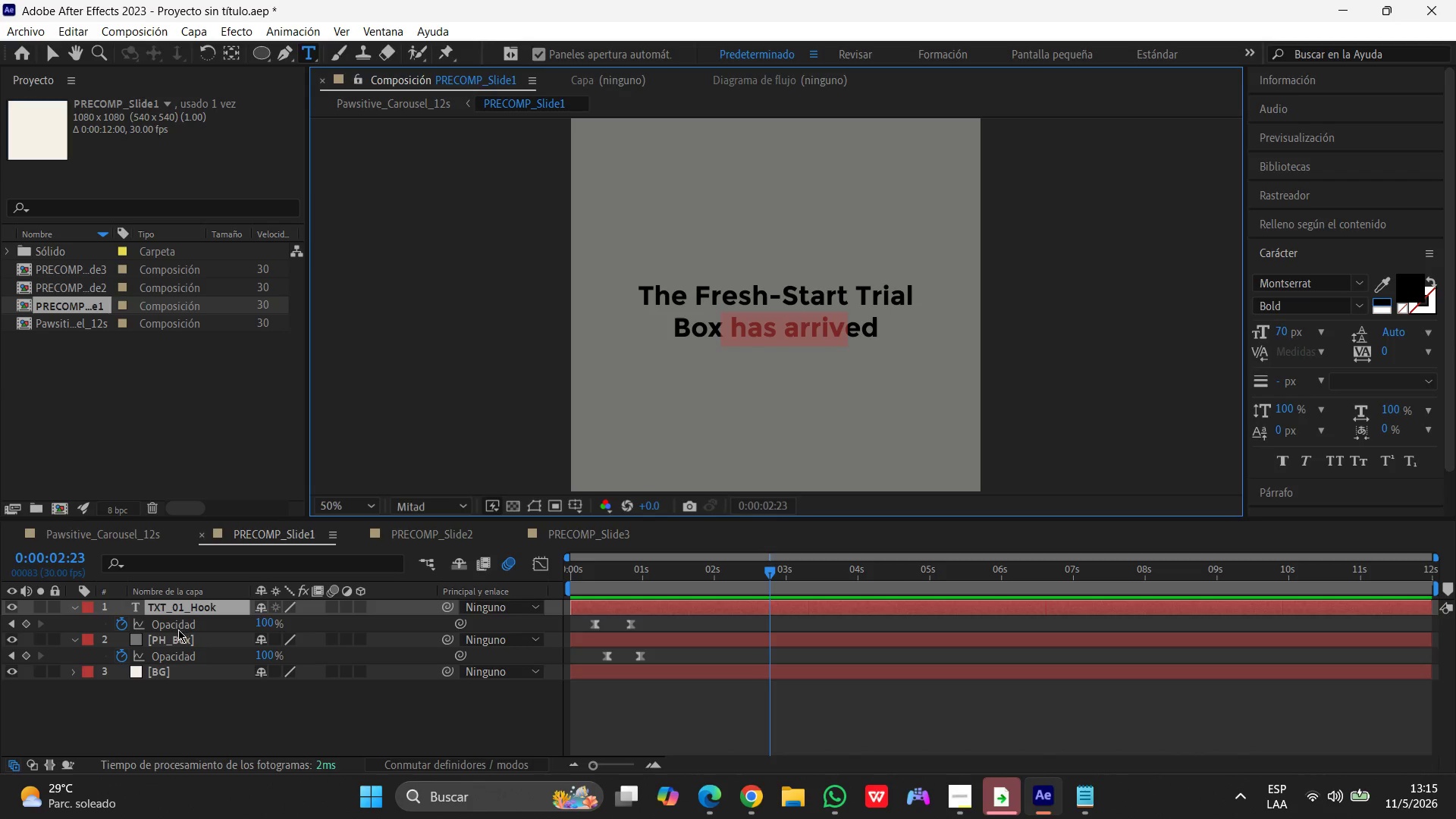 
left_click([174, 638])
 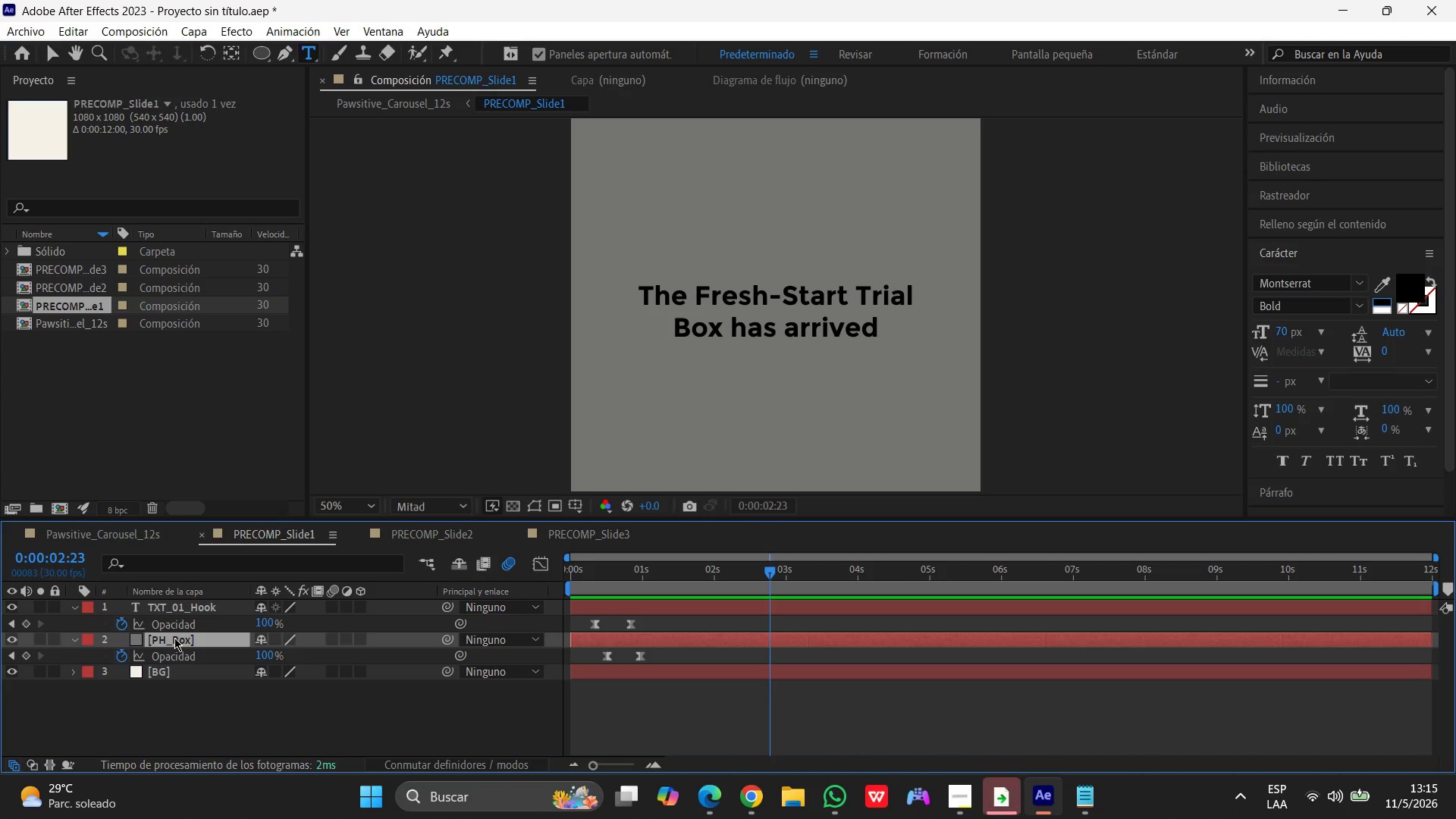 
left_click([174, 638])
 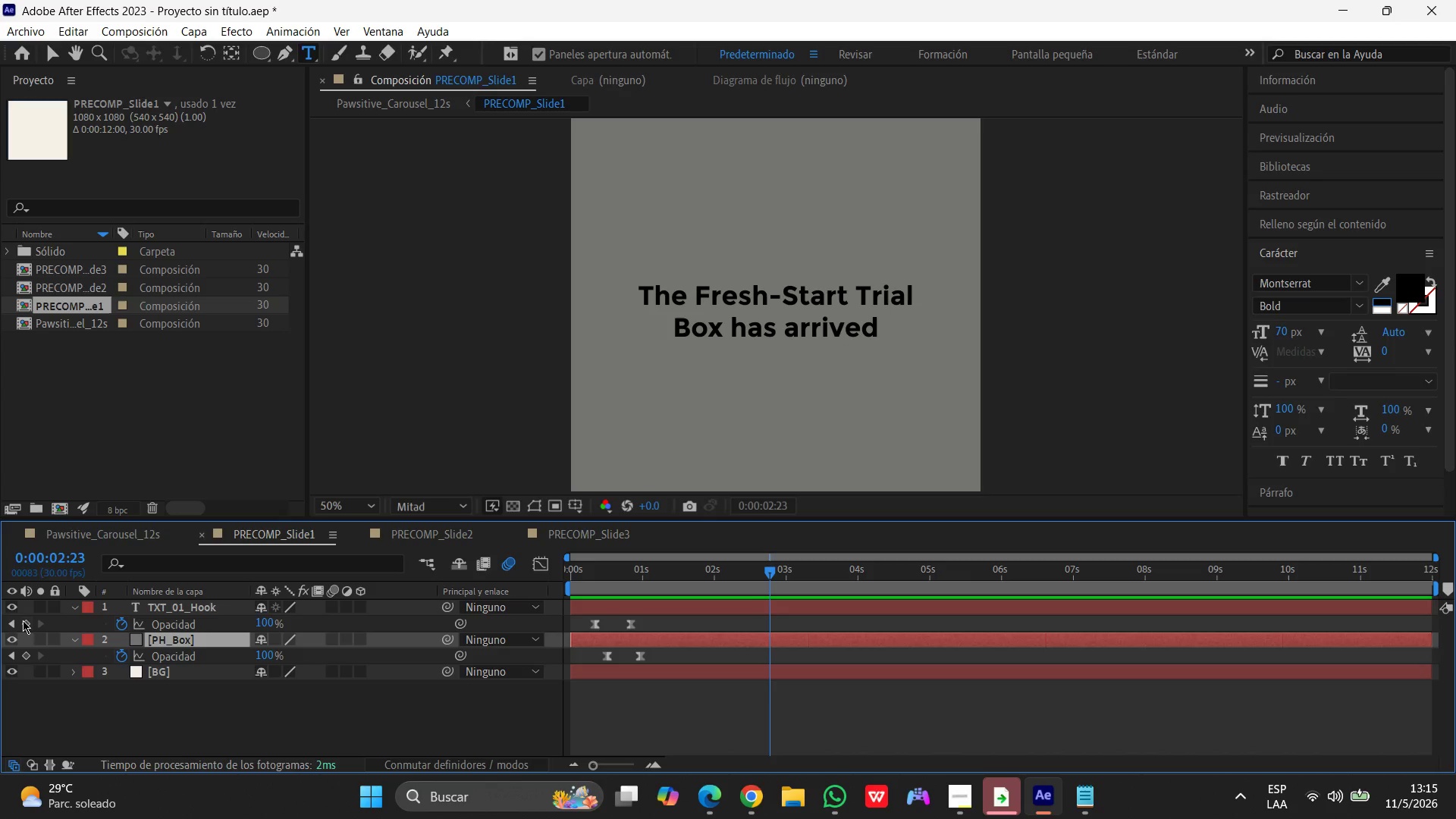 
left_click([11, 608])
 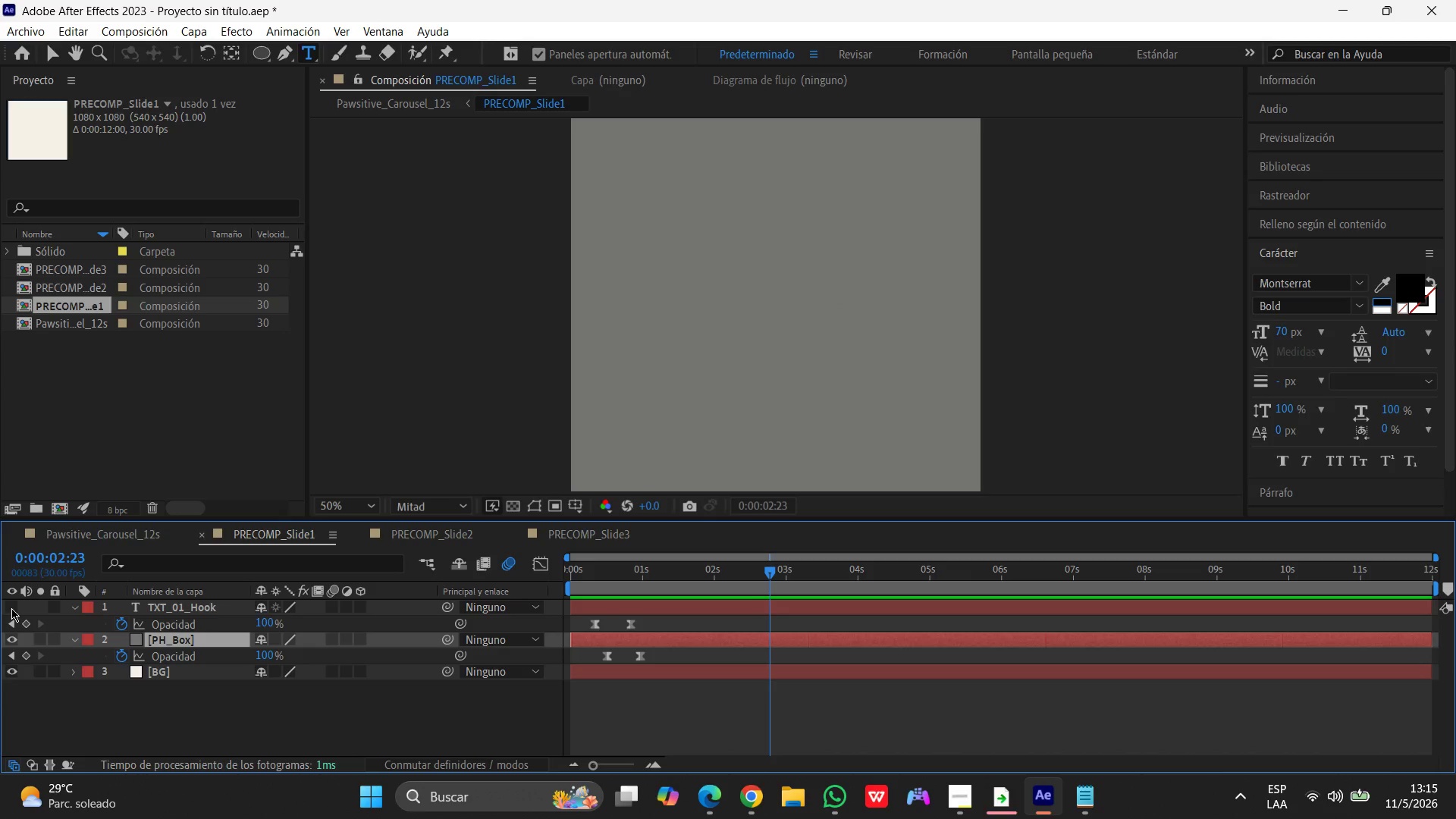 
left_click([11, 608])
 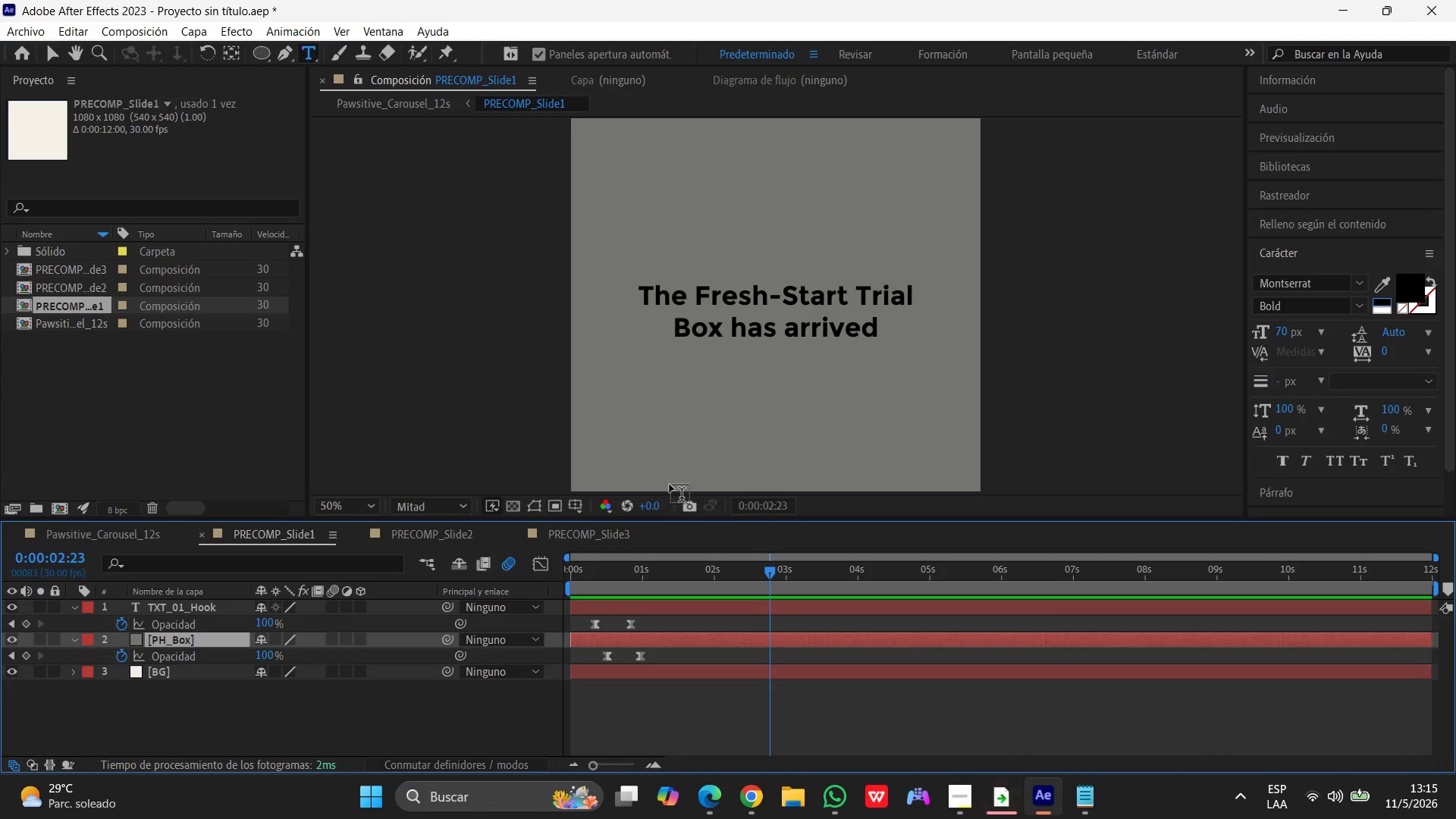 
wait(14.59)
 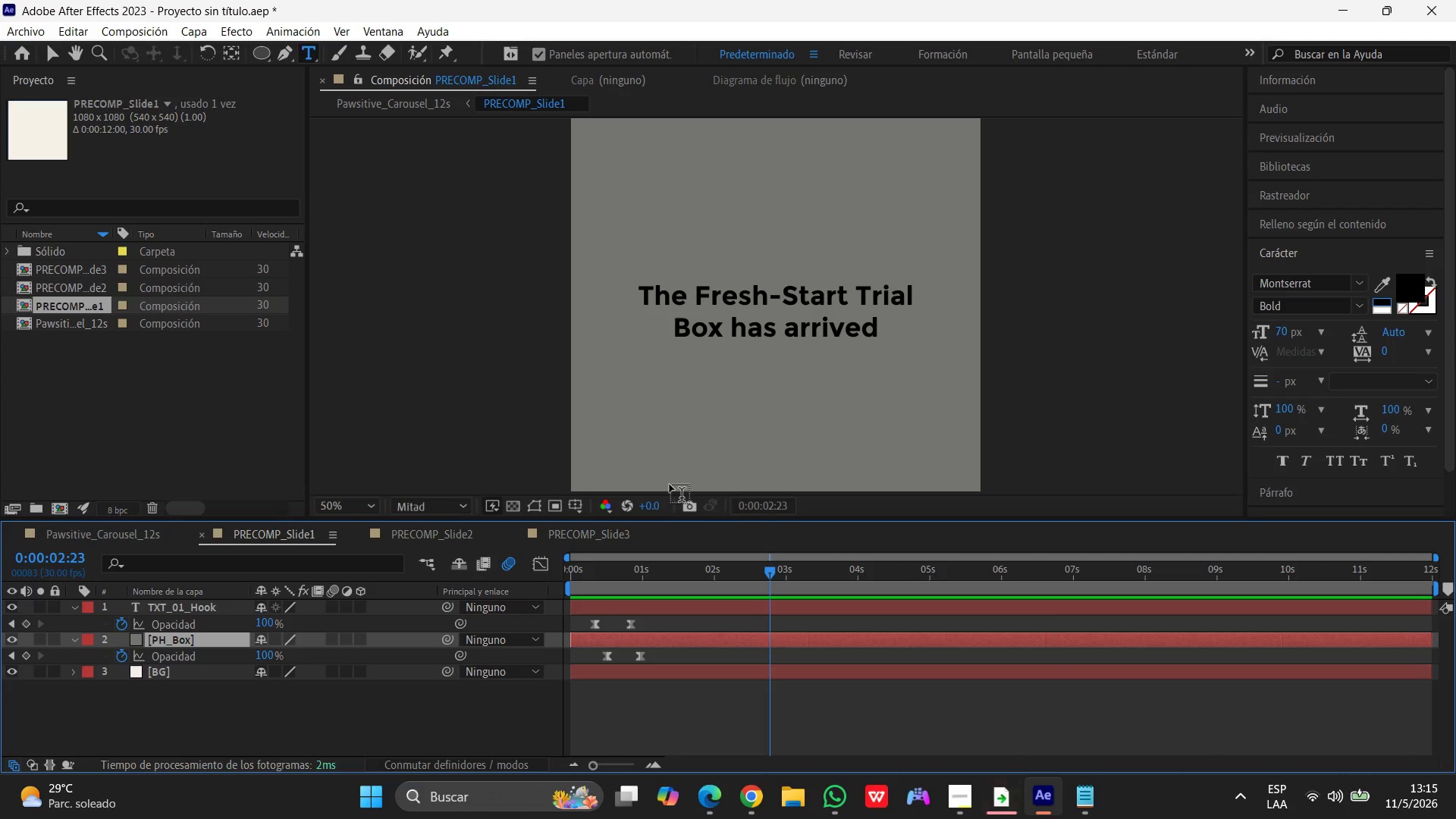 
double_click([54, 322])
 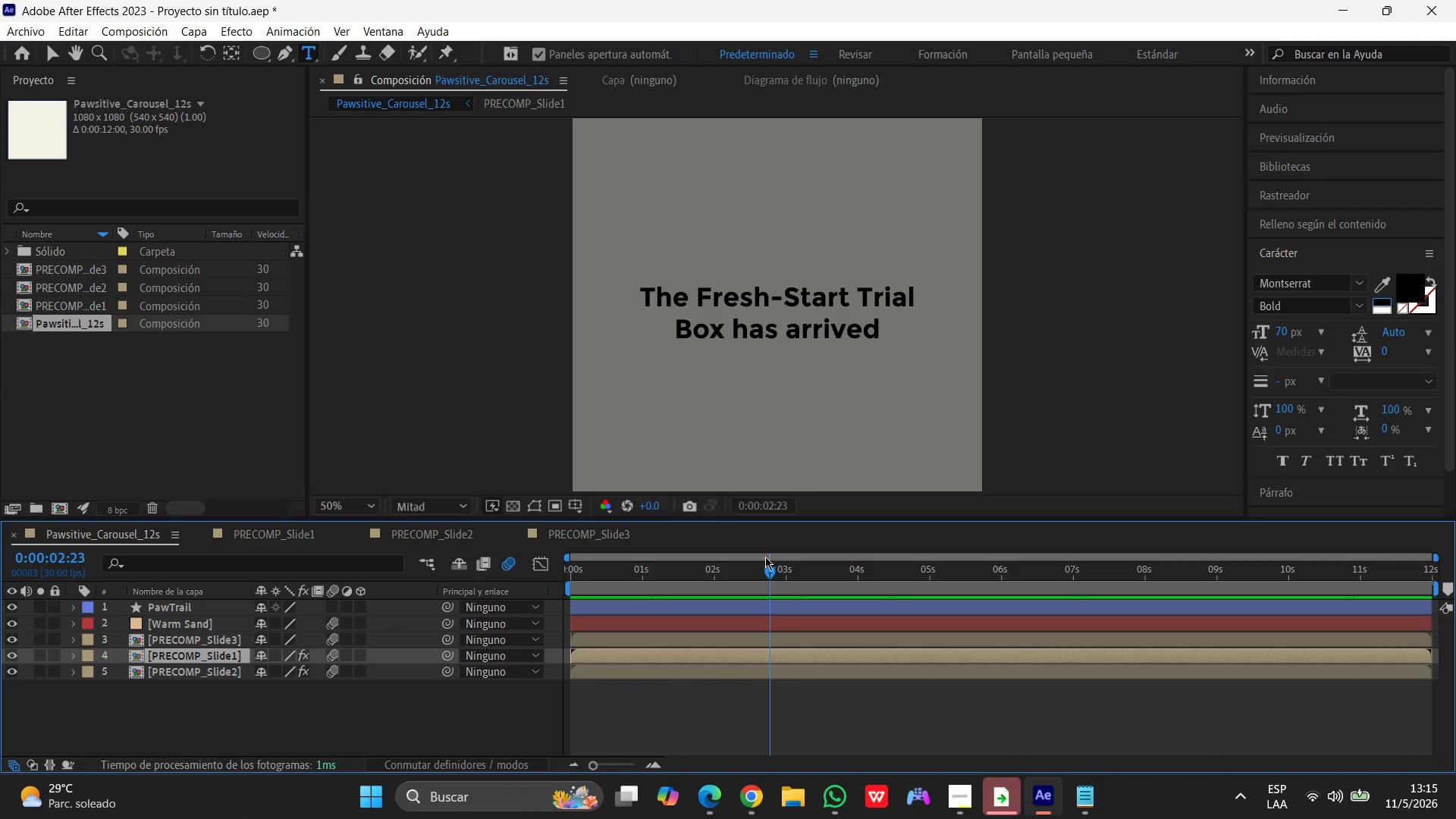 
left_click_drag(start_coordinate=[769, 570], to_coordinate=[354, 574])
 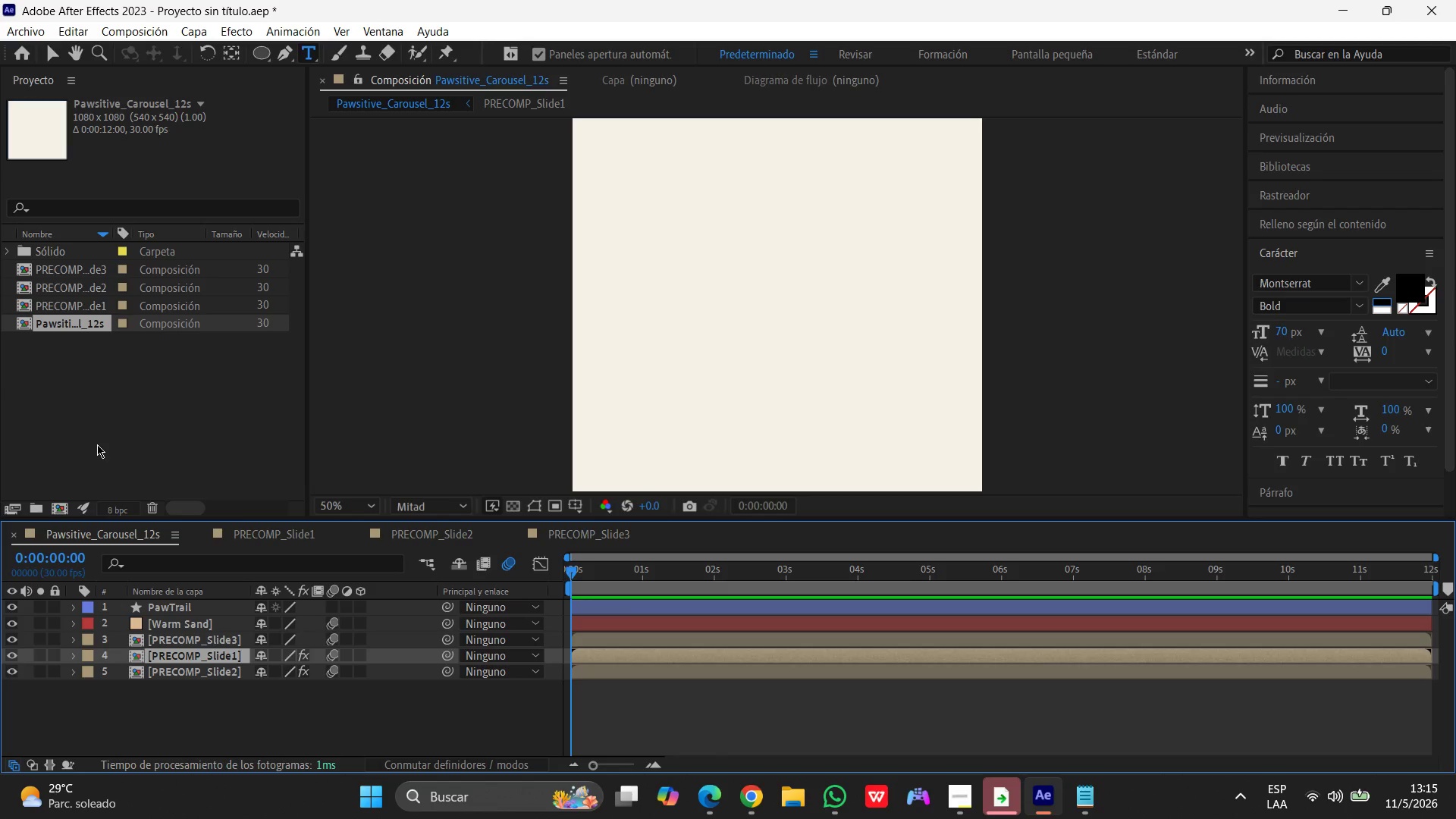 
wait(23.8)
 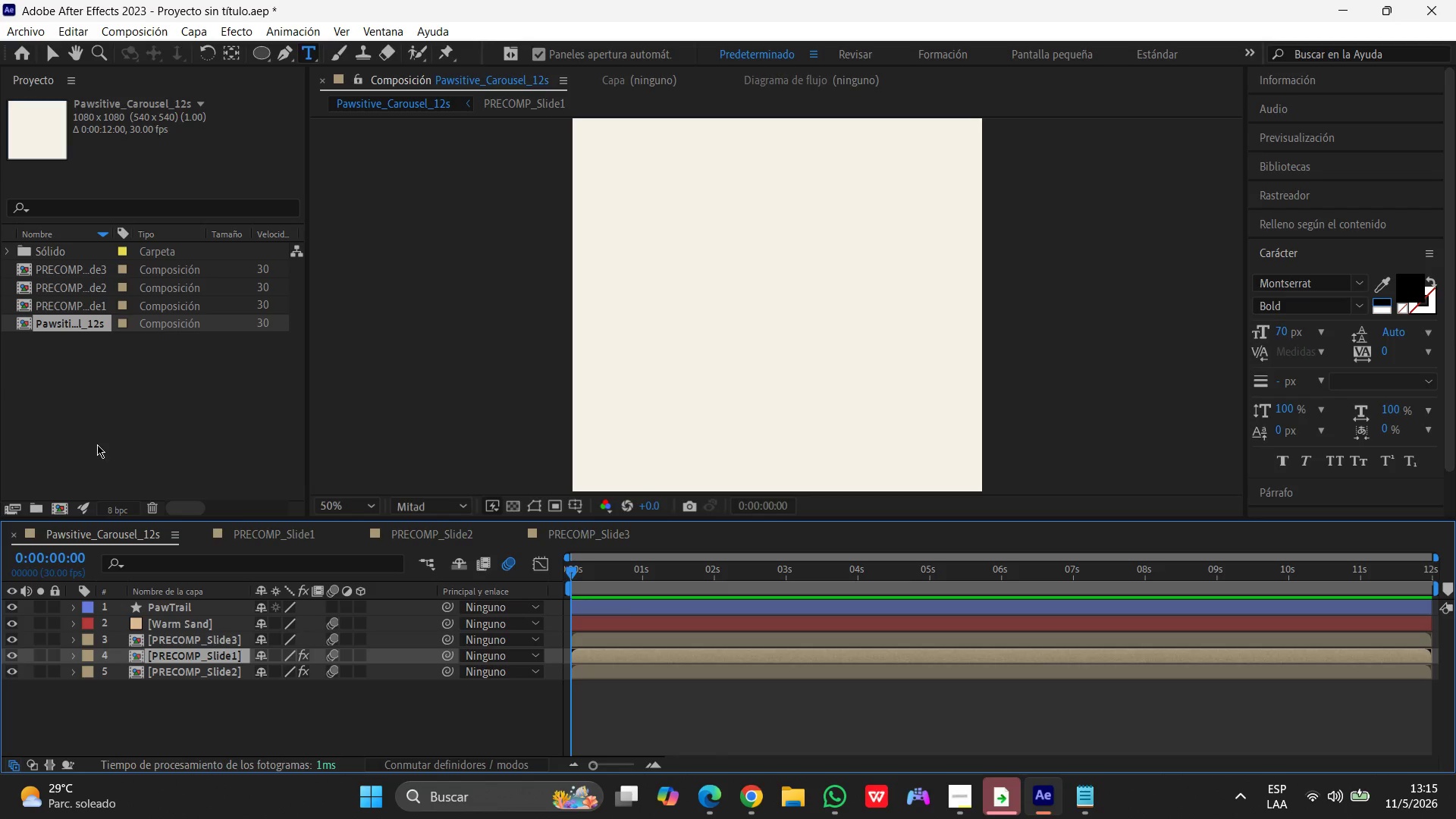 
left_click([197, 384])
 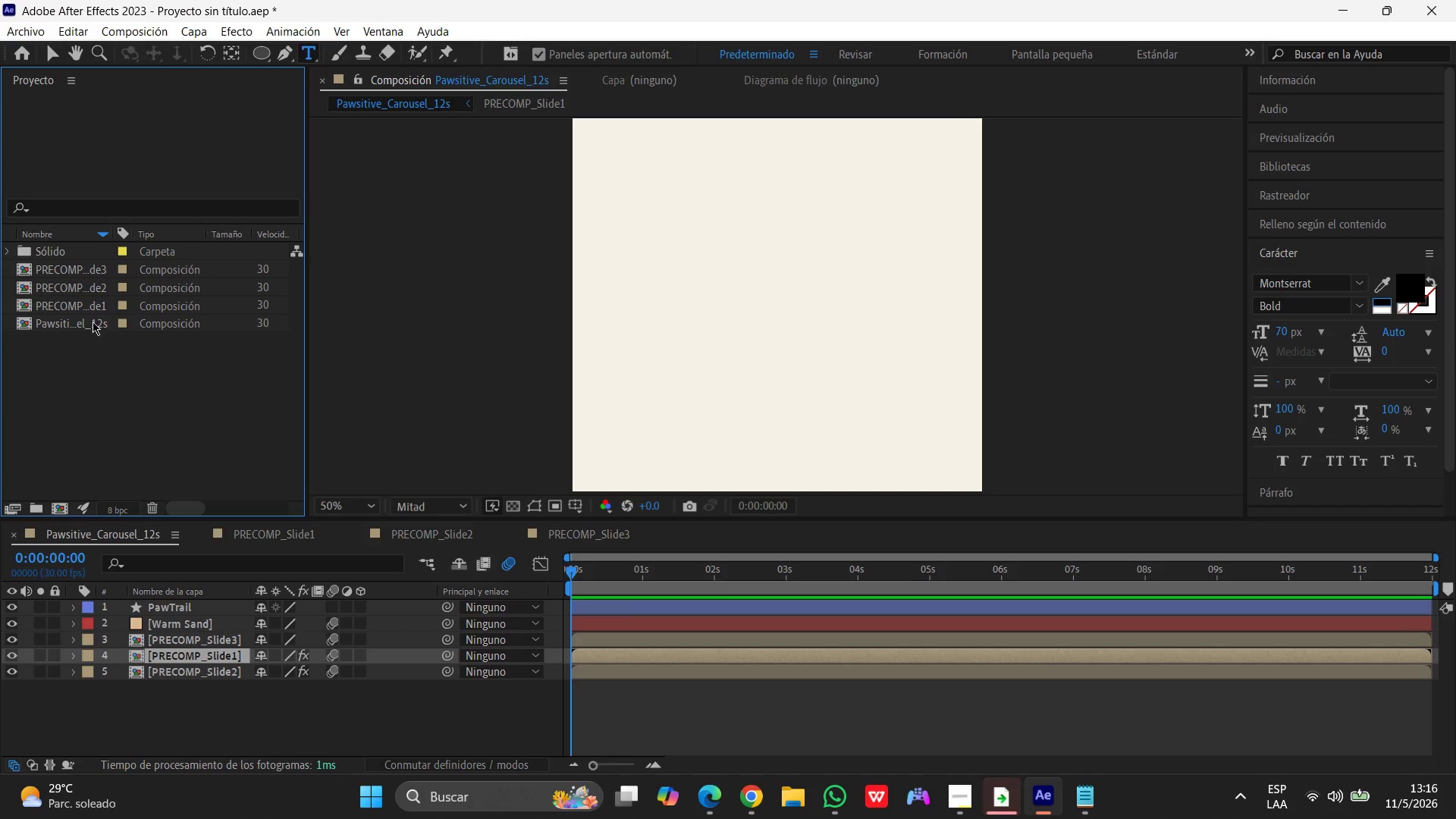 
double_click([82, 320])
 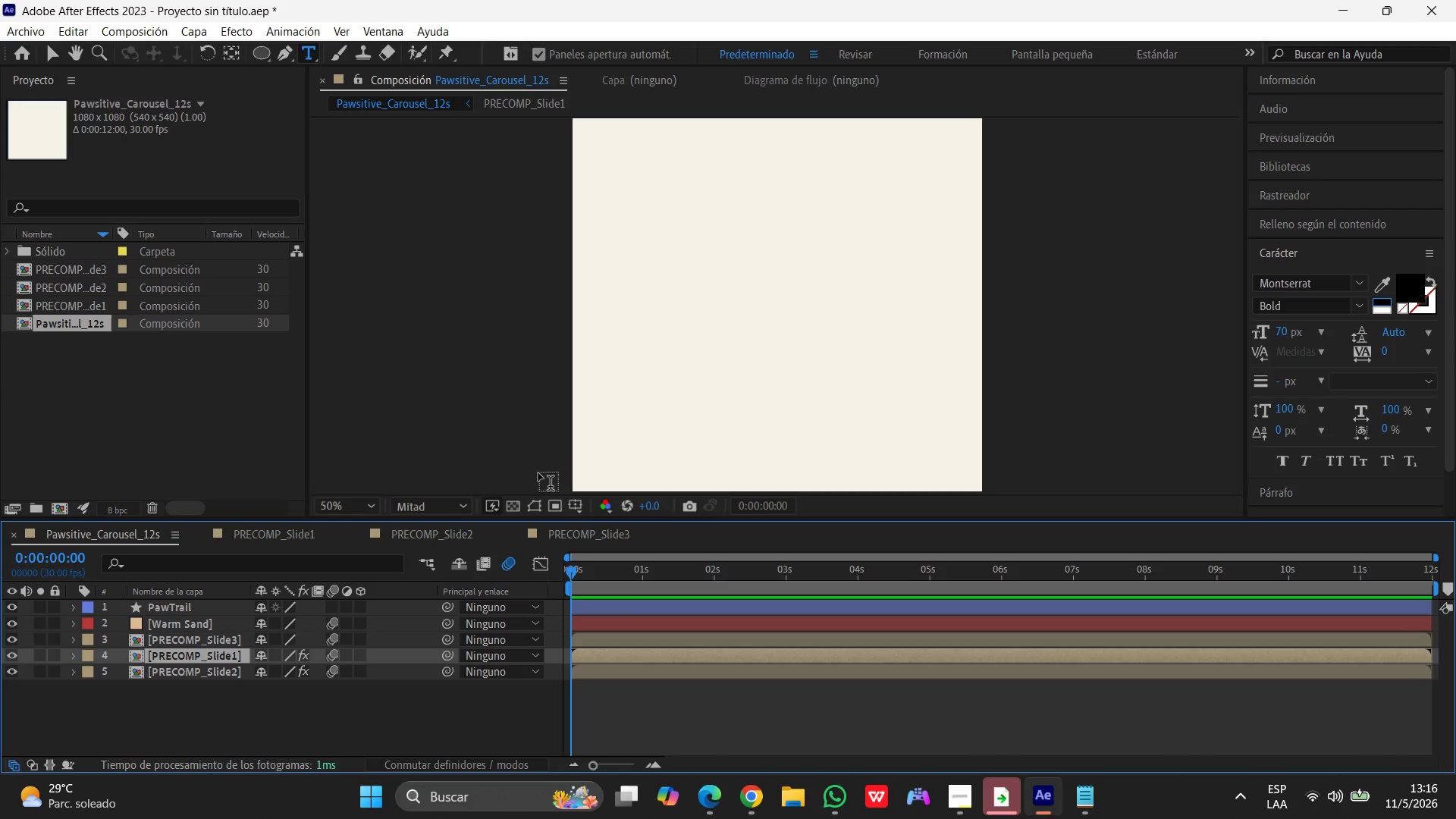 
wait(7.75)
 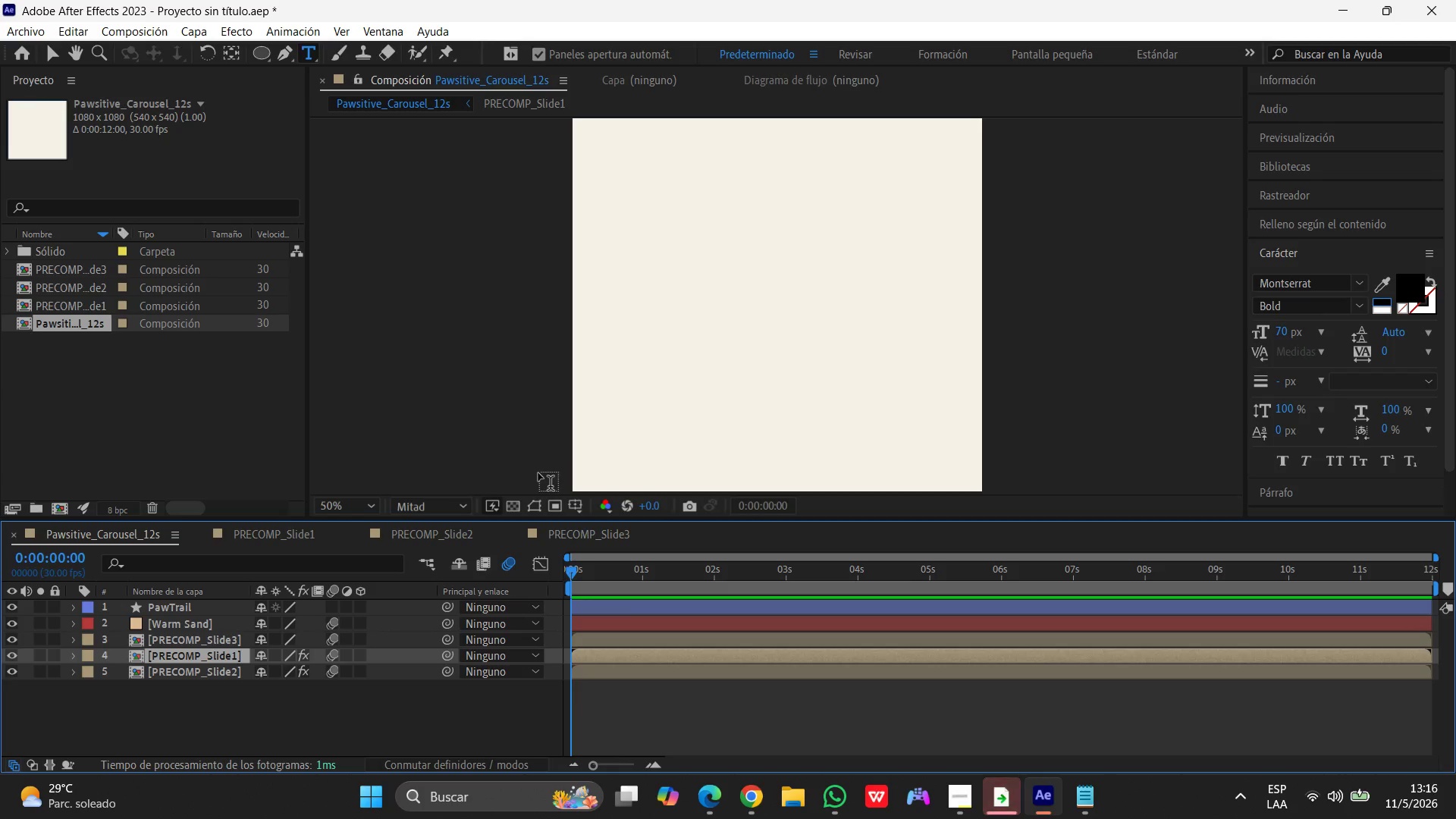 
left_click([206, 655])
 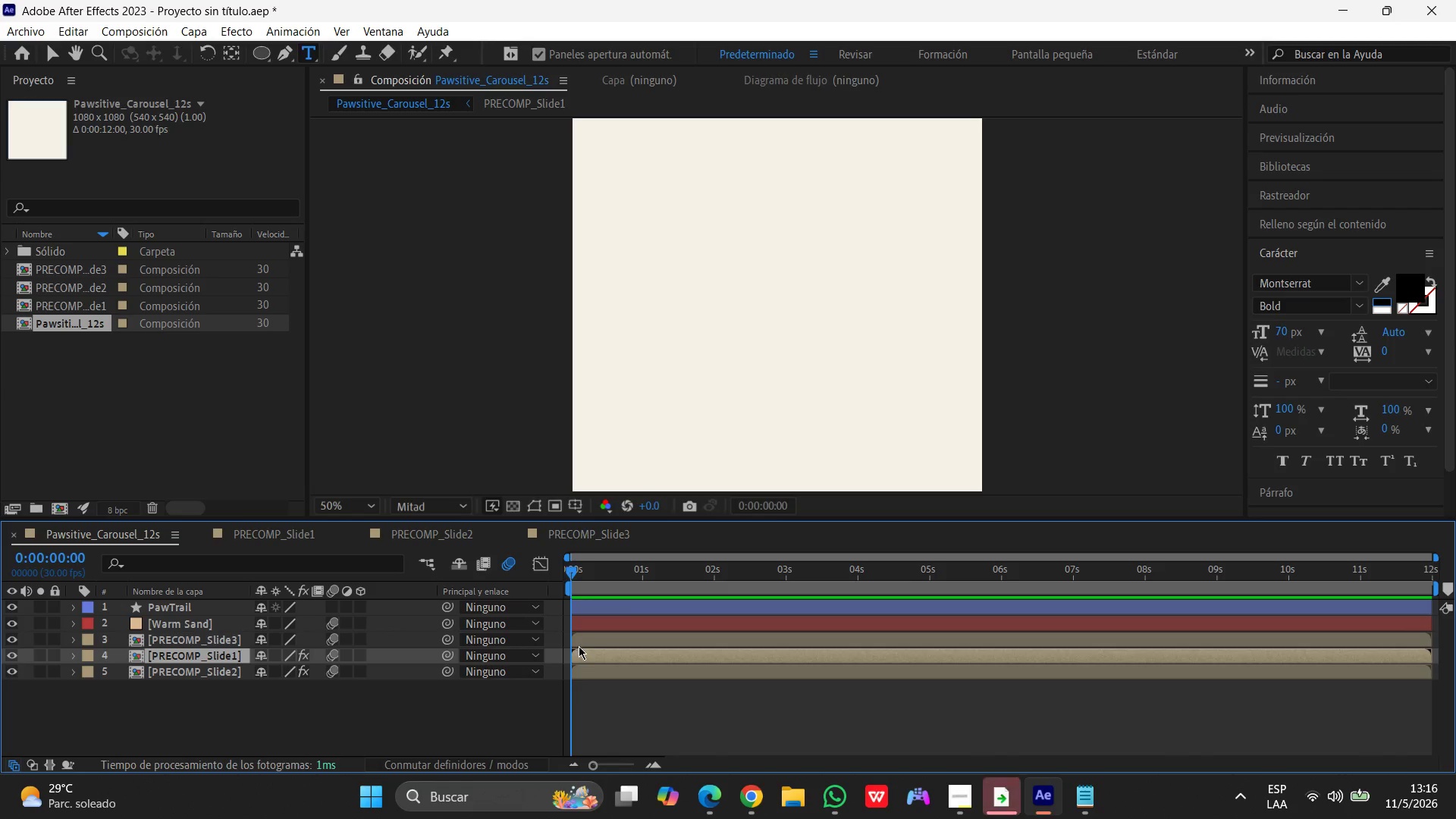 
wait(5.48)
 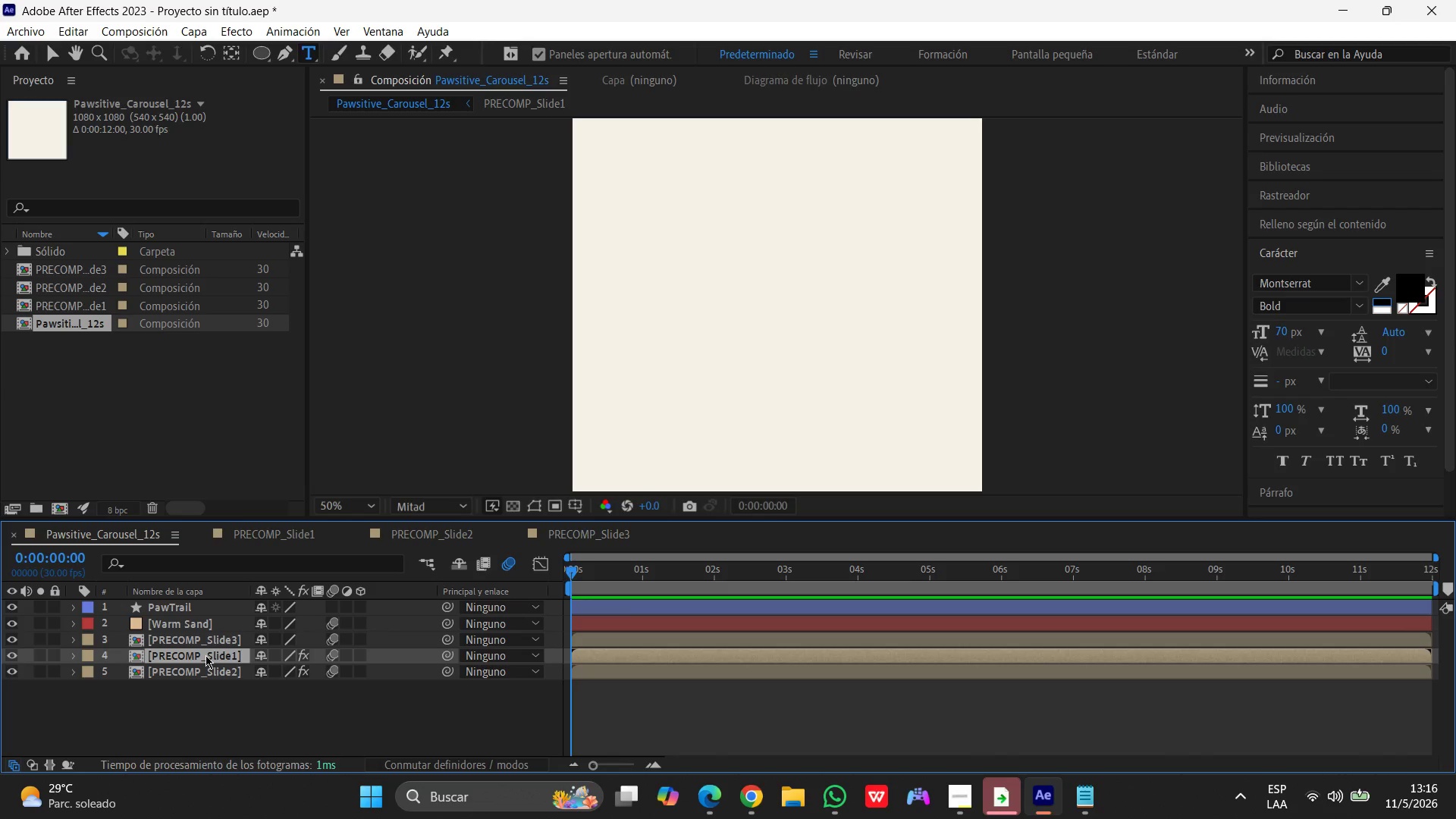 
left_click_drag(start_coordinate=[573, 571], to_coordinate=[898, 574])
 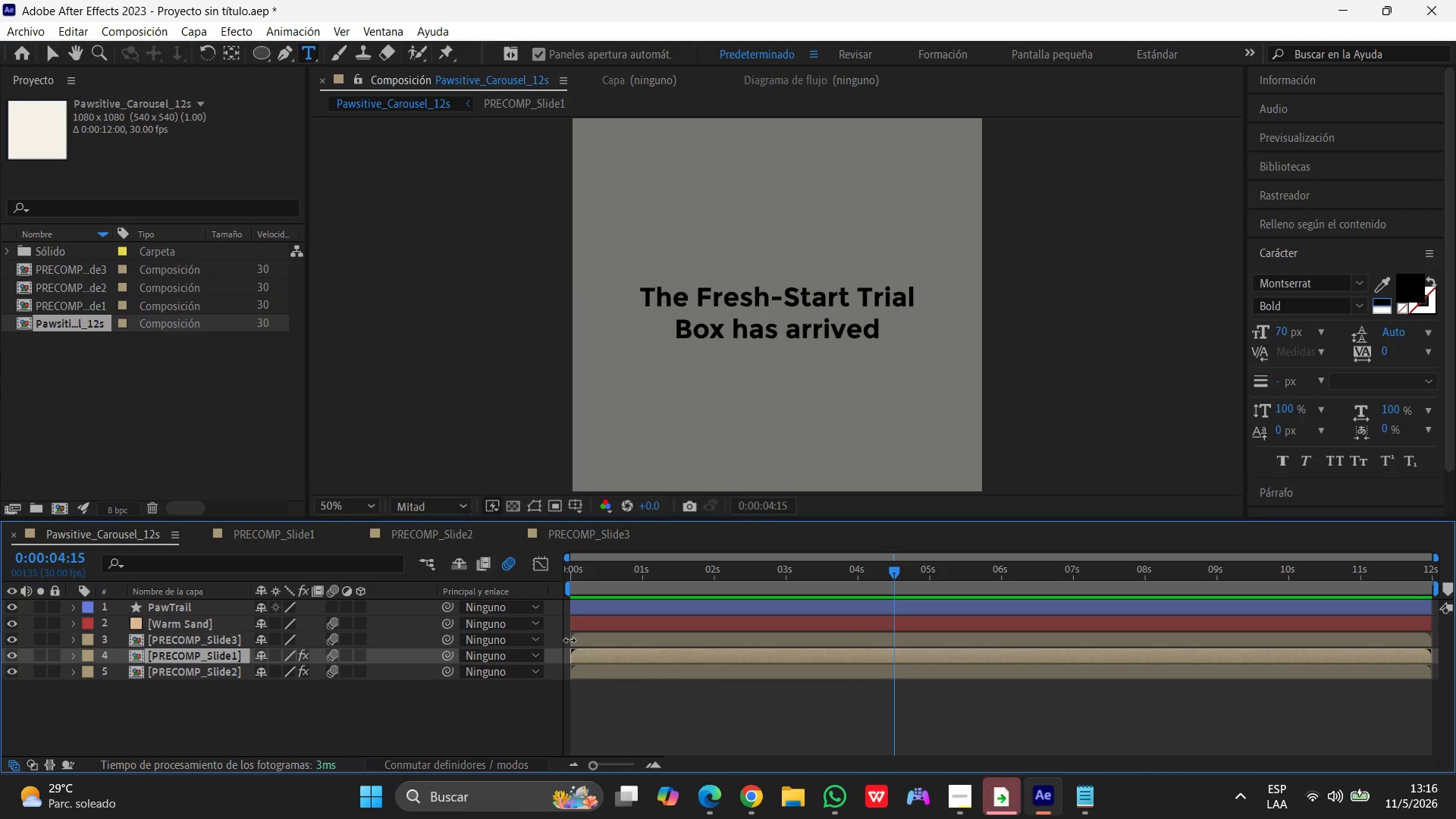 
left_click_drag(start_coordinate=[572, 640], to_coordinate=[708, 639])
 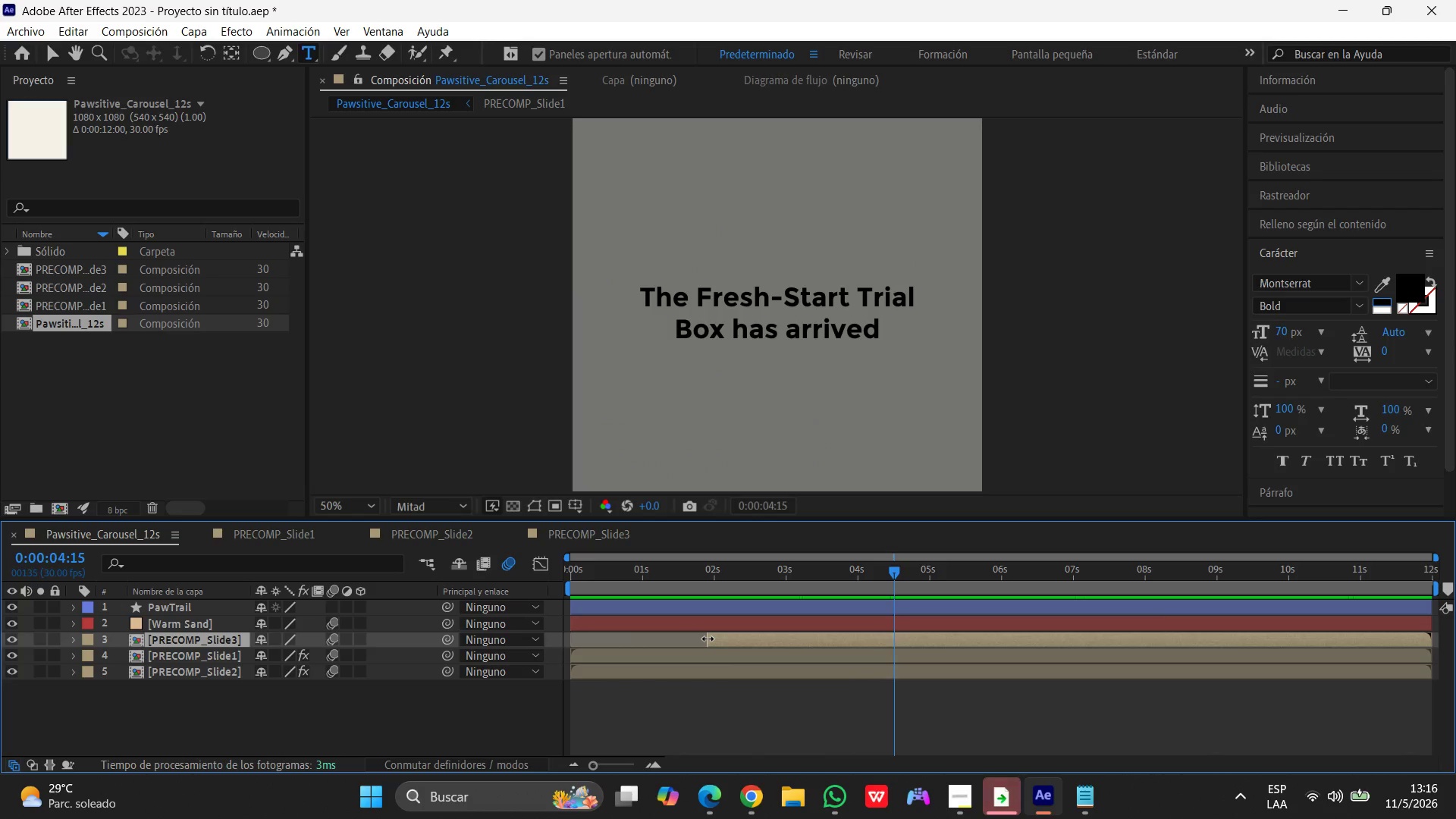 
key(Control+Z)
 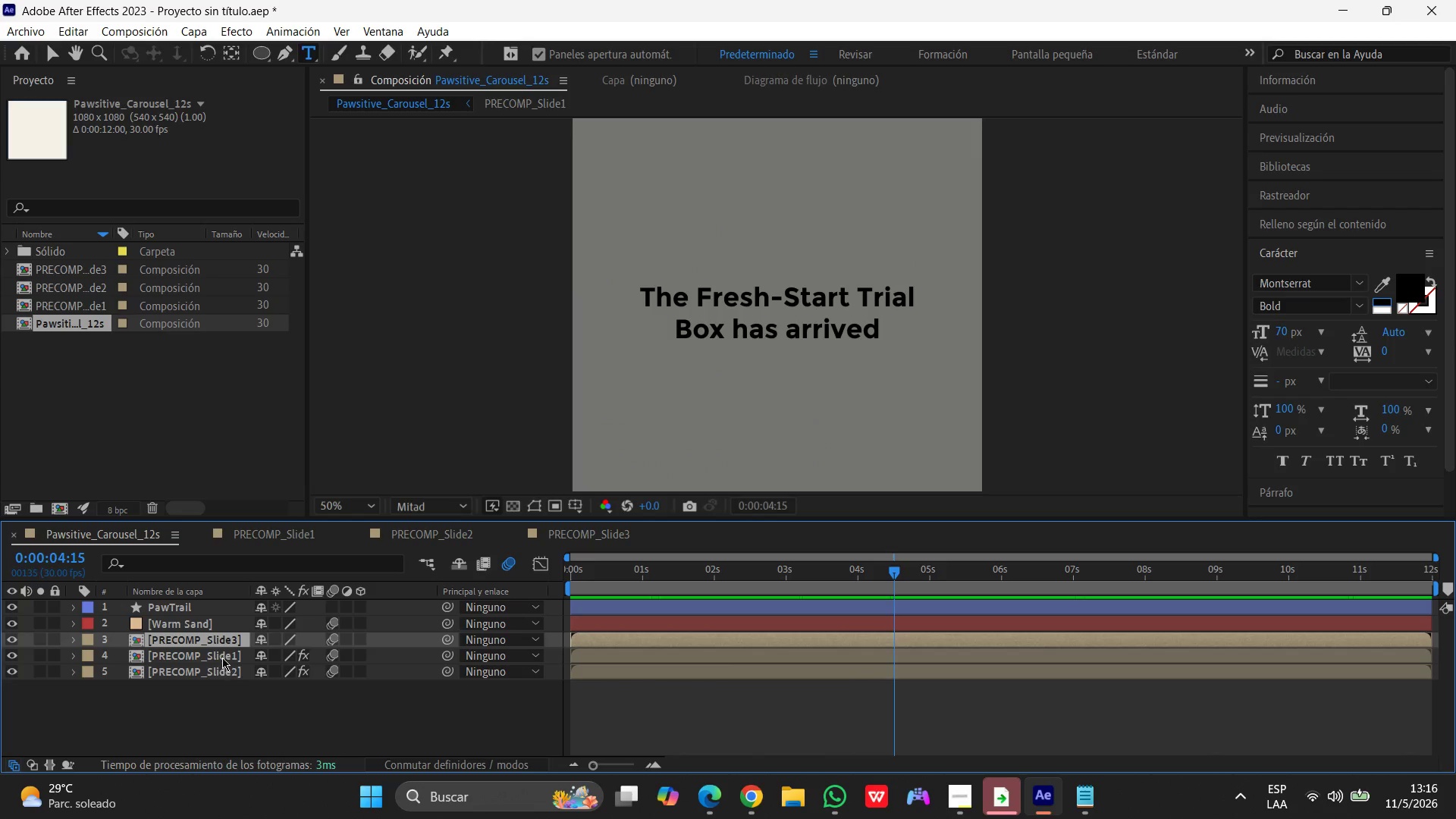 
left_click([223, 655])
 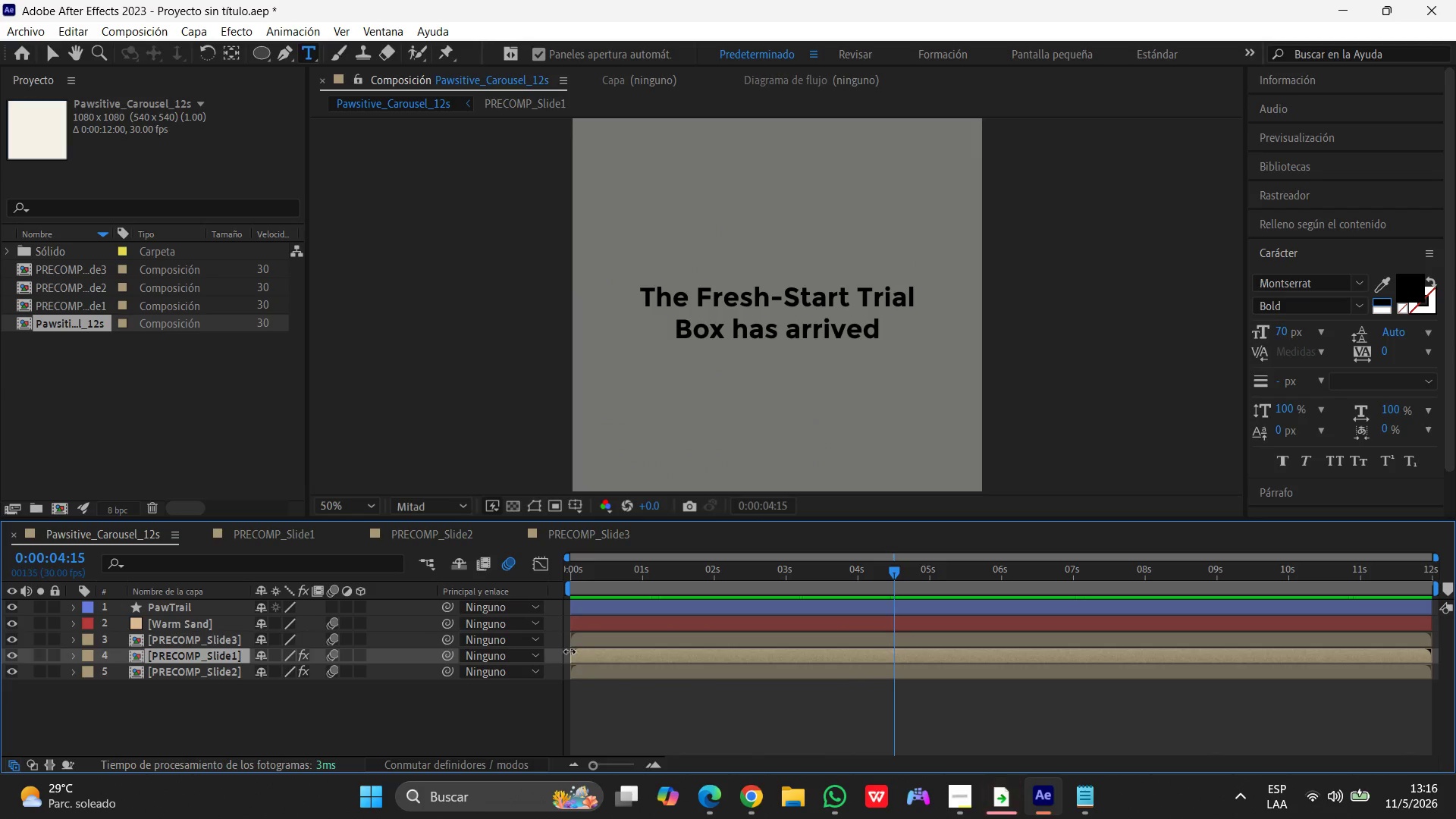 
left_click_drag(start_coordinate=[570, 652], to_coordinate=[893, 662])
 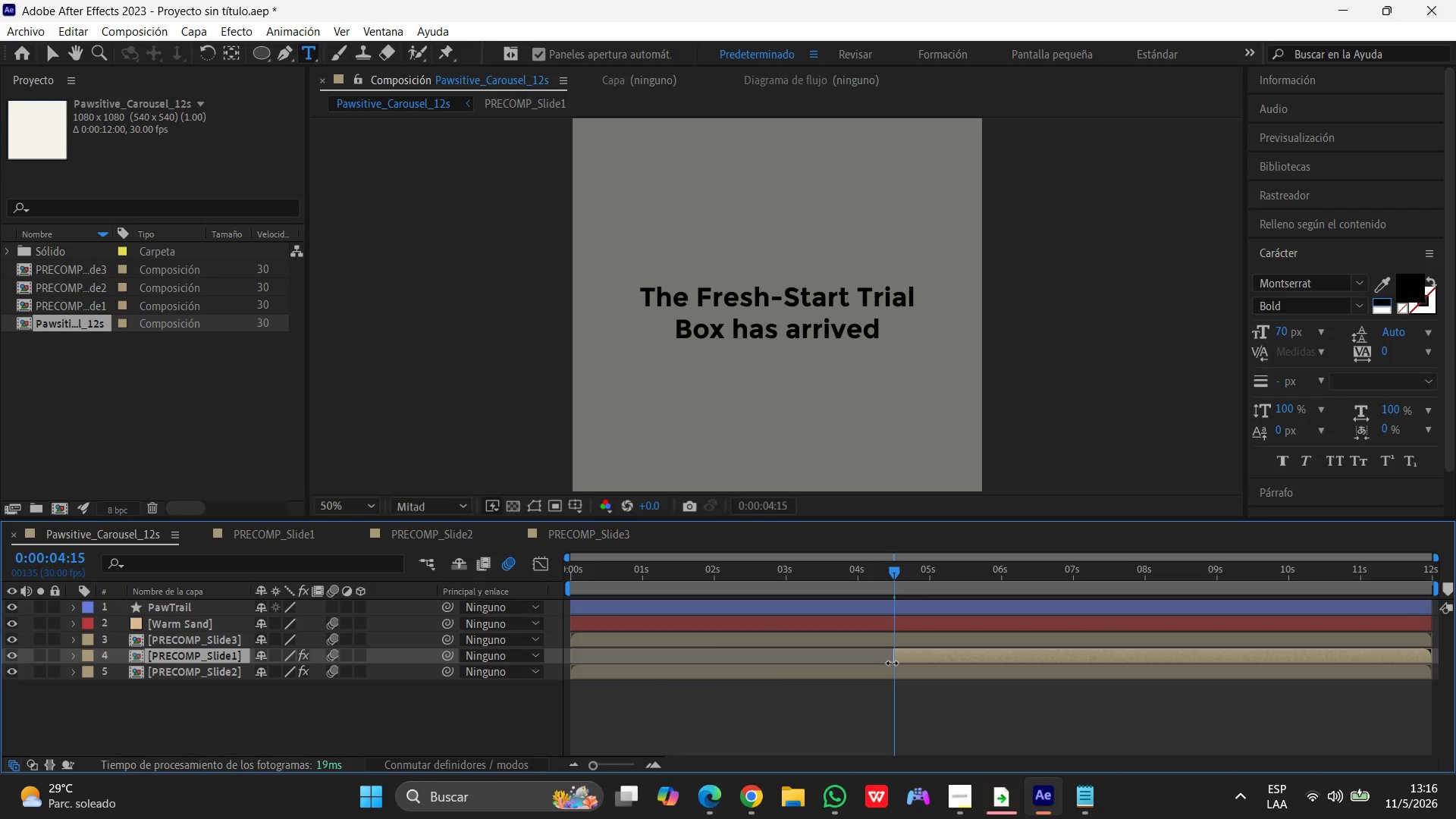 
wait(7.3)
 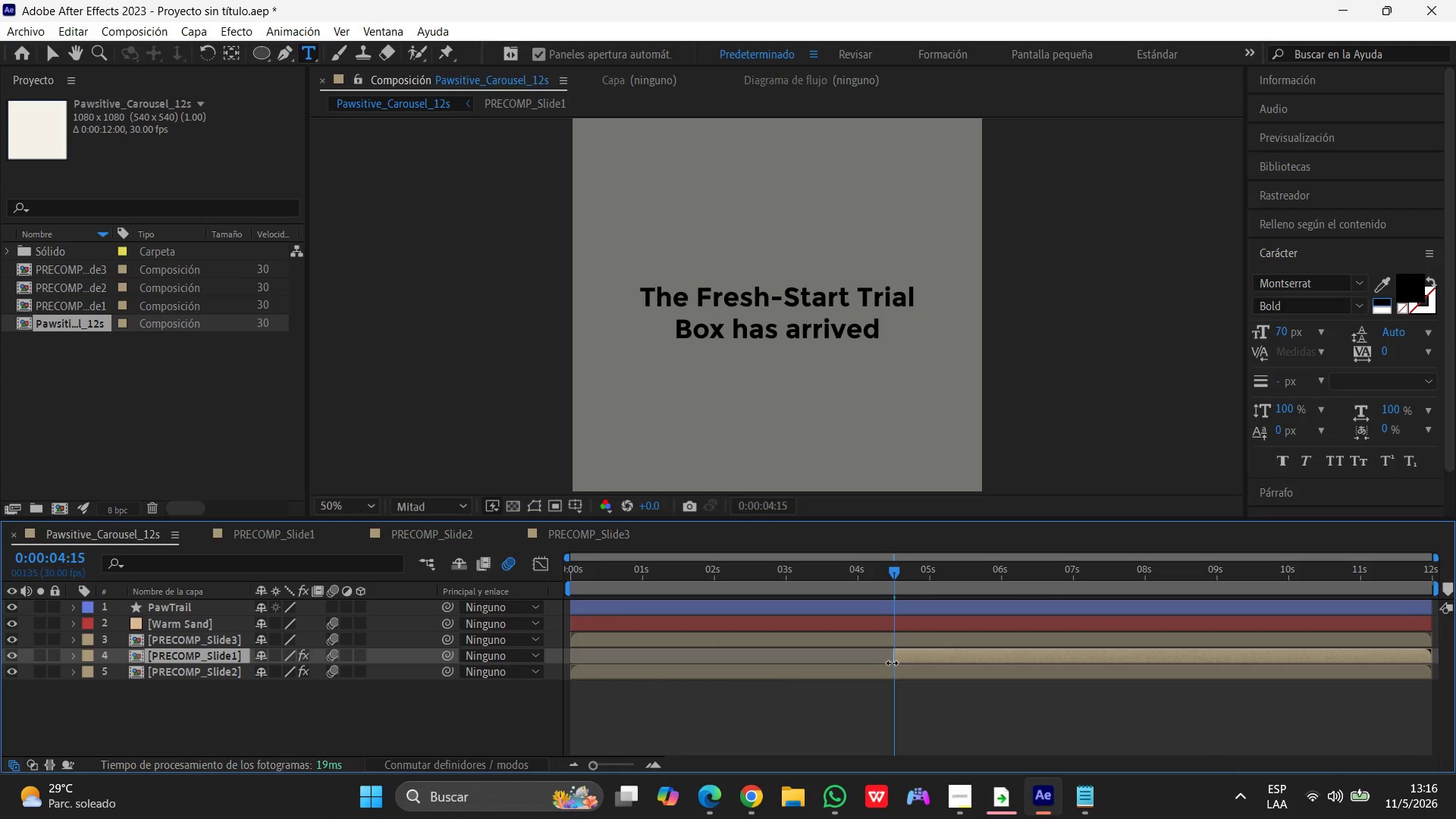 
left_click([1328, 657])
 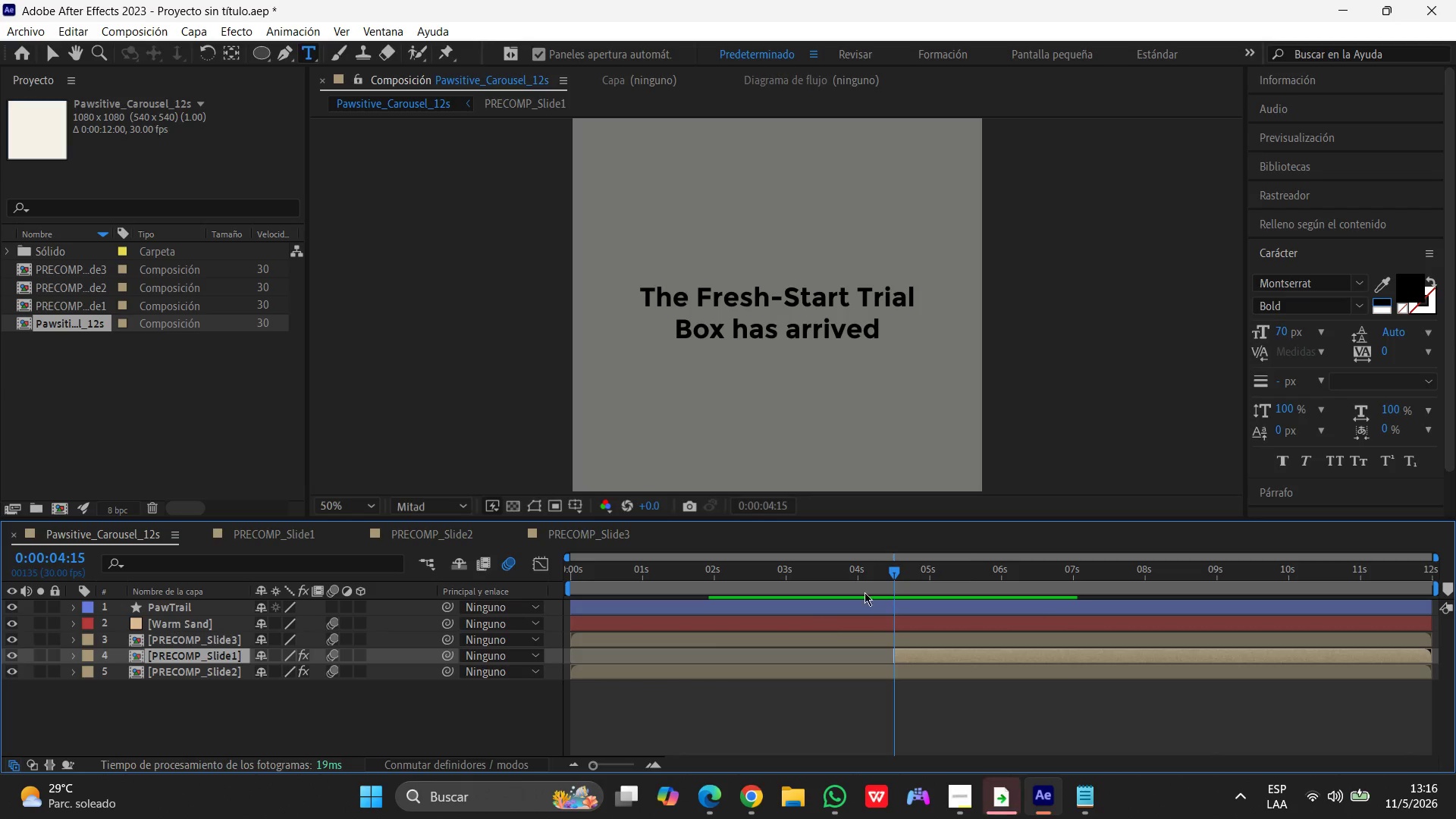 
left_click_drag(start_coordinate=[893, 574], to_coordinate=[396, 604])
 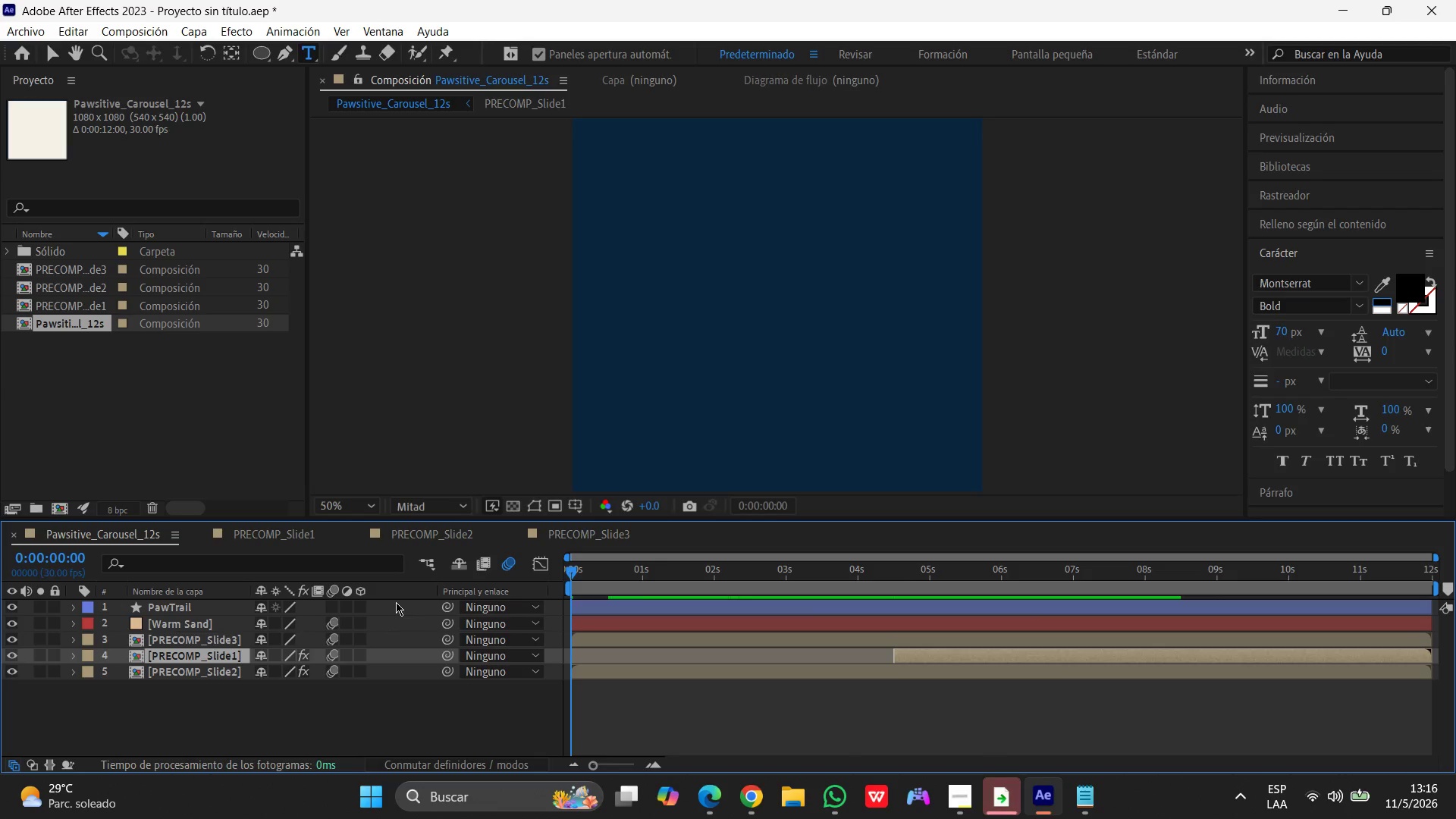 
key(Space)
 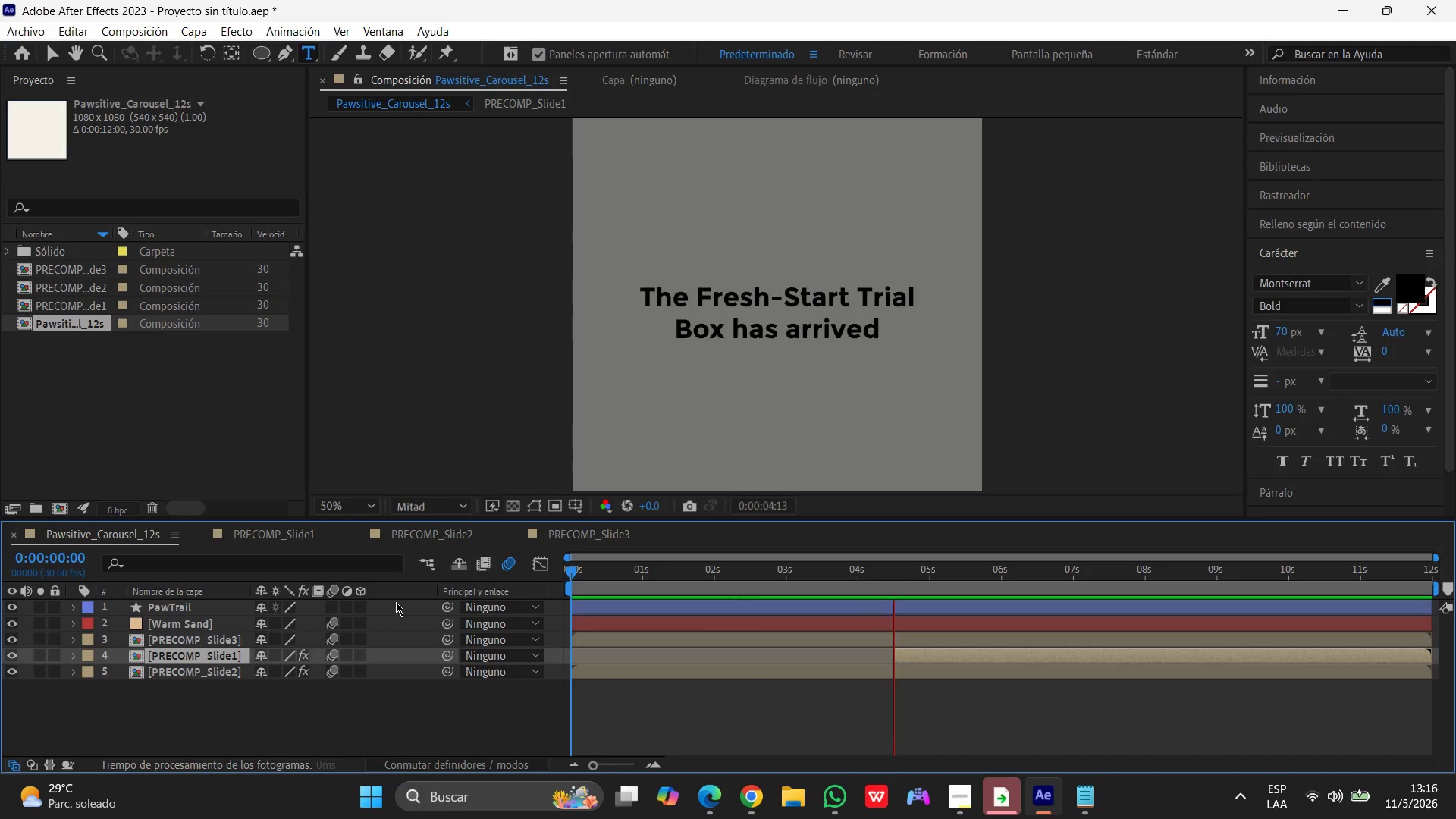 
wait(6.64)
 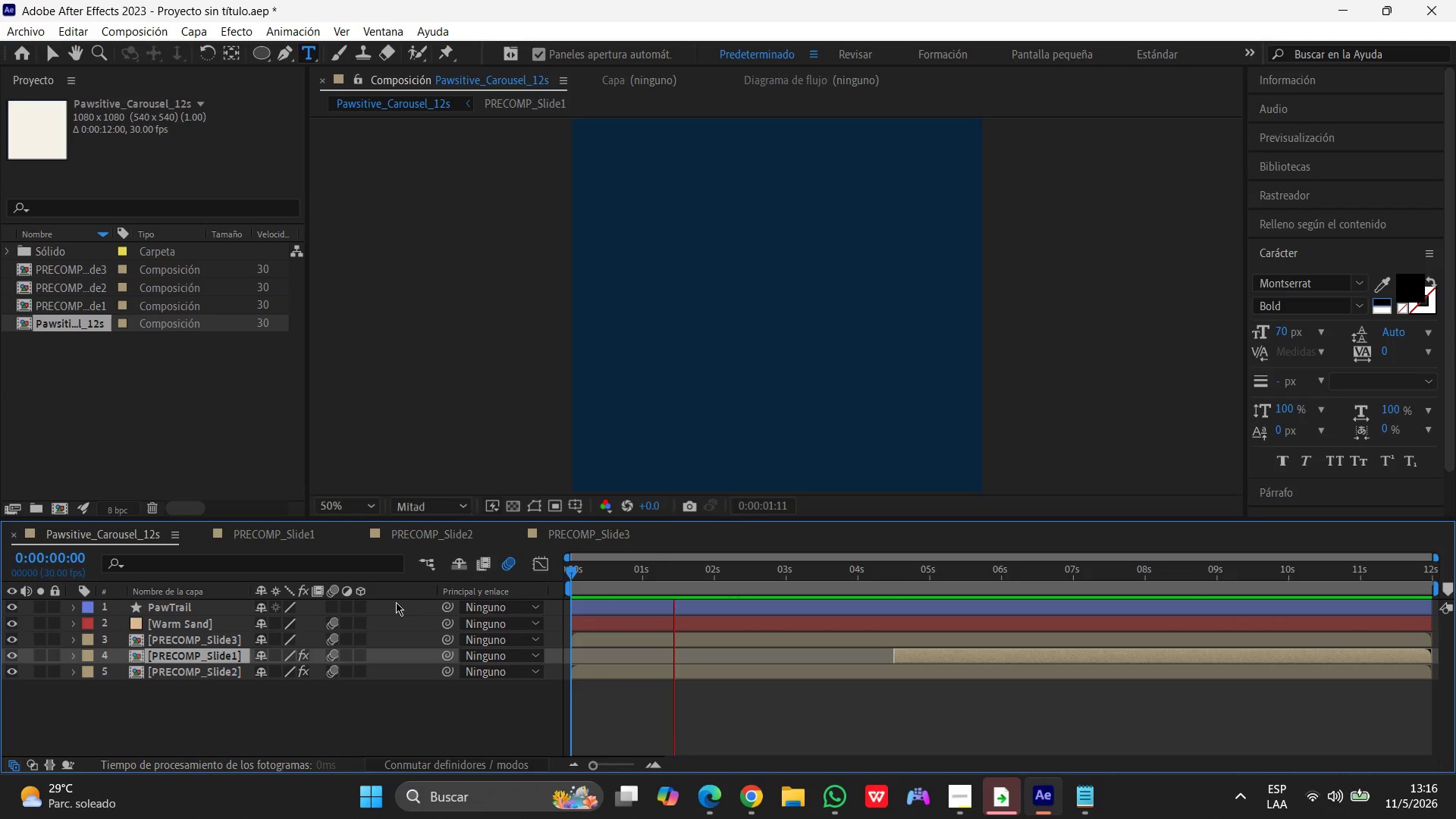 
key(Control+Z)
 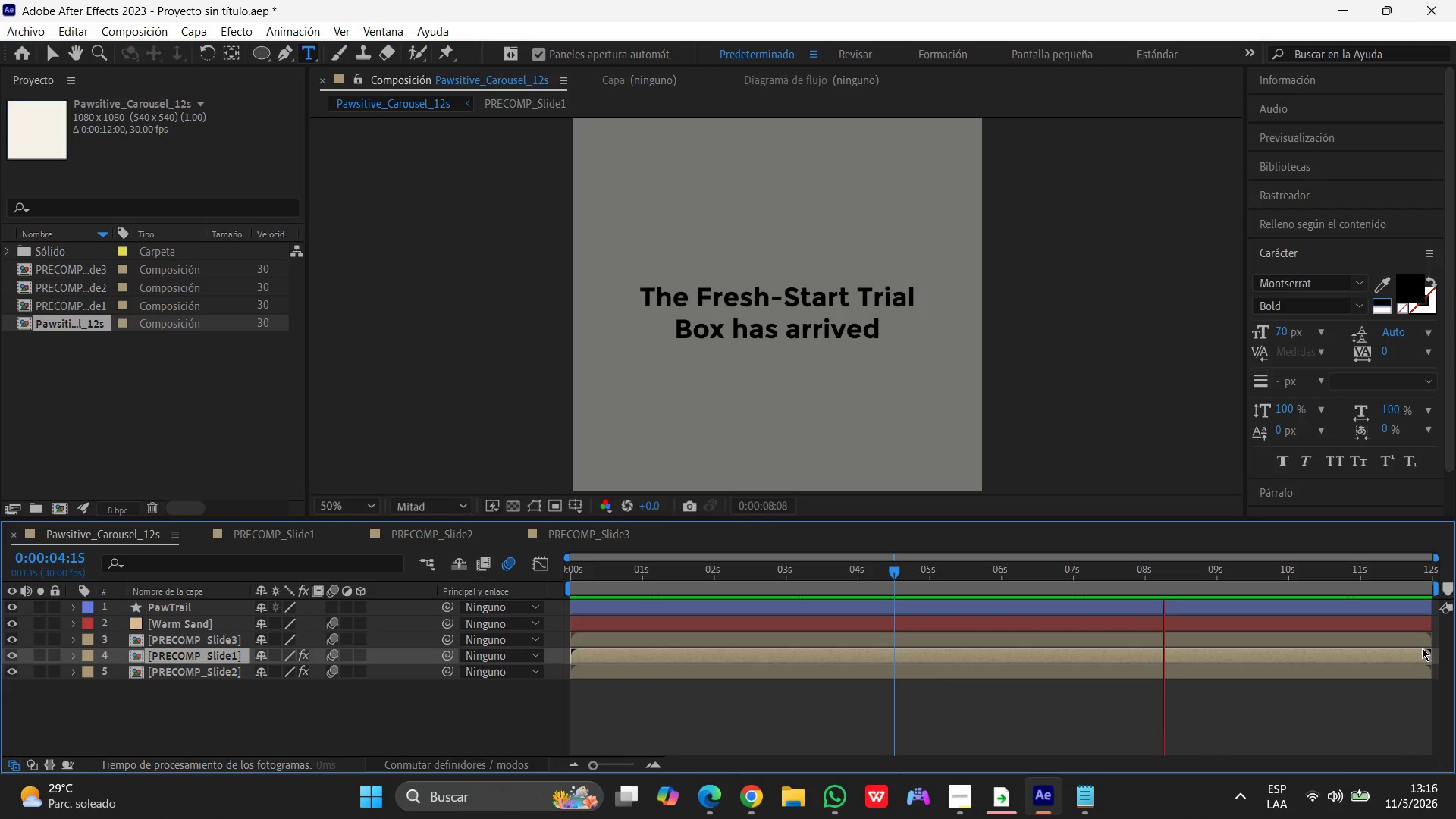 
left_click_drag(start_coordinate=[1433, 653], to_coordinate=[898, 655])
 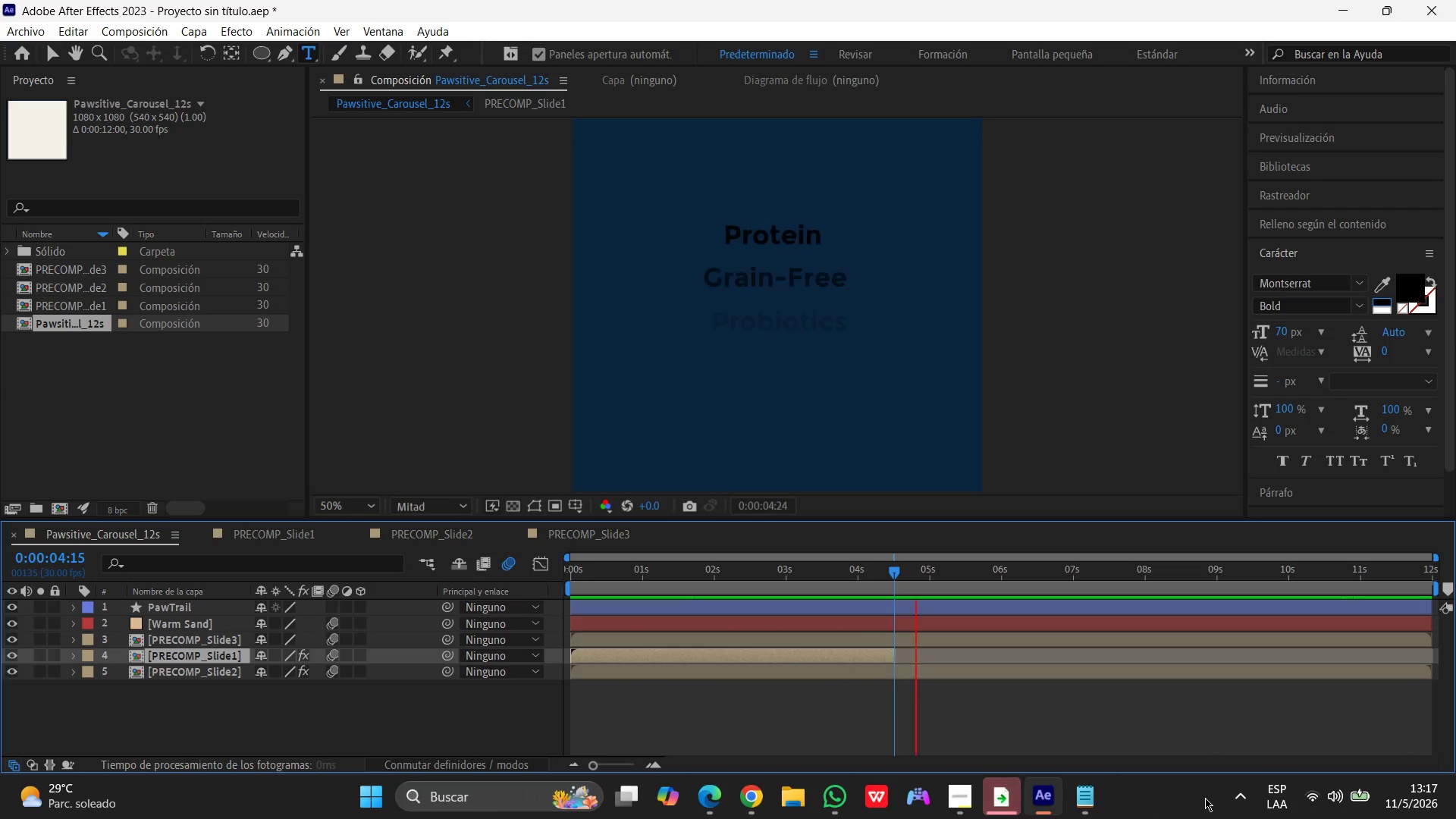 
wait(11.09)
 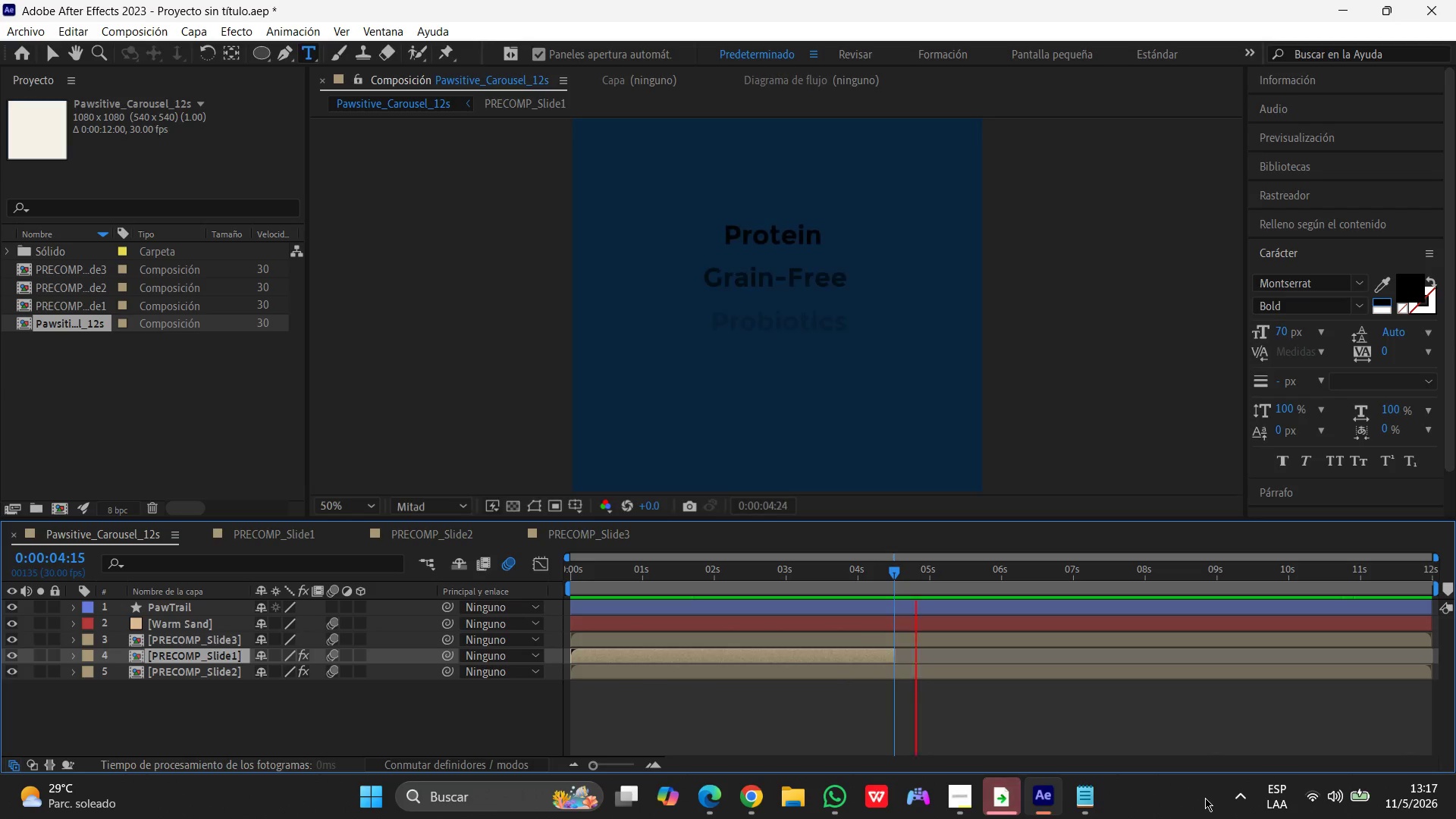 
left_click([1112, 364])
 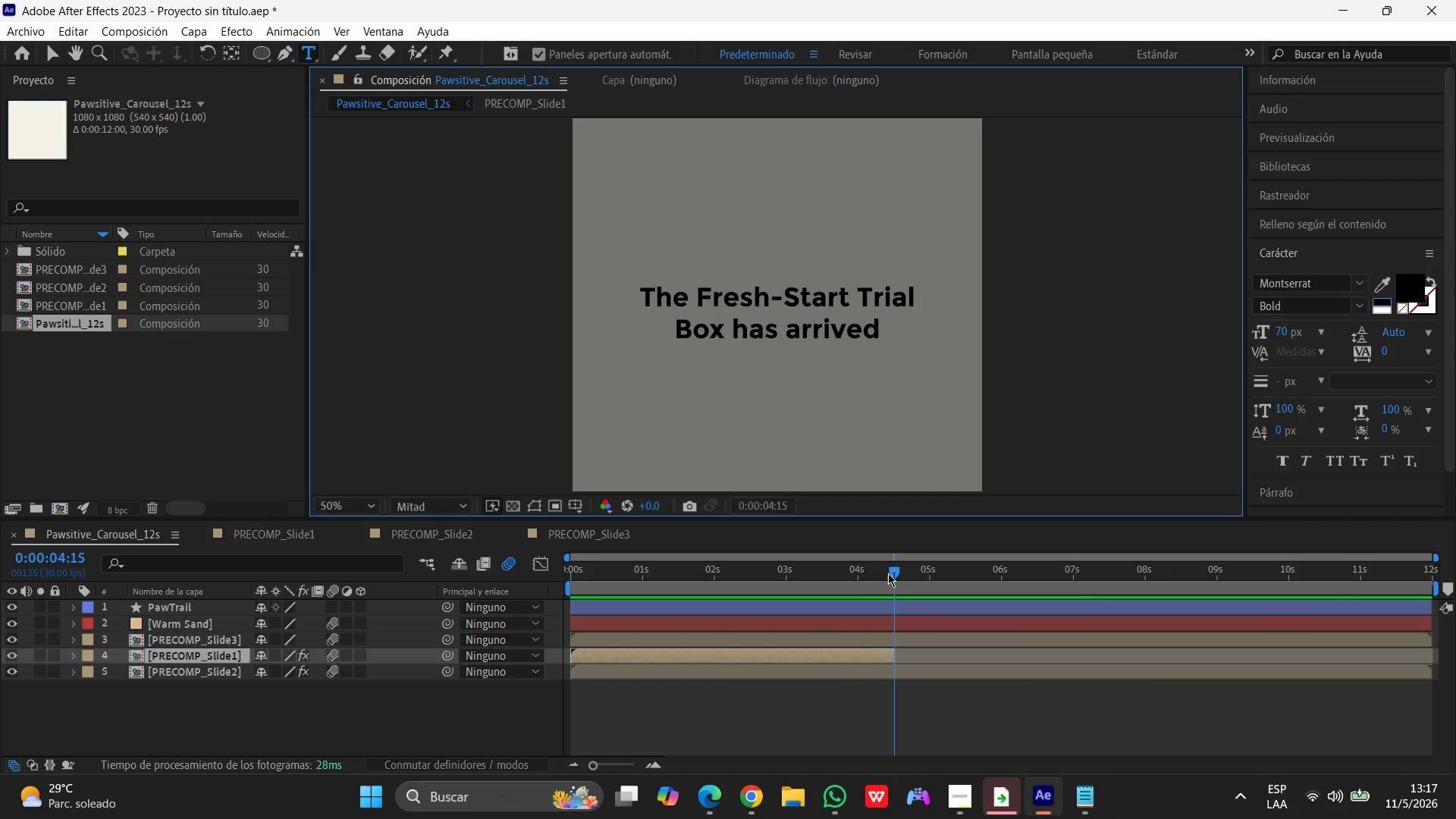 
left_click_drag(start_coordinate=[891, 572], to_coordinate=[1159, 573])
 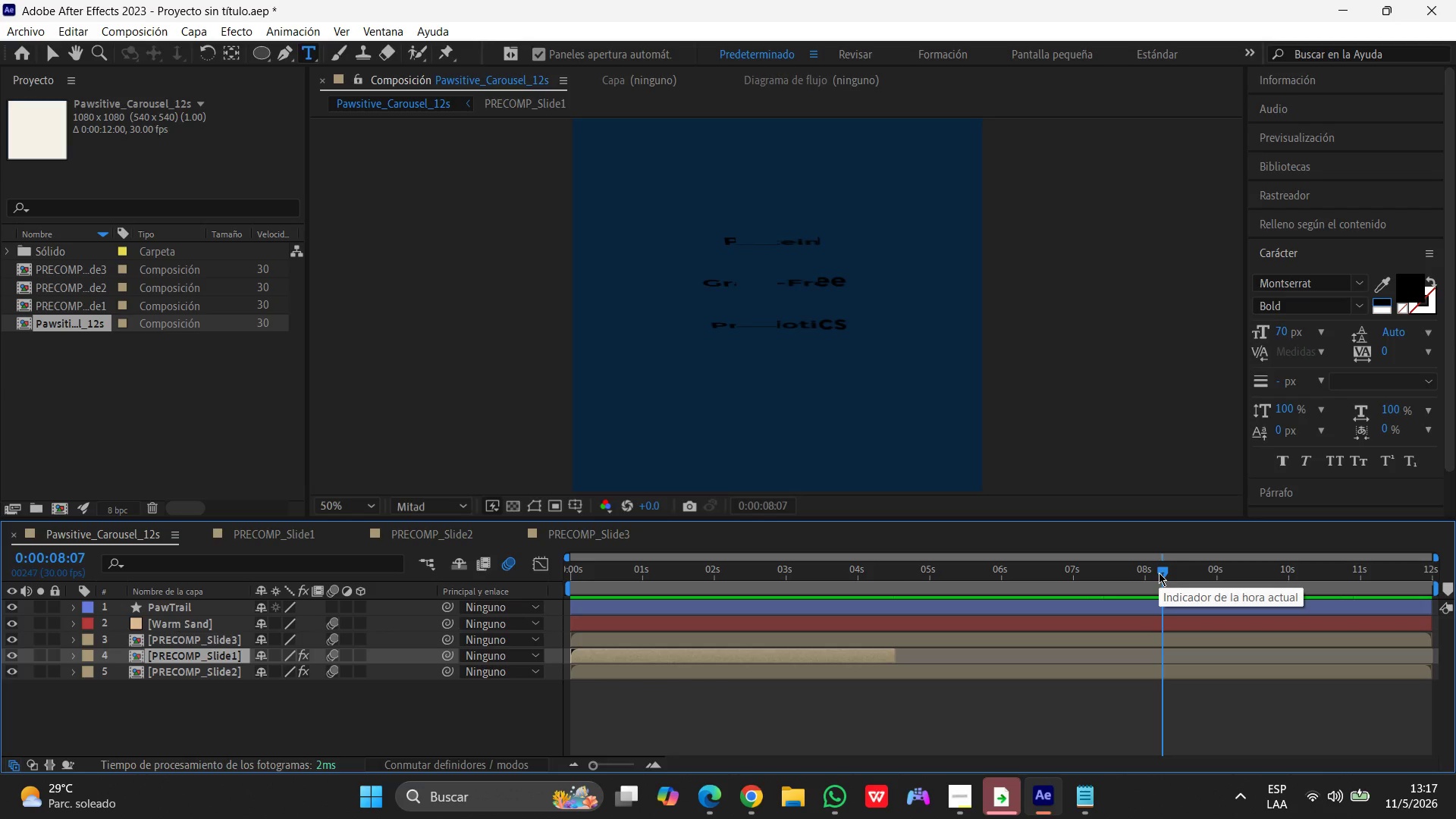 
wait(10.08)
 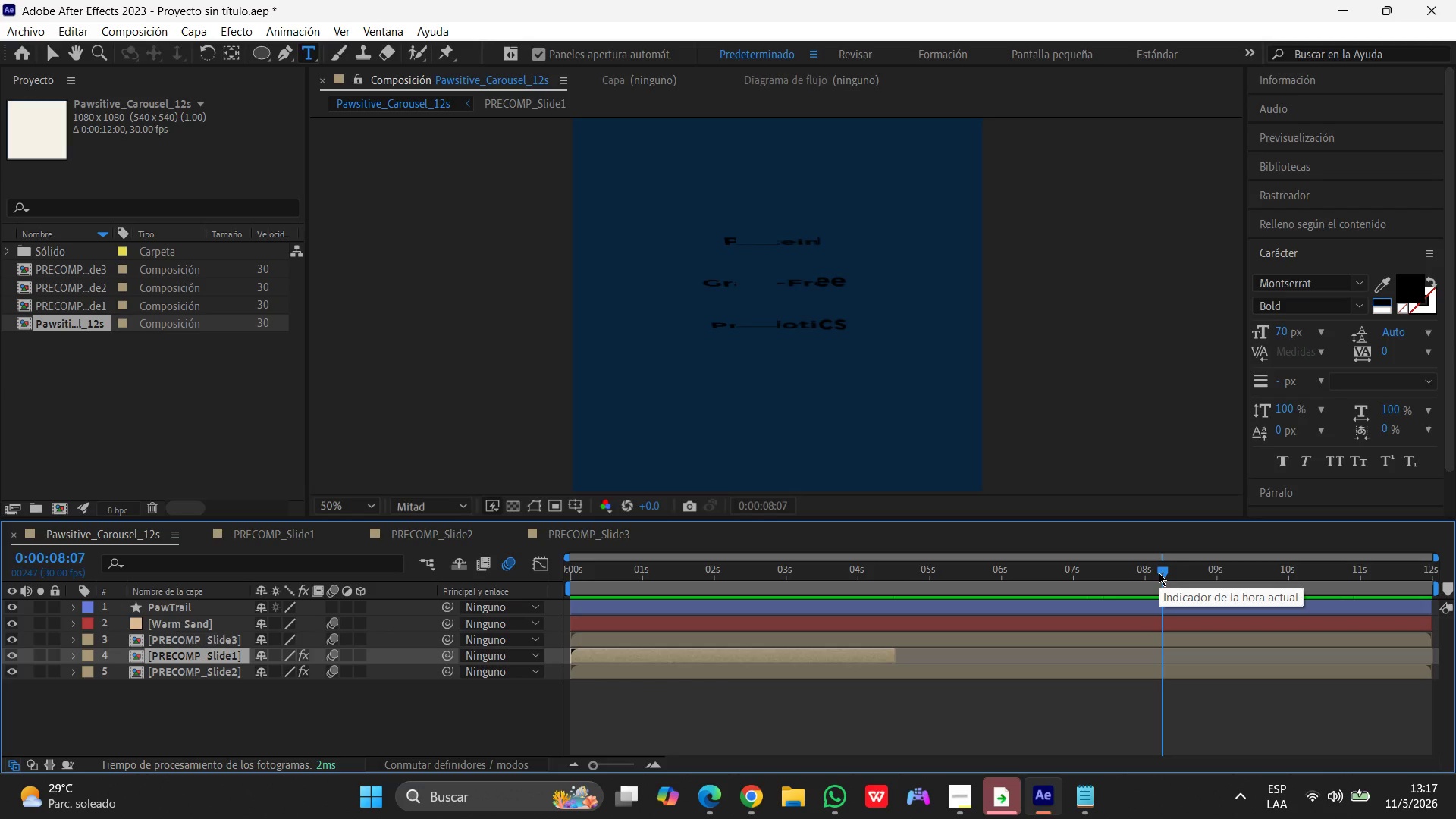 
left_click([226, 676])
 